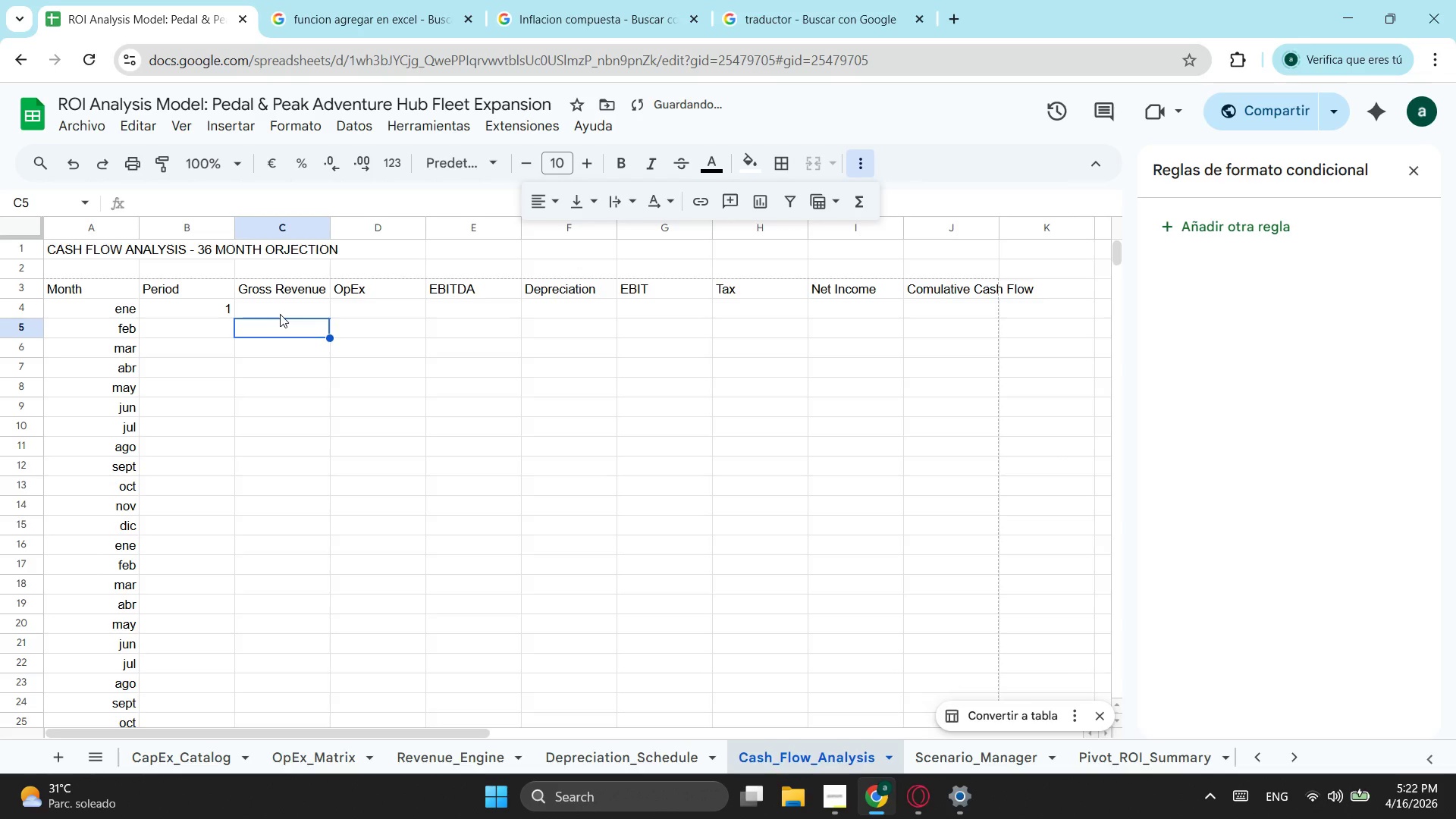 
left_click([280, 314])
 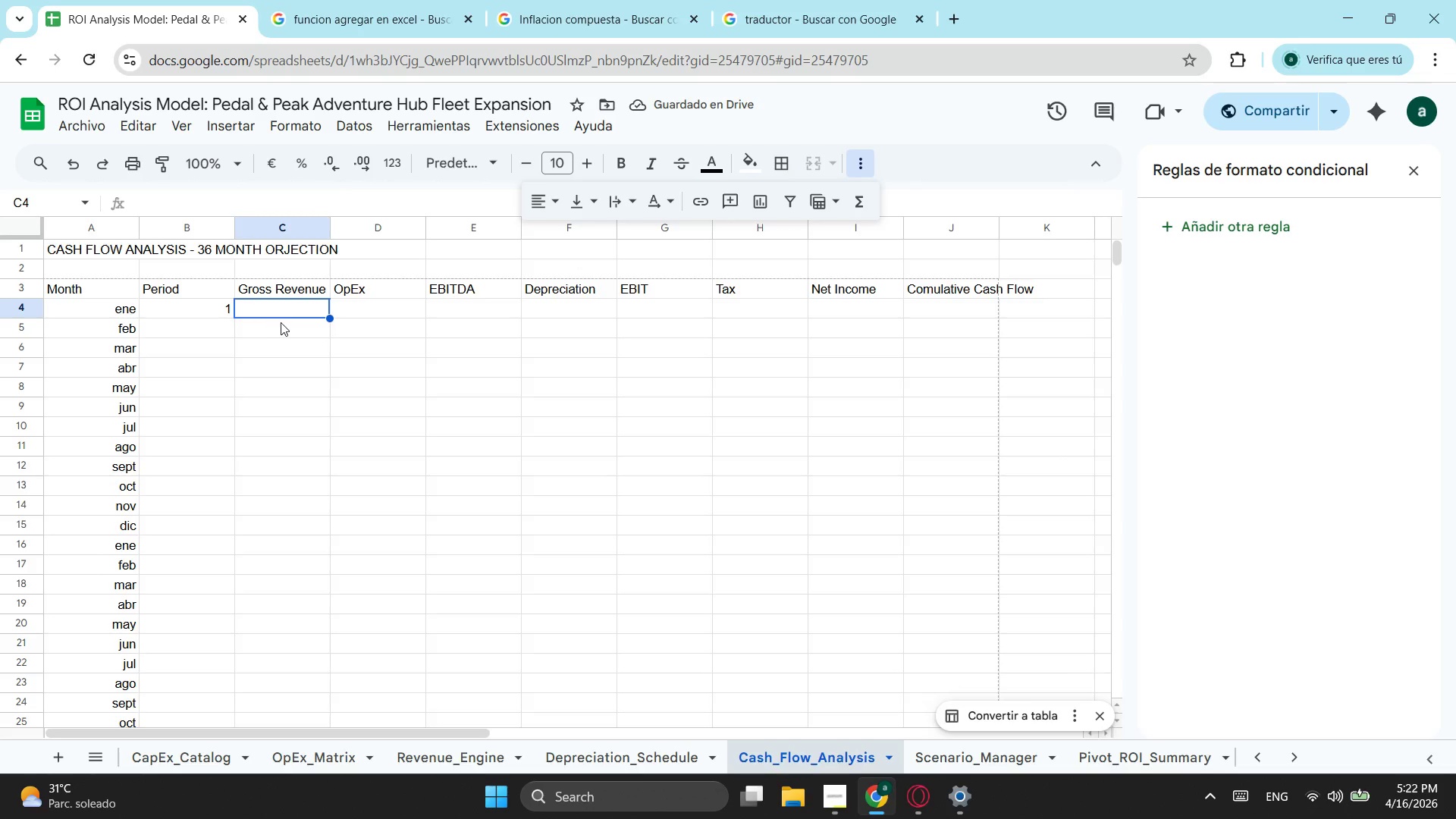 
key(Equal)
 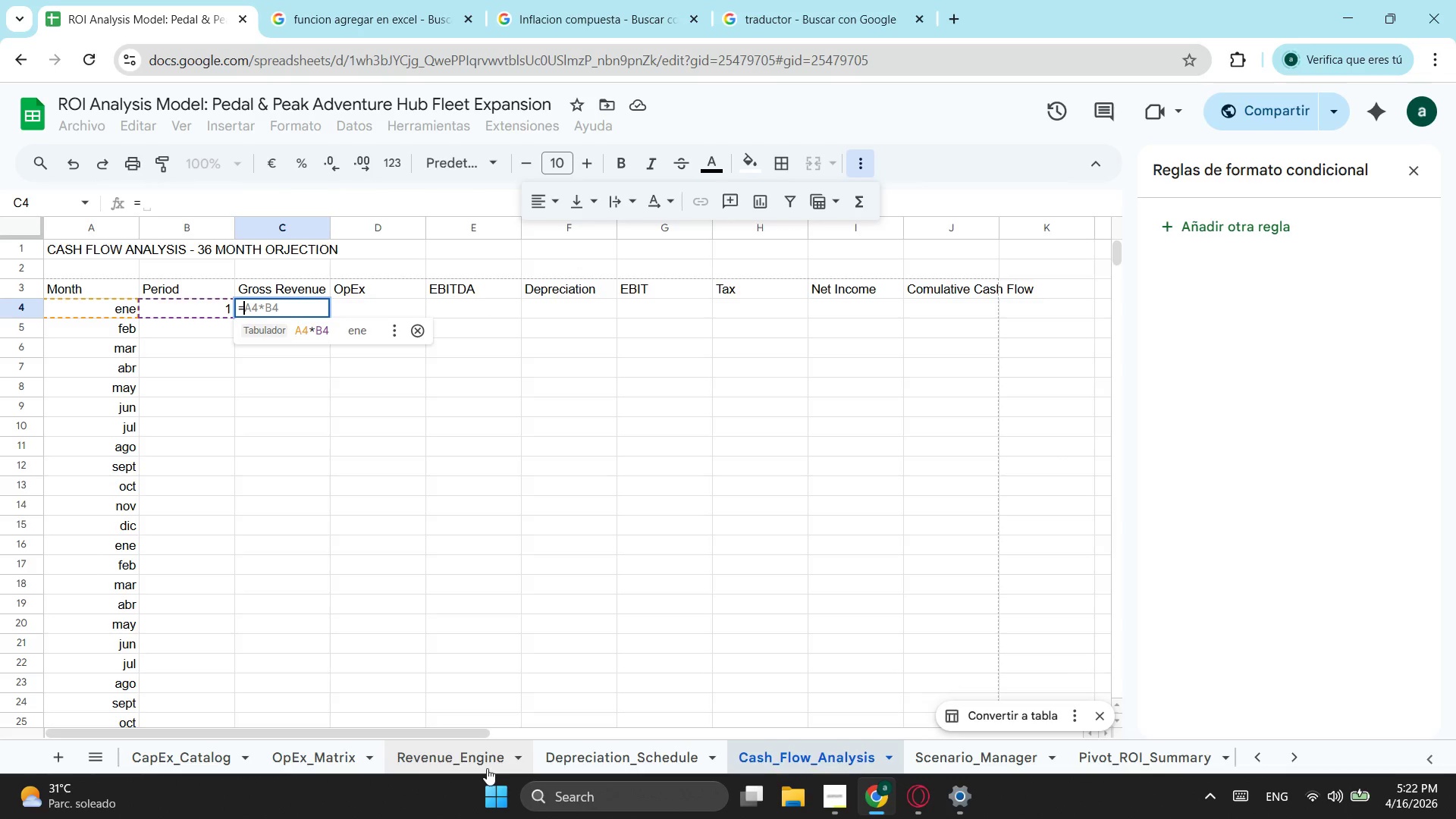 
left_click([487, 768])
 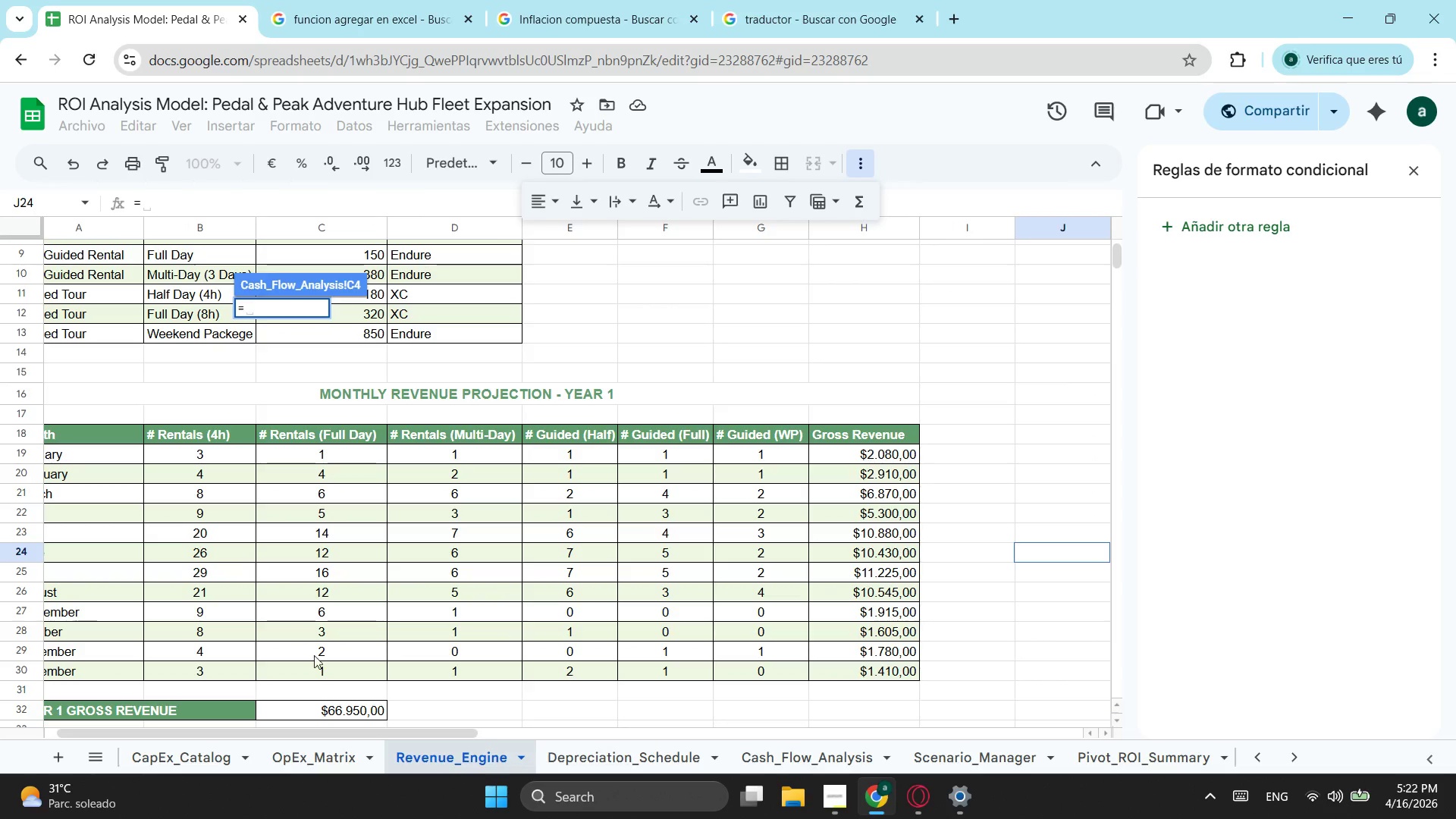 
left_click_drag(start_coordinate=[378, 735], to_coordinate=[270, 721])
 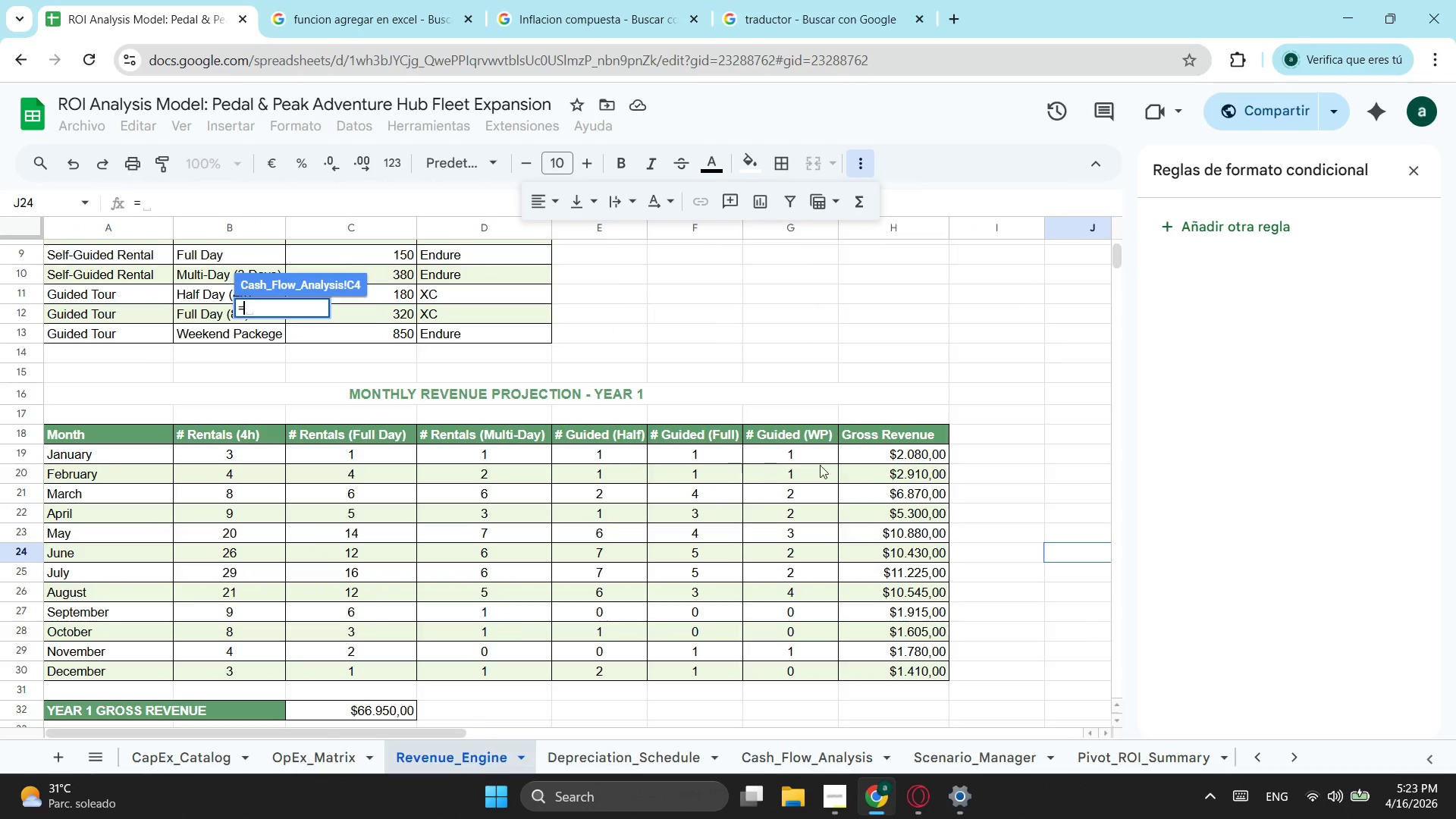 
left_click([881, 452])
 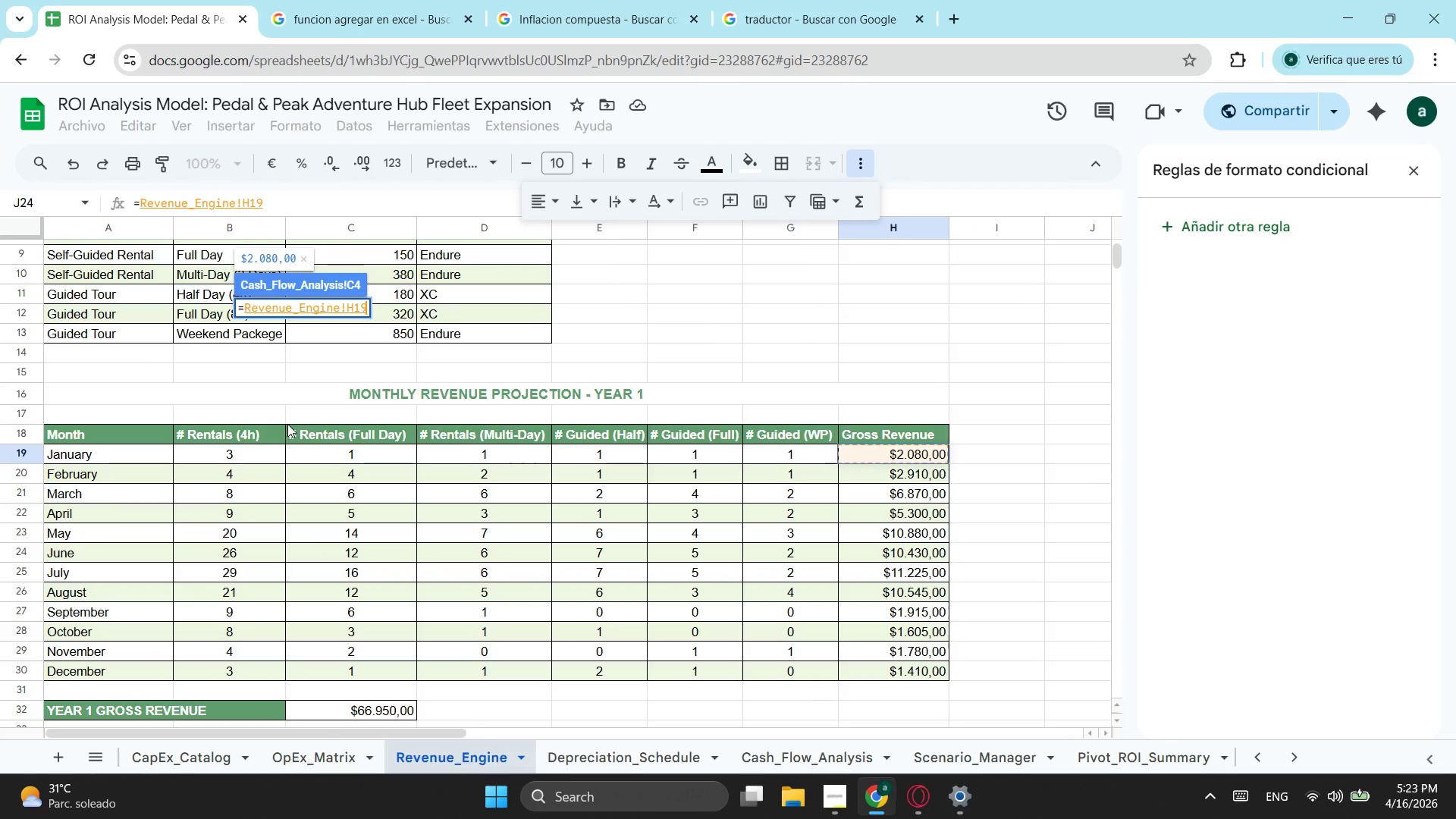 
key(Enter)
 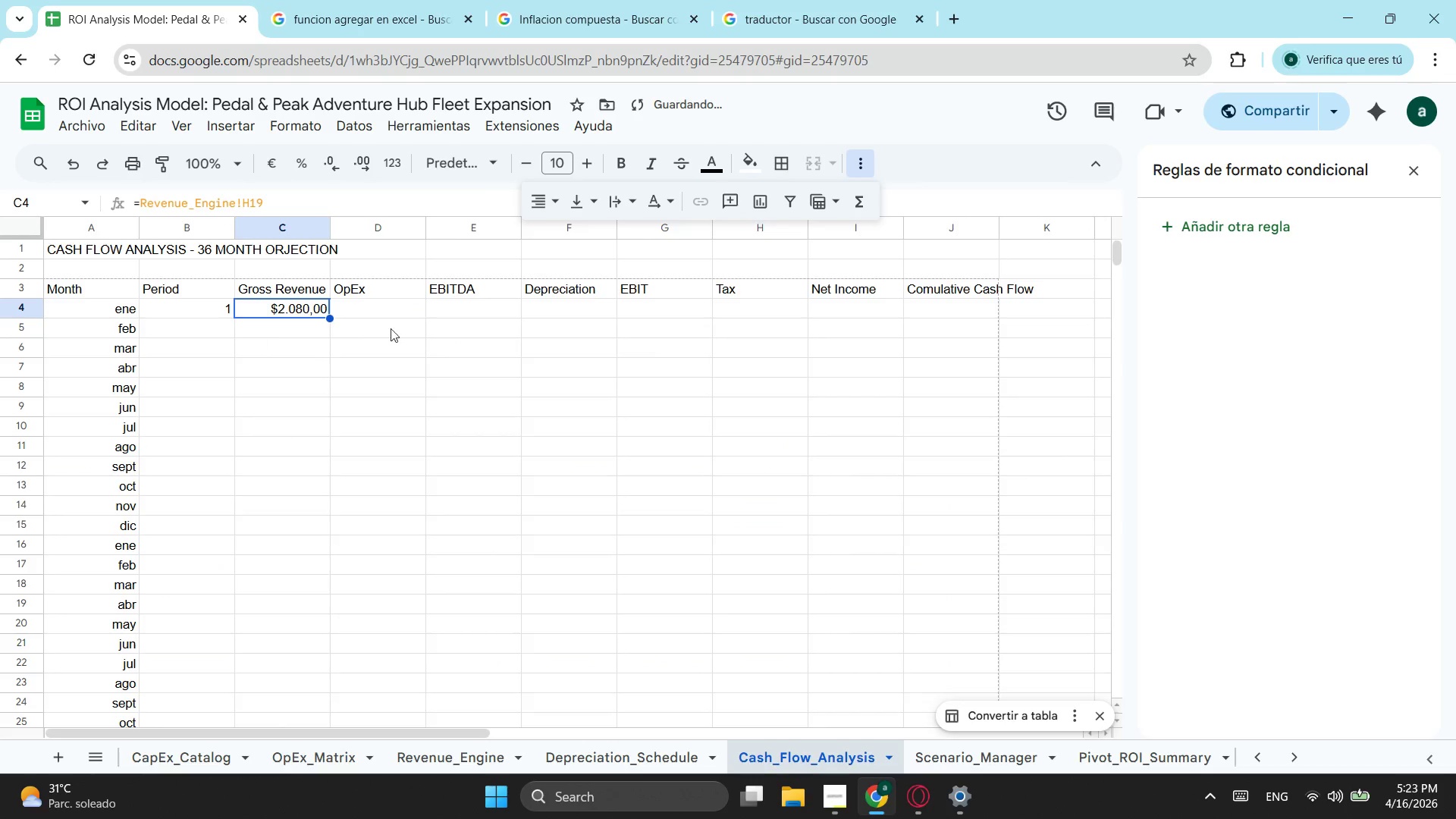 
left_click([397, 307])
 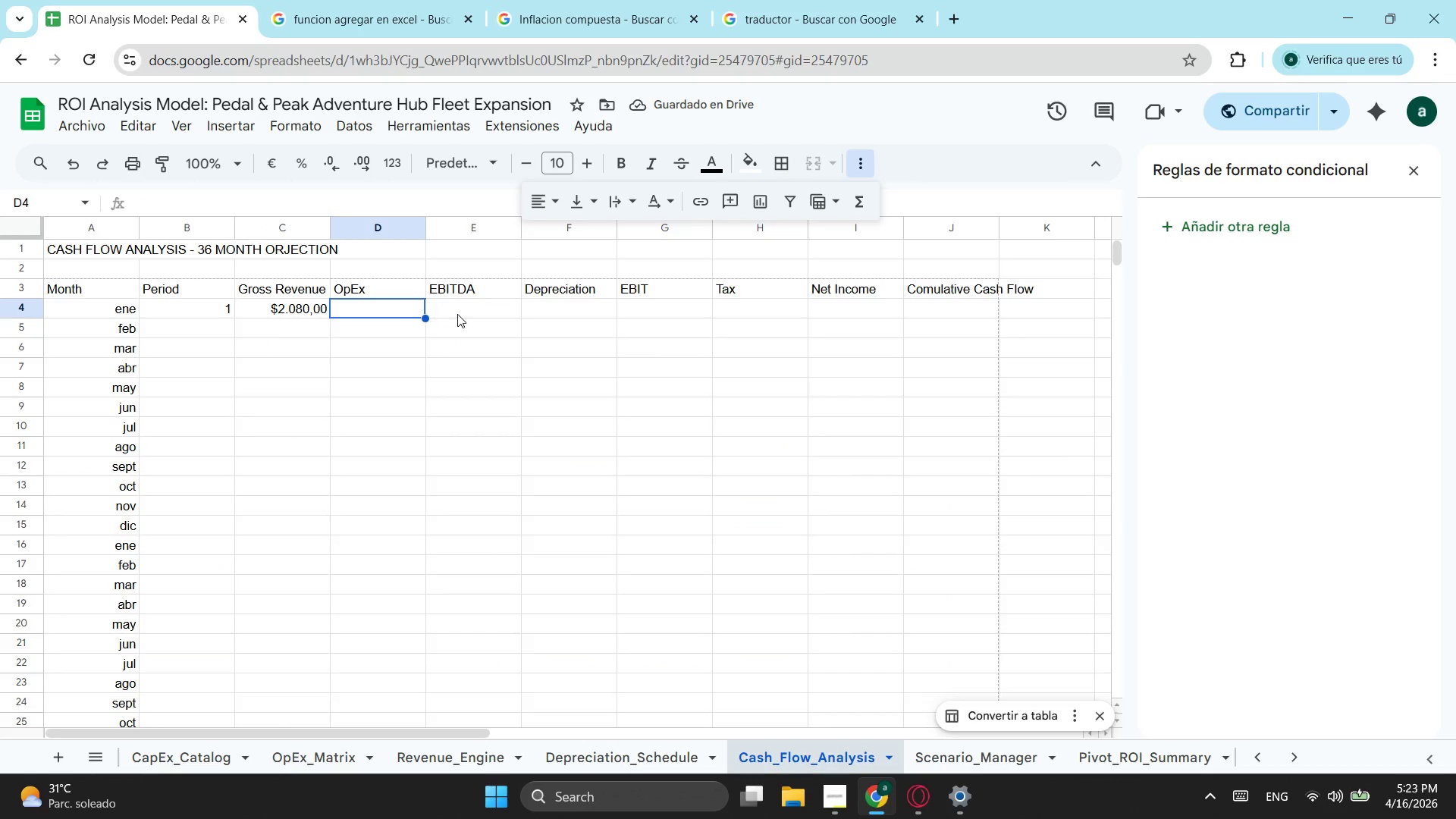 
key(Equal)
 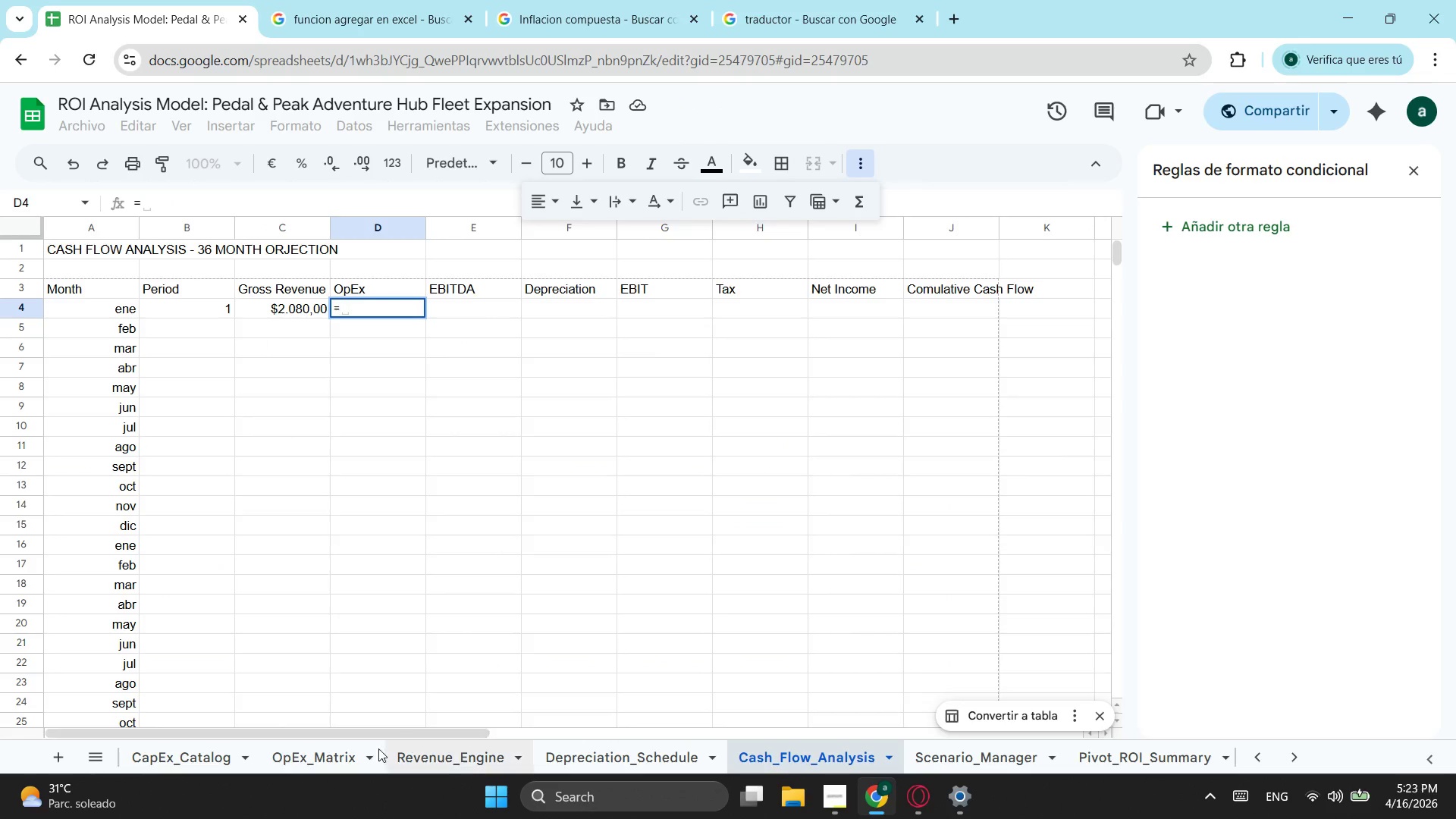 
left_click([336, 756])
 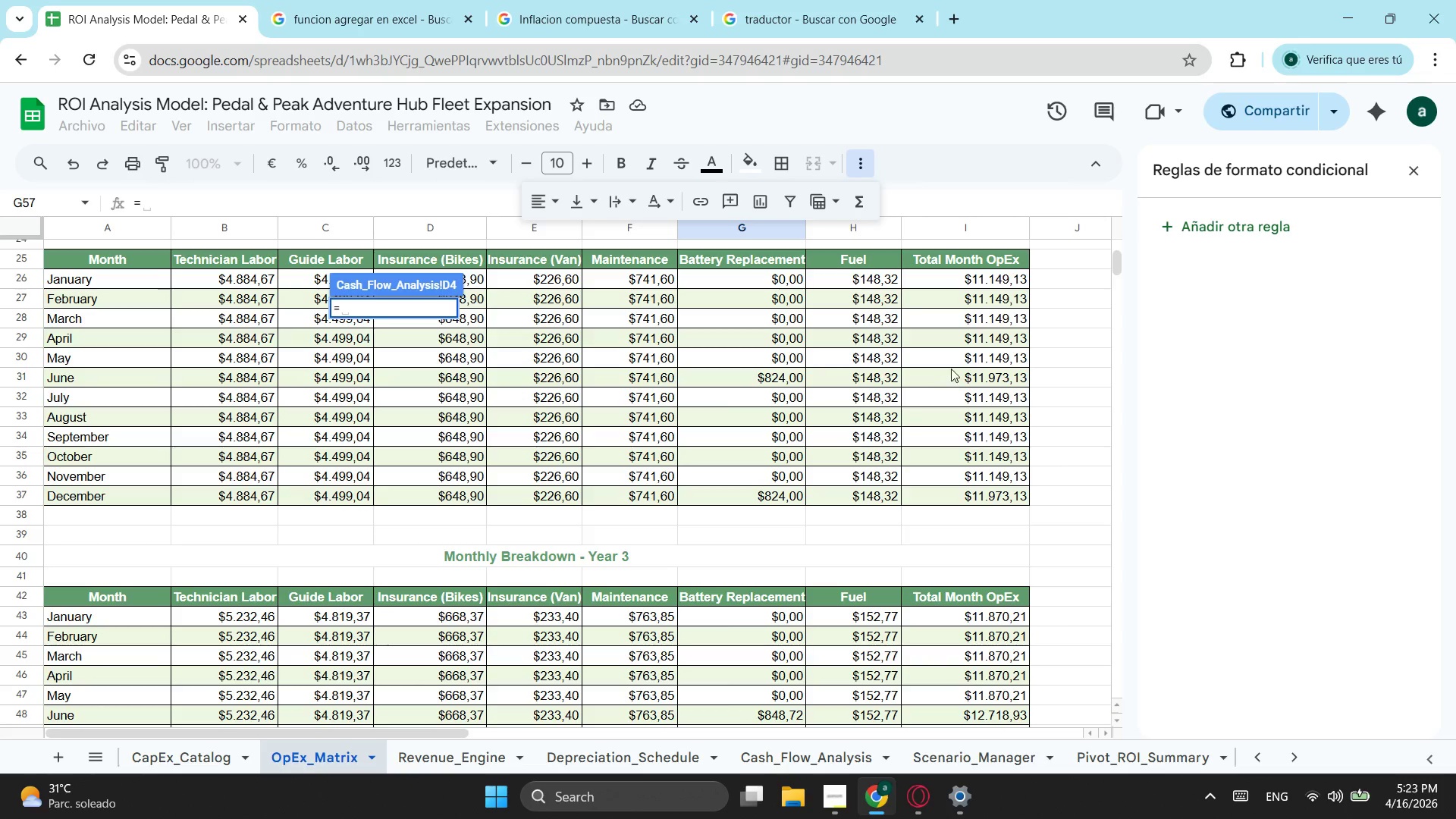 
wait(5.36)
 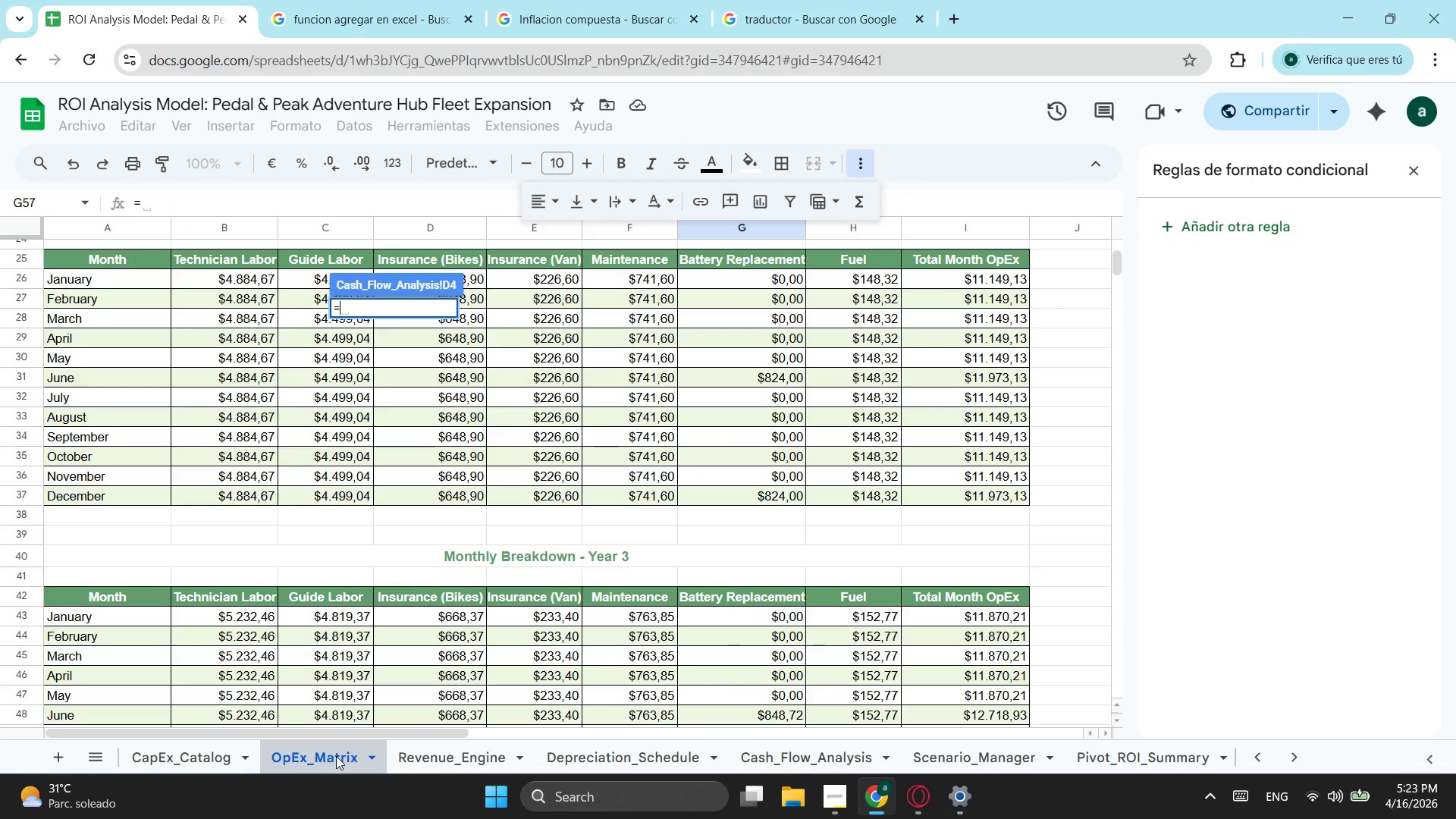 
left_click([973, 275])
 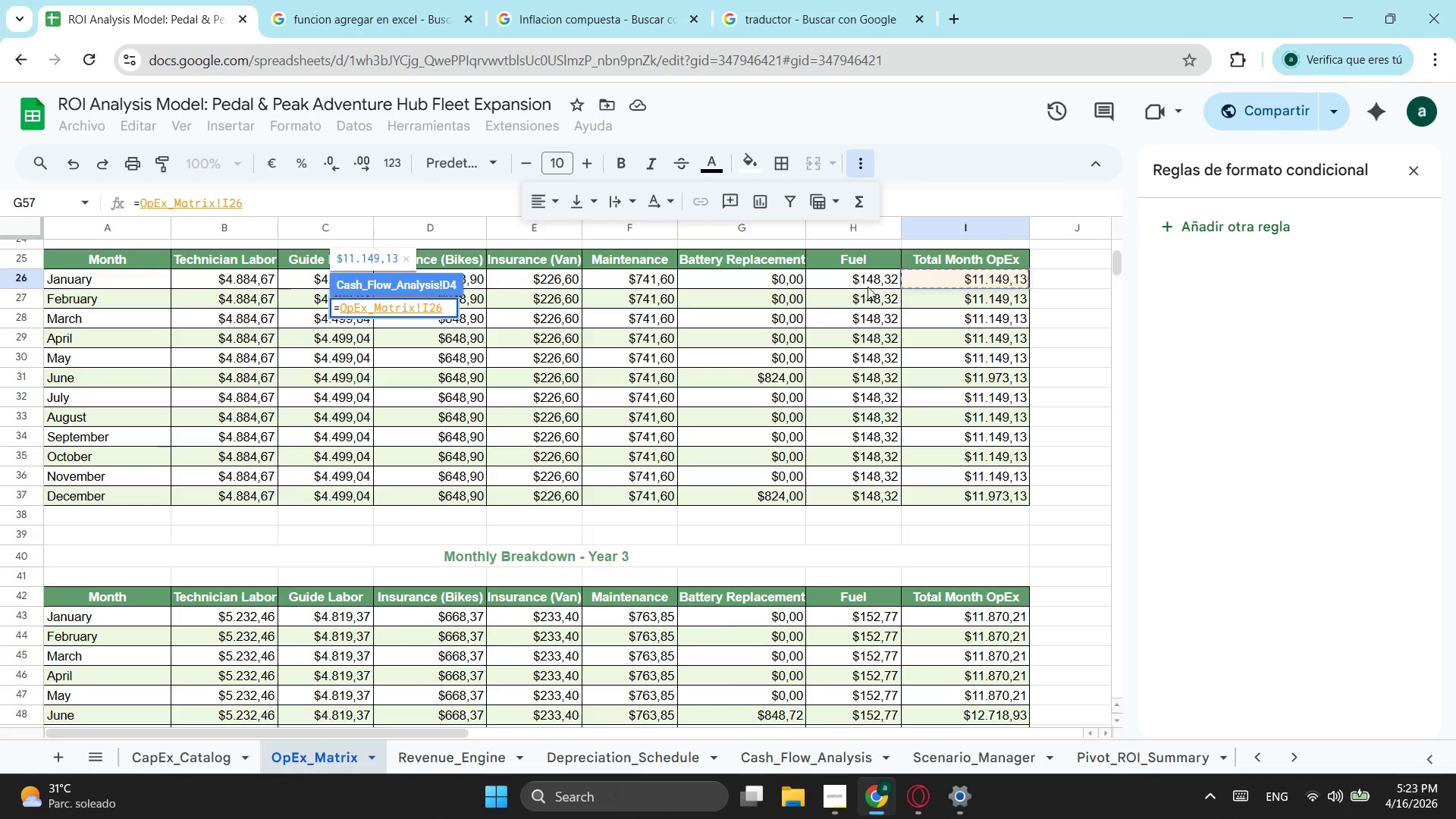 
key(Enter)
 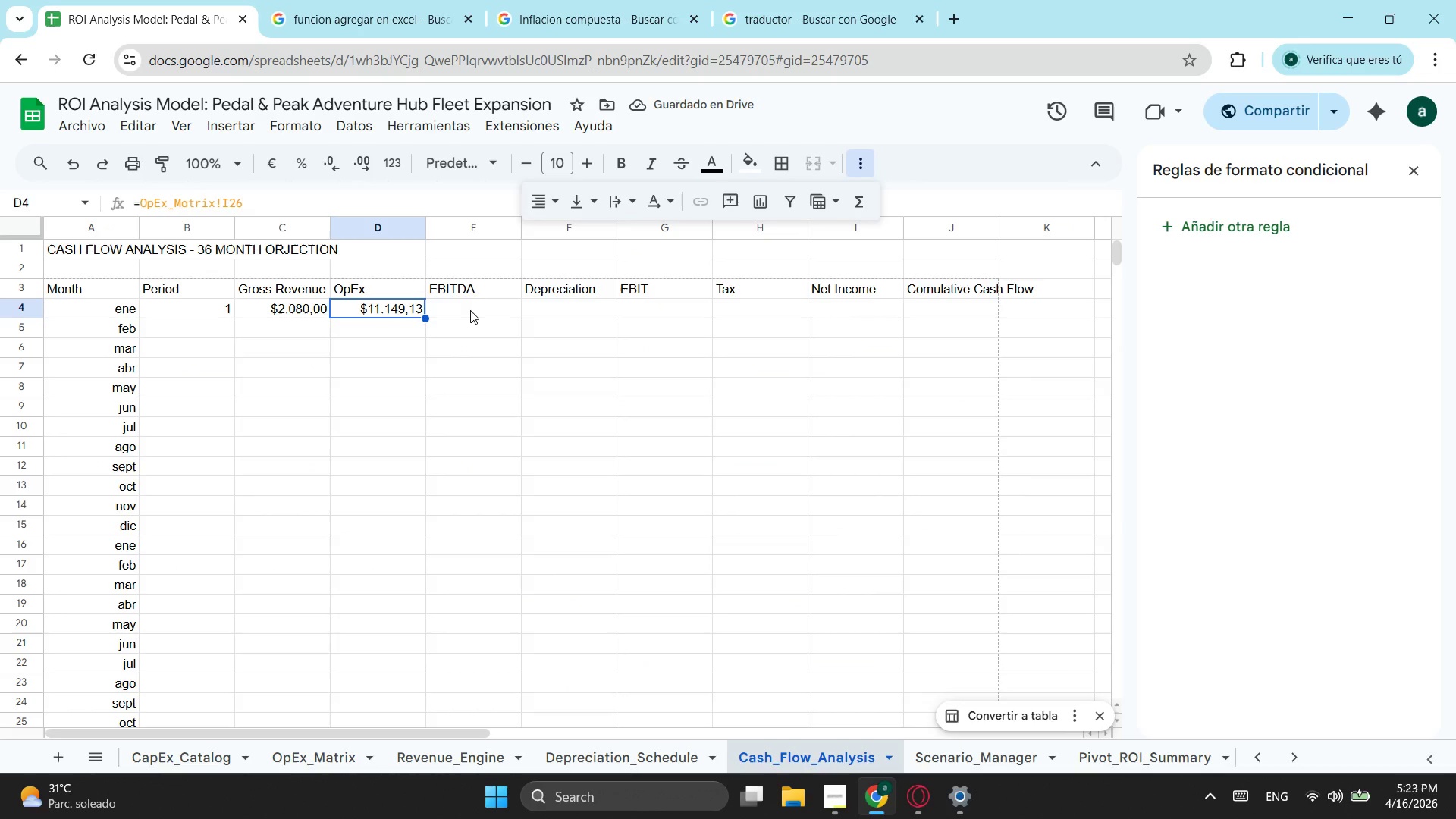 
left_click([470, 310])
 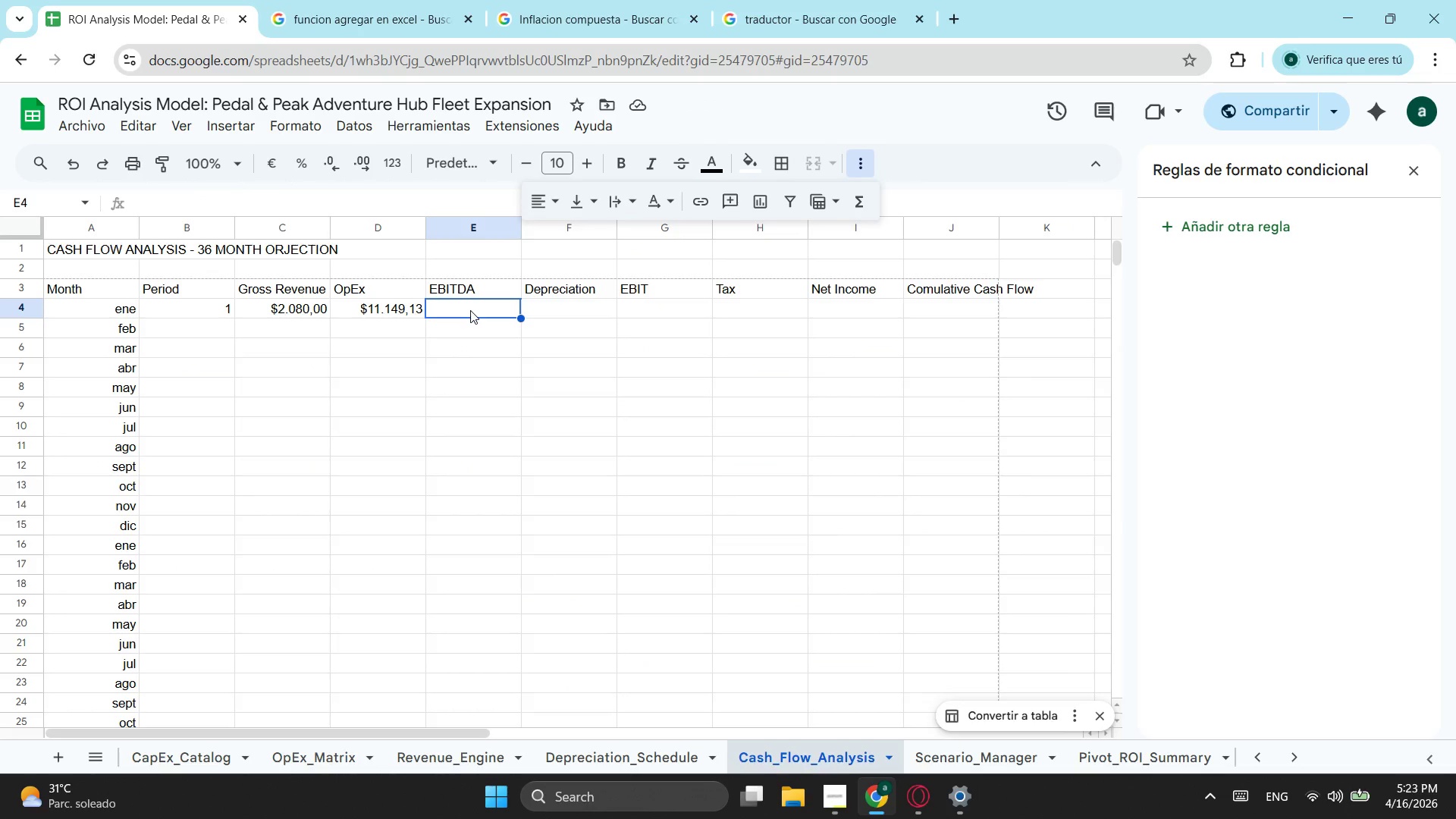 
key(Equal)
 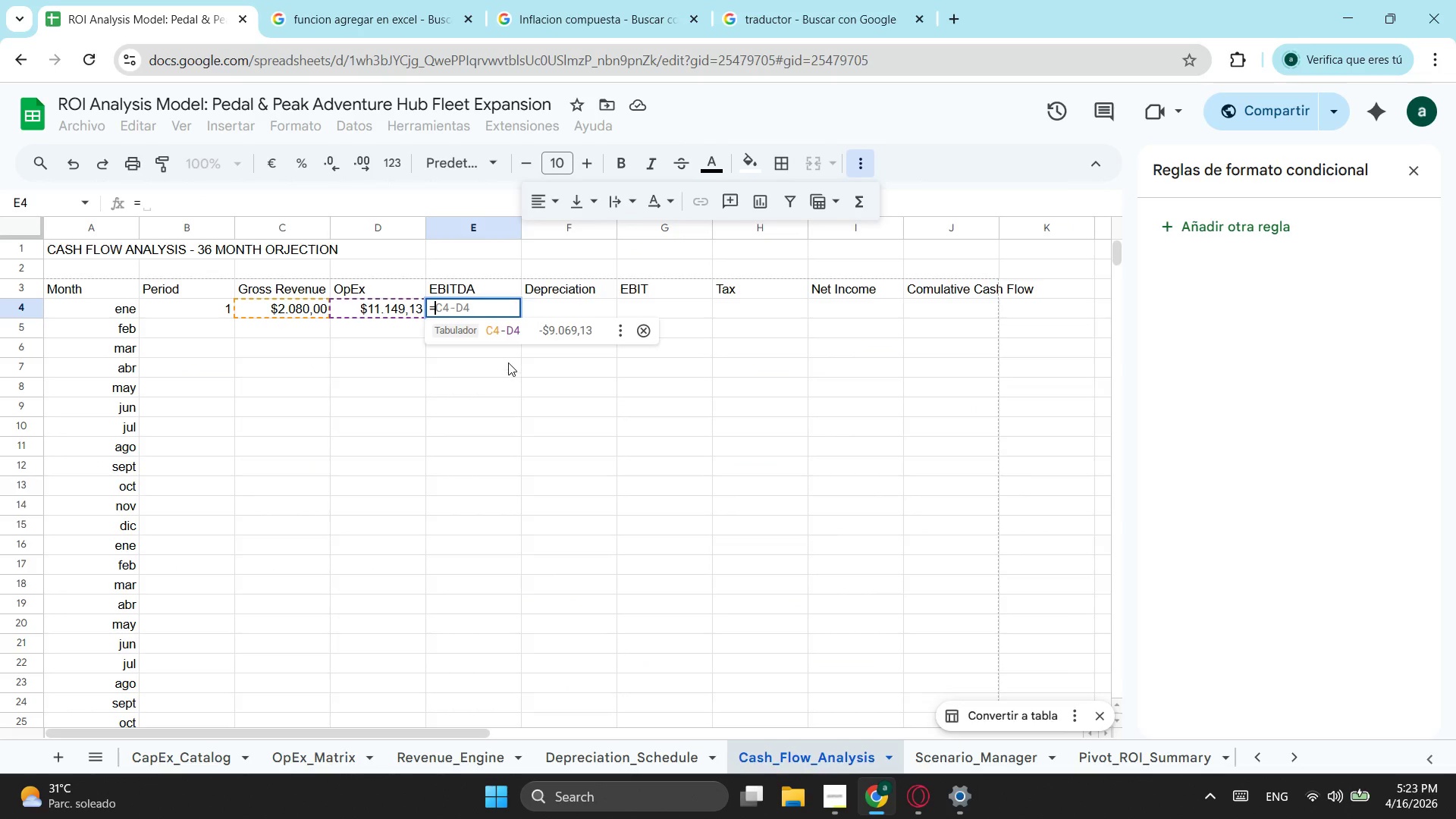 
left_click([500, 333])
 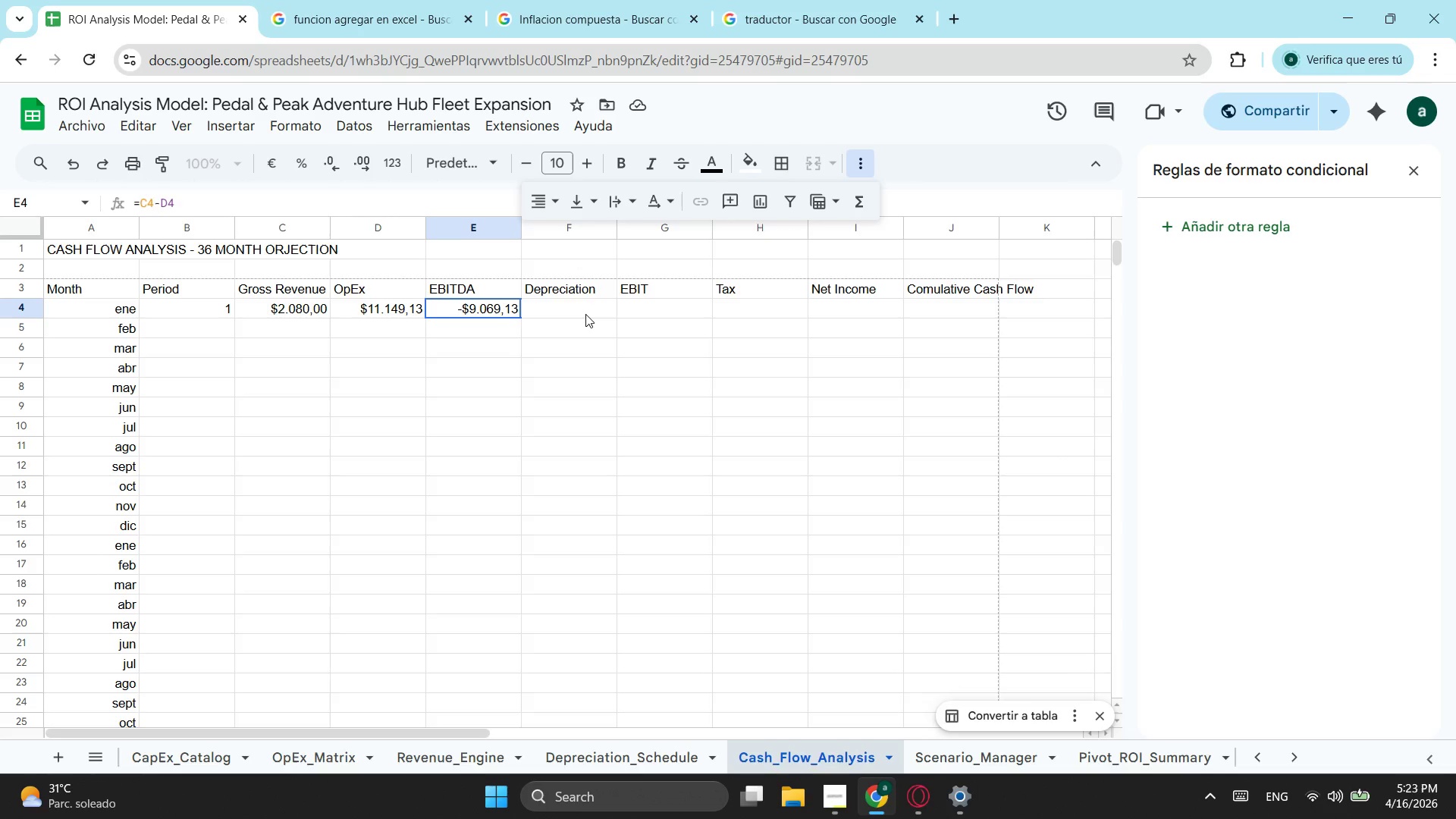 
wait(23.61)
 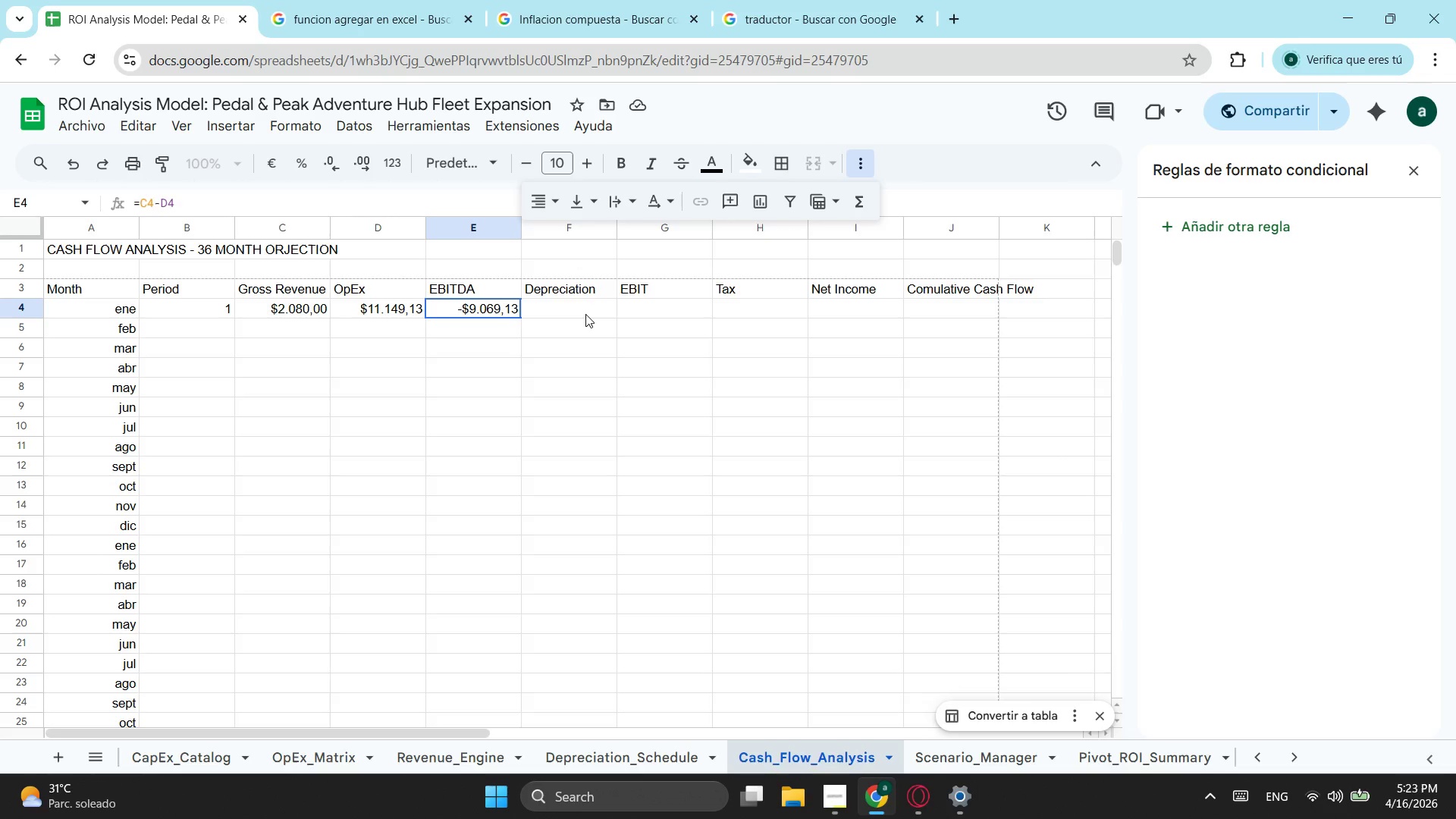 
left_click([585, 314])
 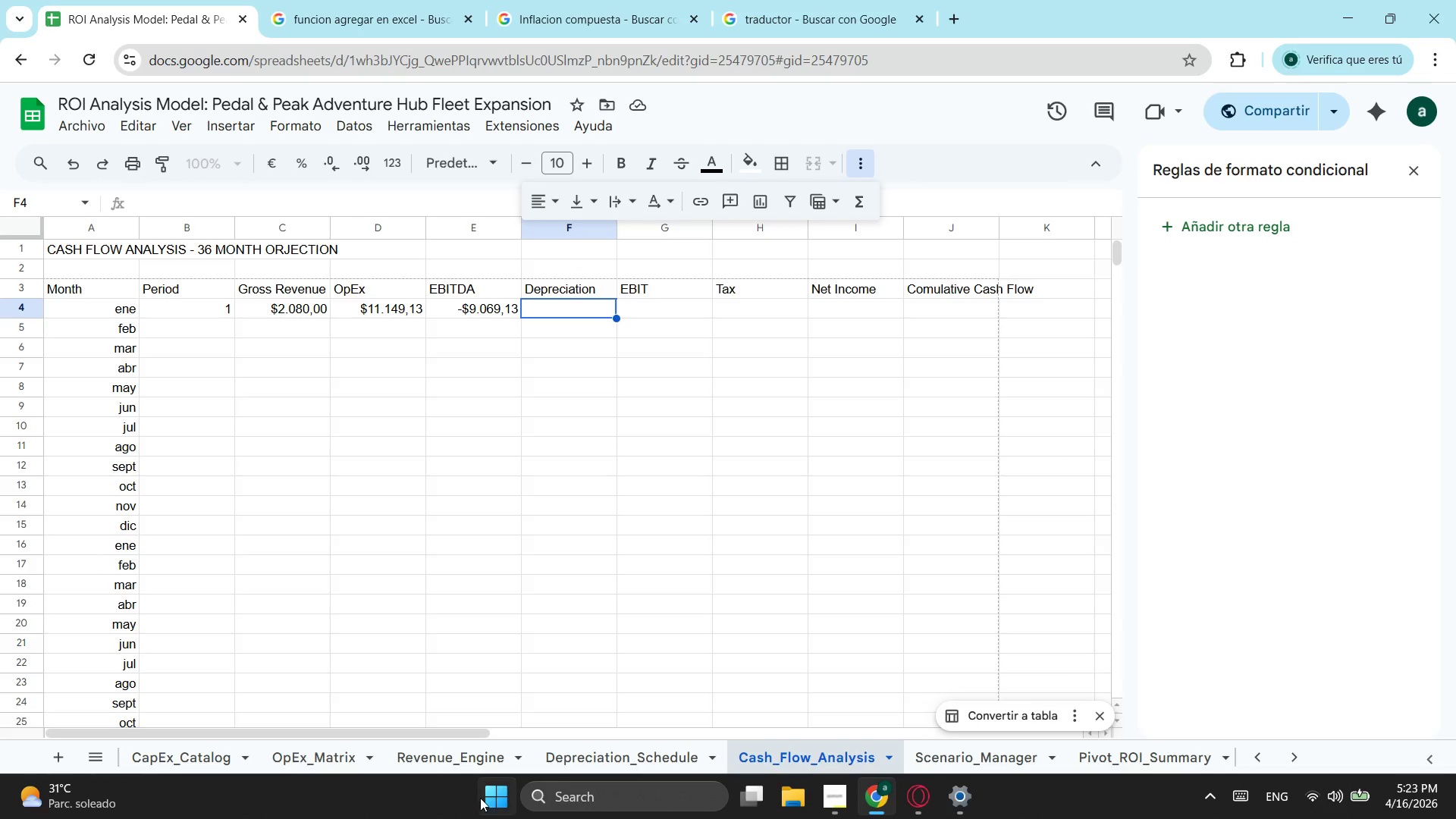 
wait(5.69)
 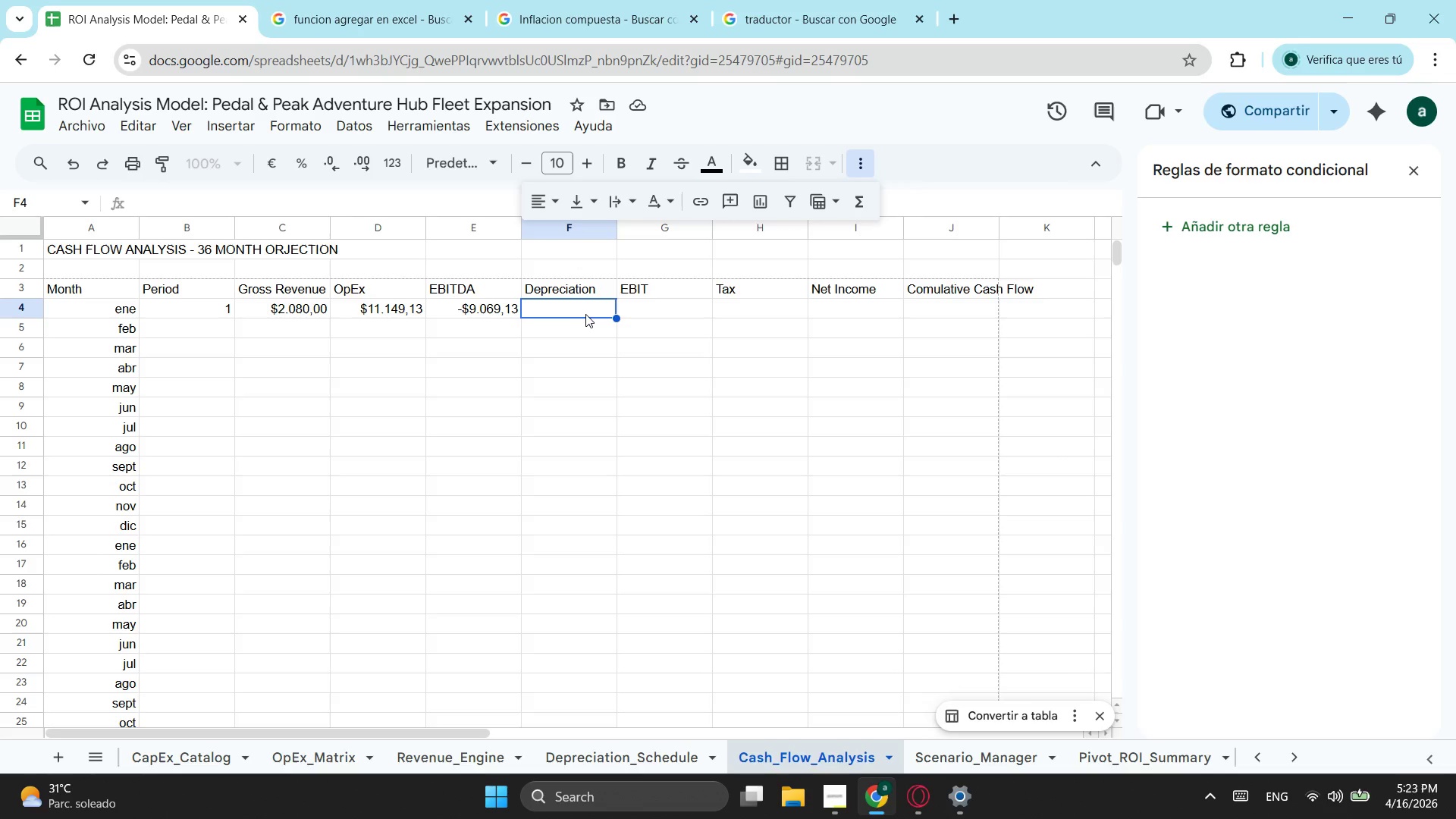 
key(Equal)
 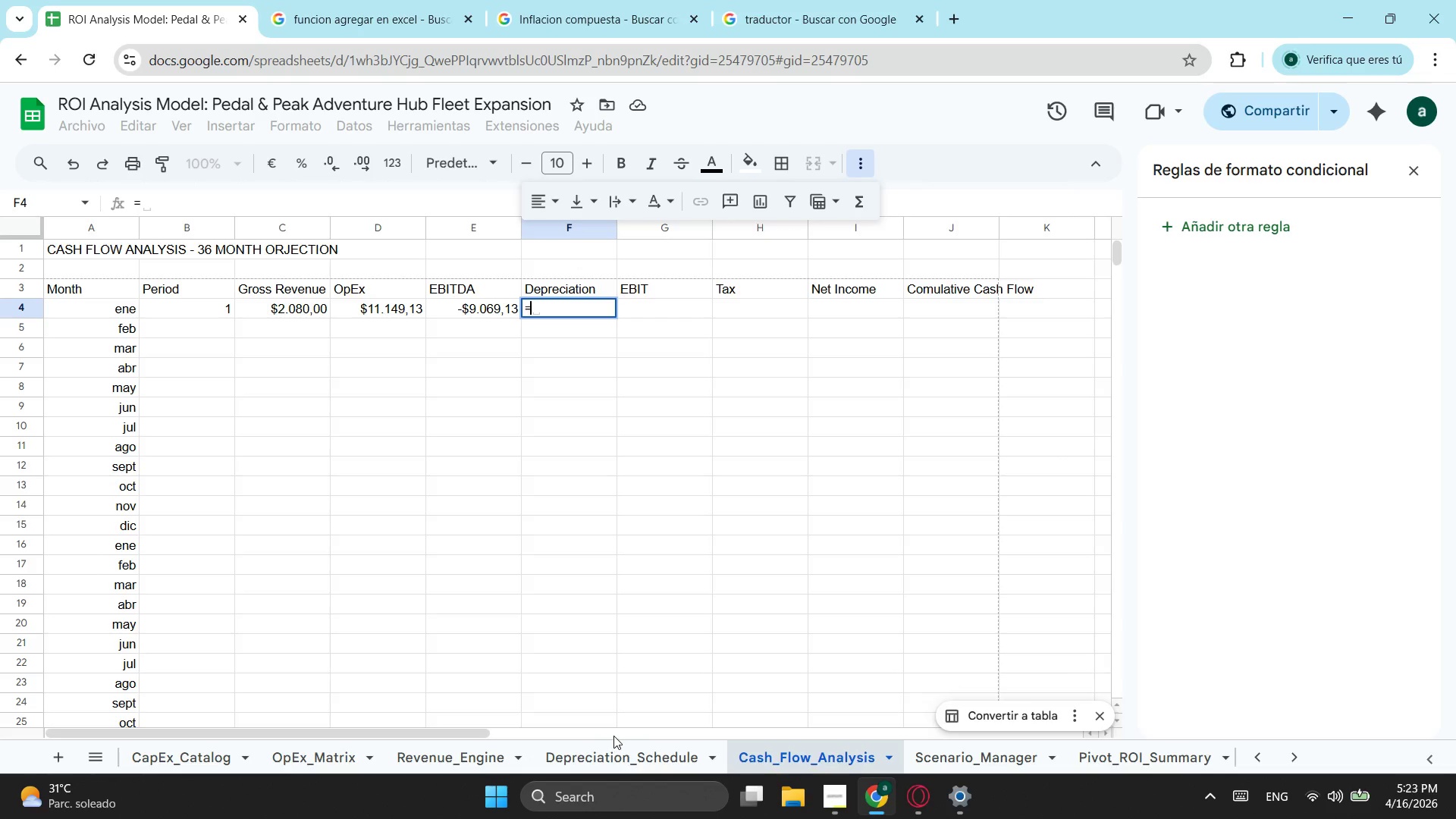 
left_click([607, 747])
 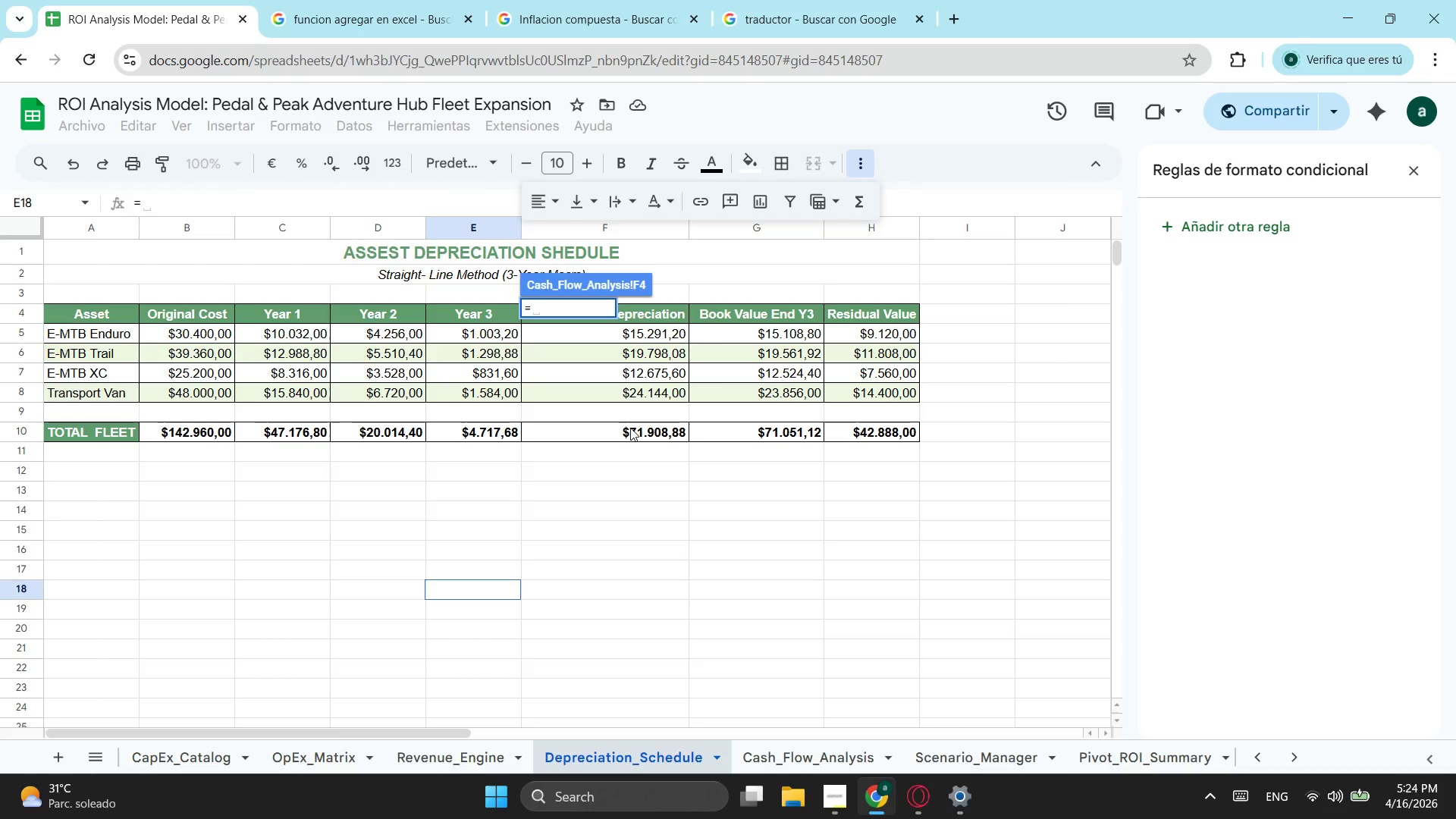 
wait(14.5)
 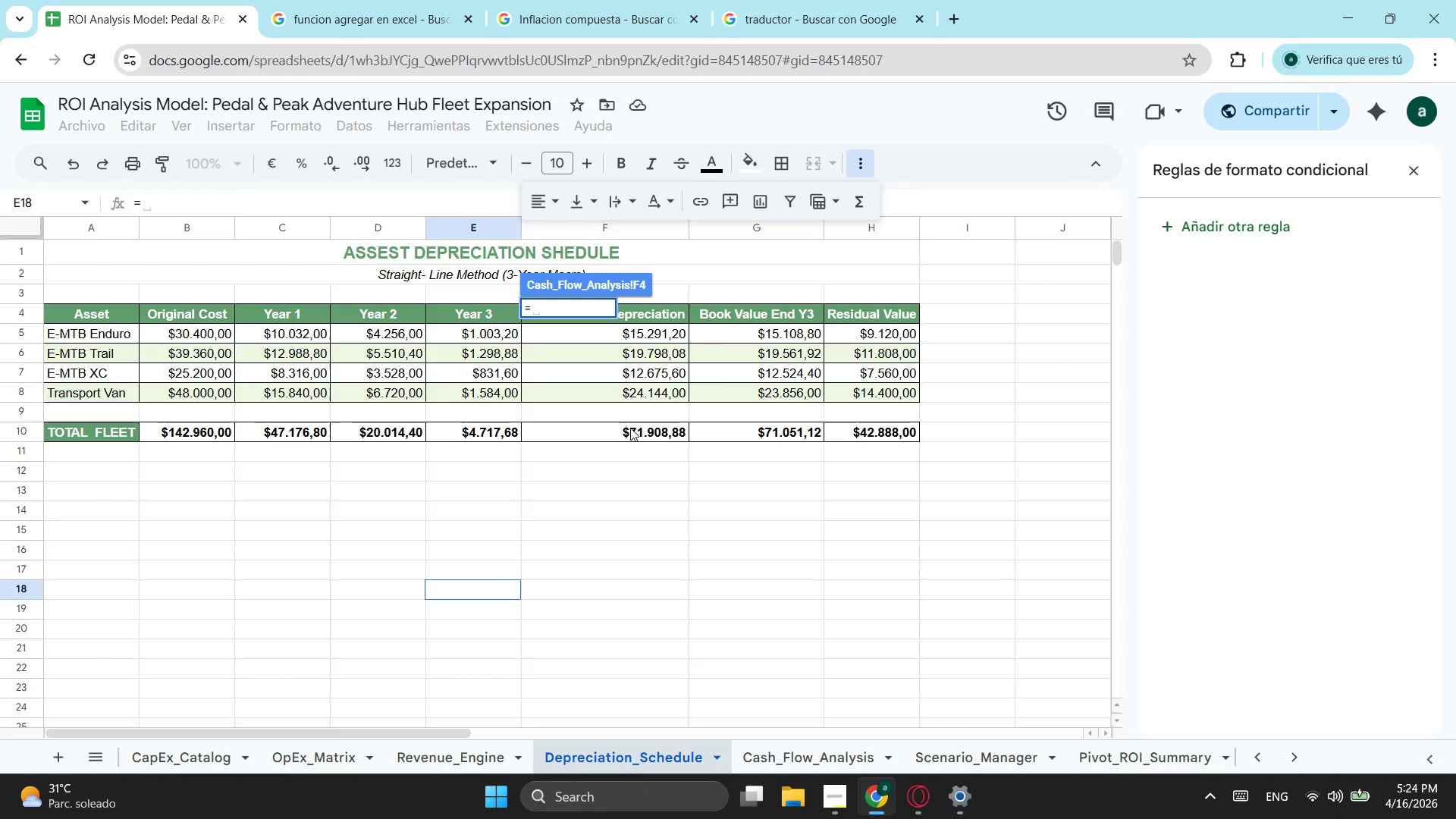 
left_click([306, 433])
 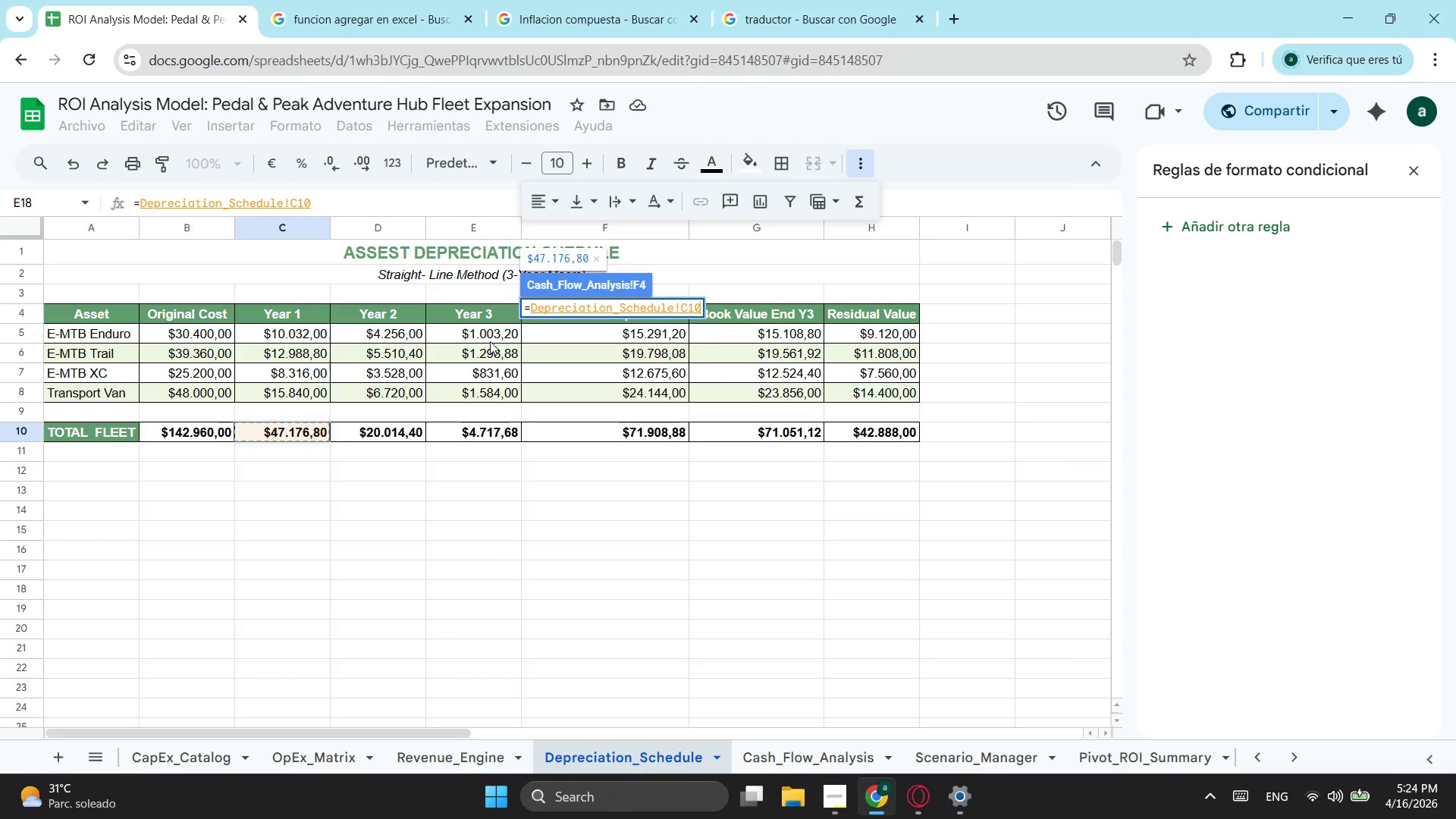 
key(NumpadDivide)
 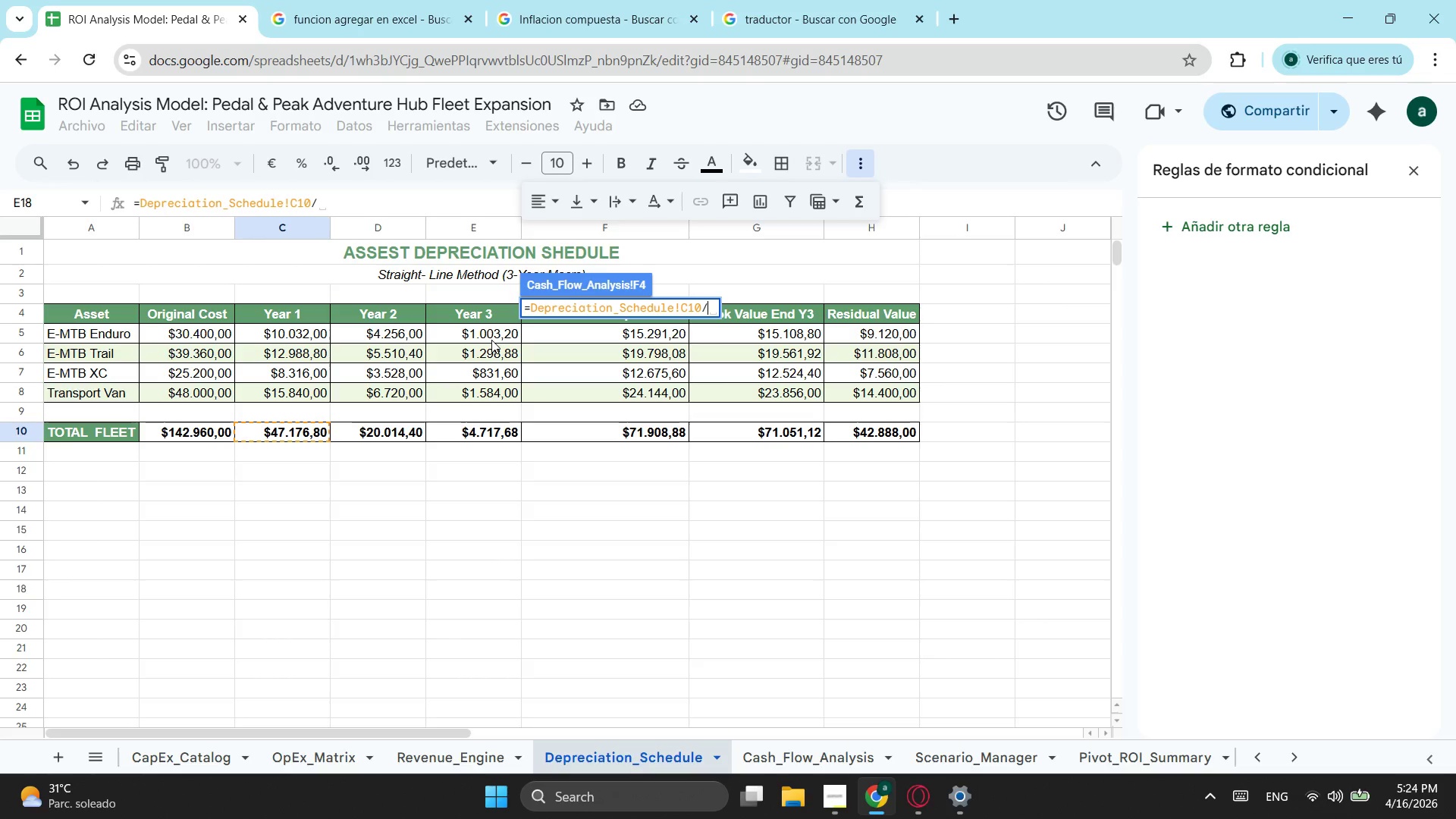 
key(Numpad1)
 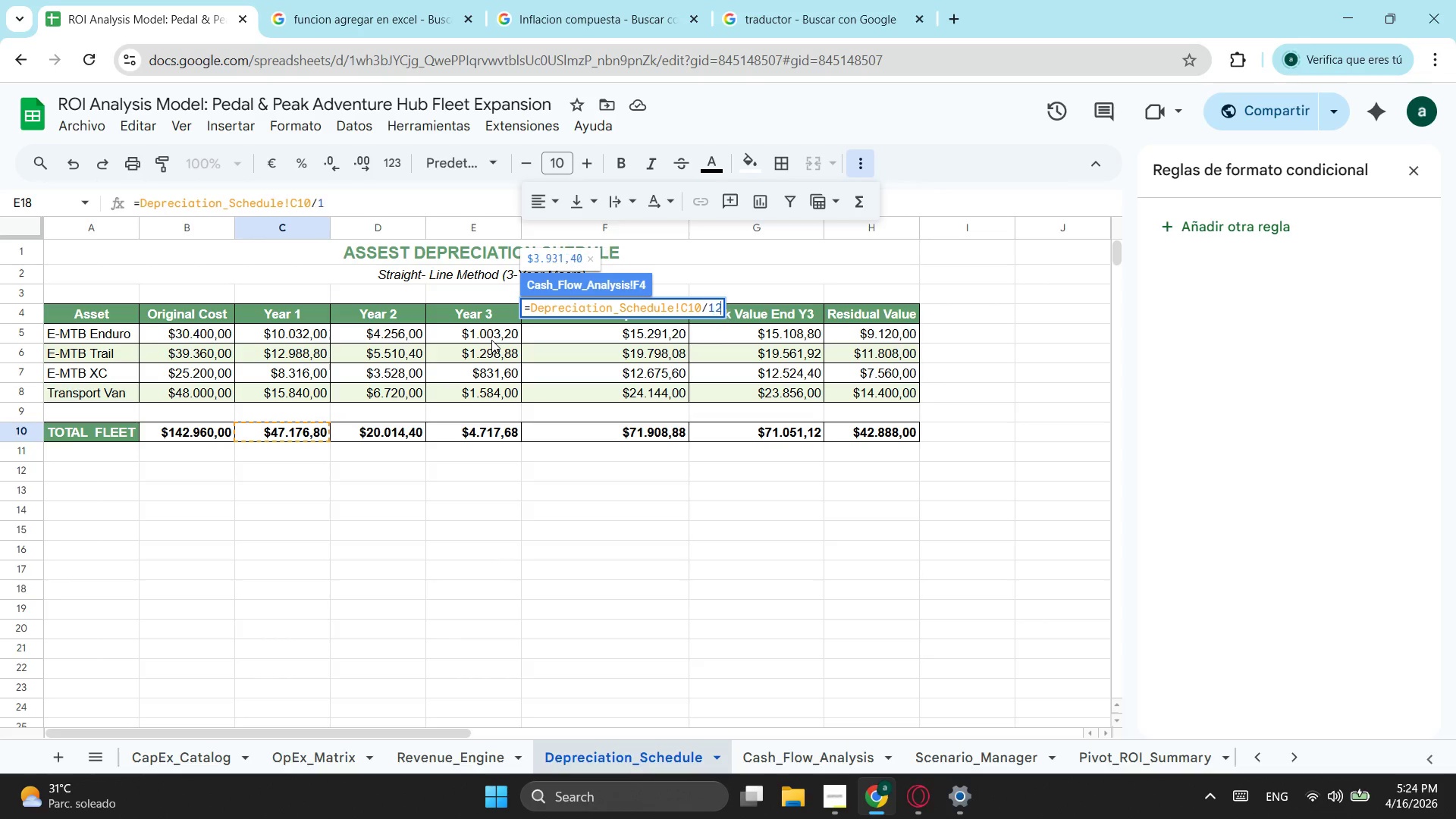 
key(Numpad2)
 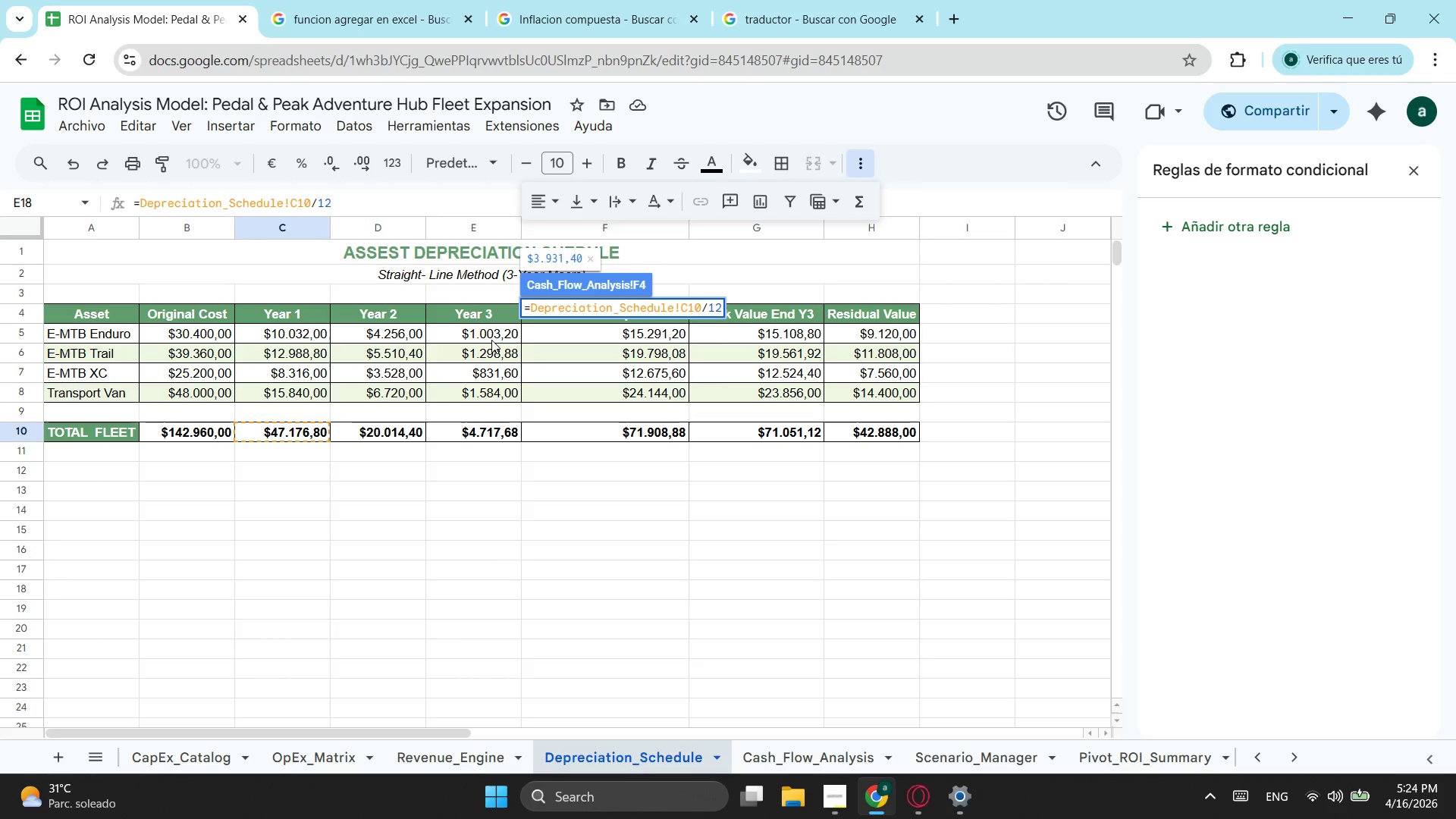 
key(Enter)
 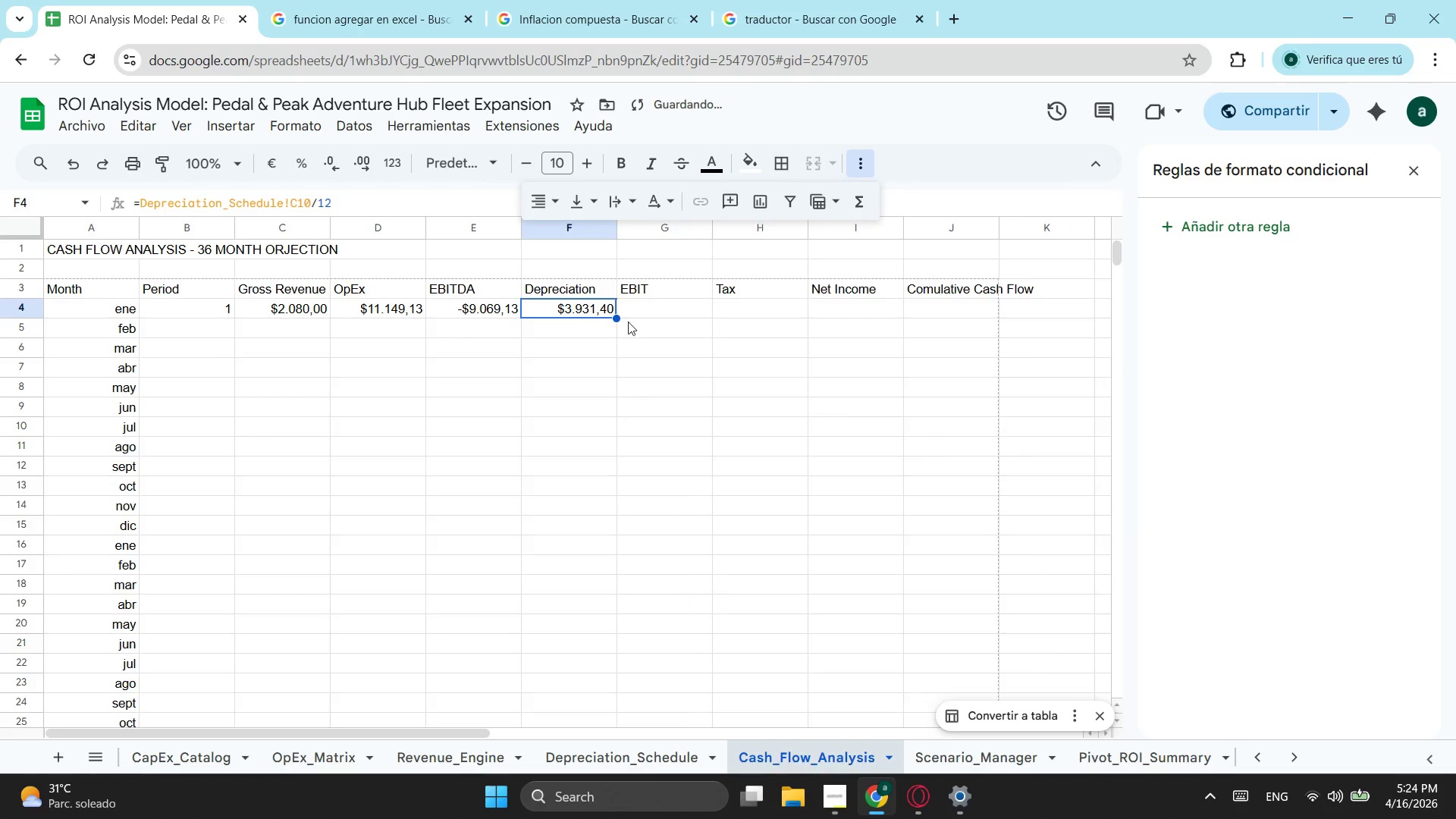 
left_click([631, 317])
 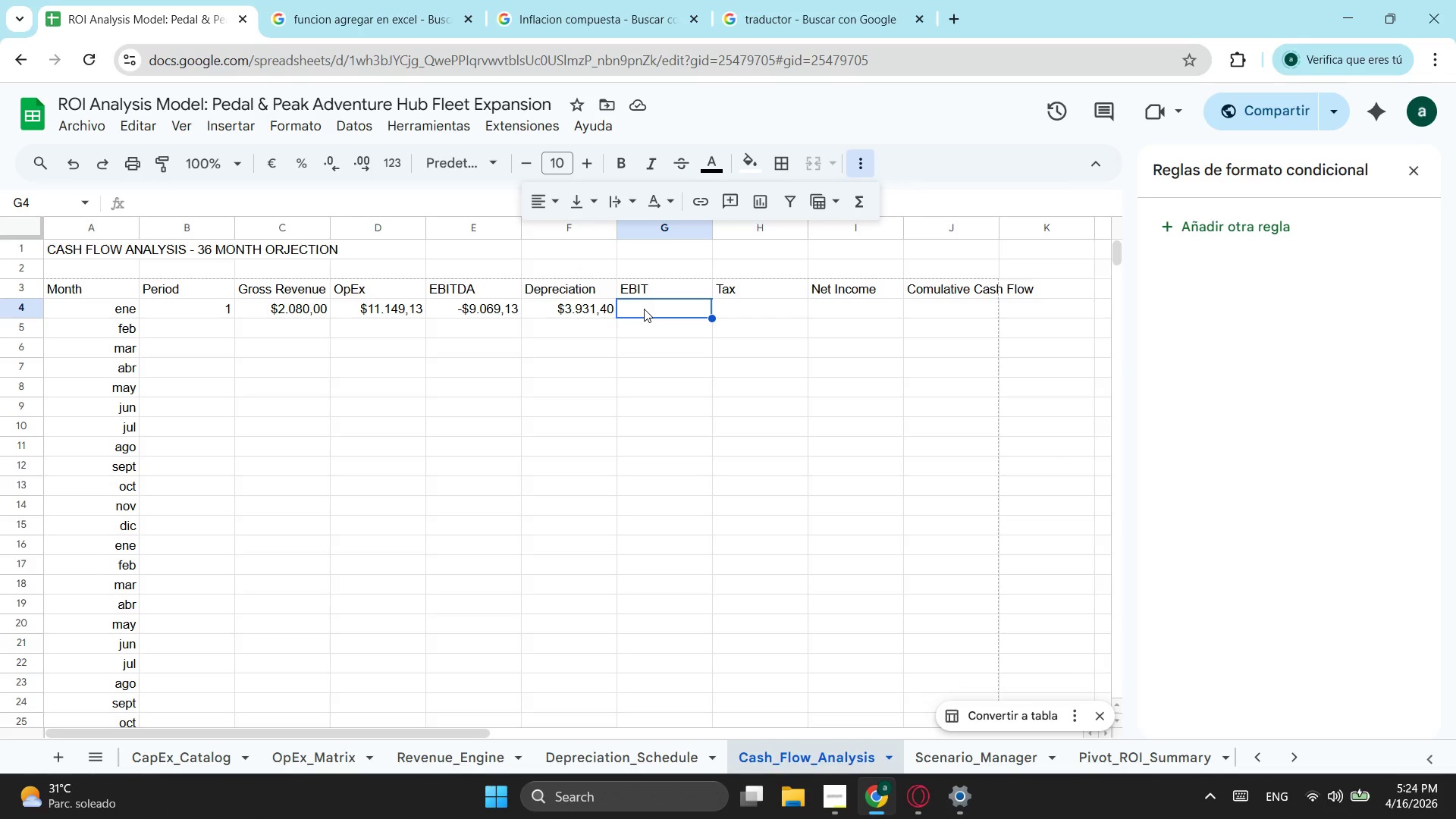 
wait(5.92)
 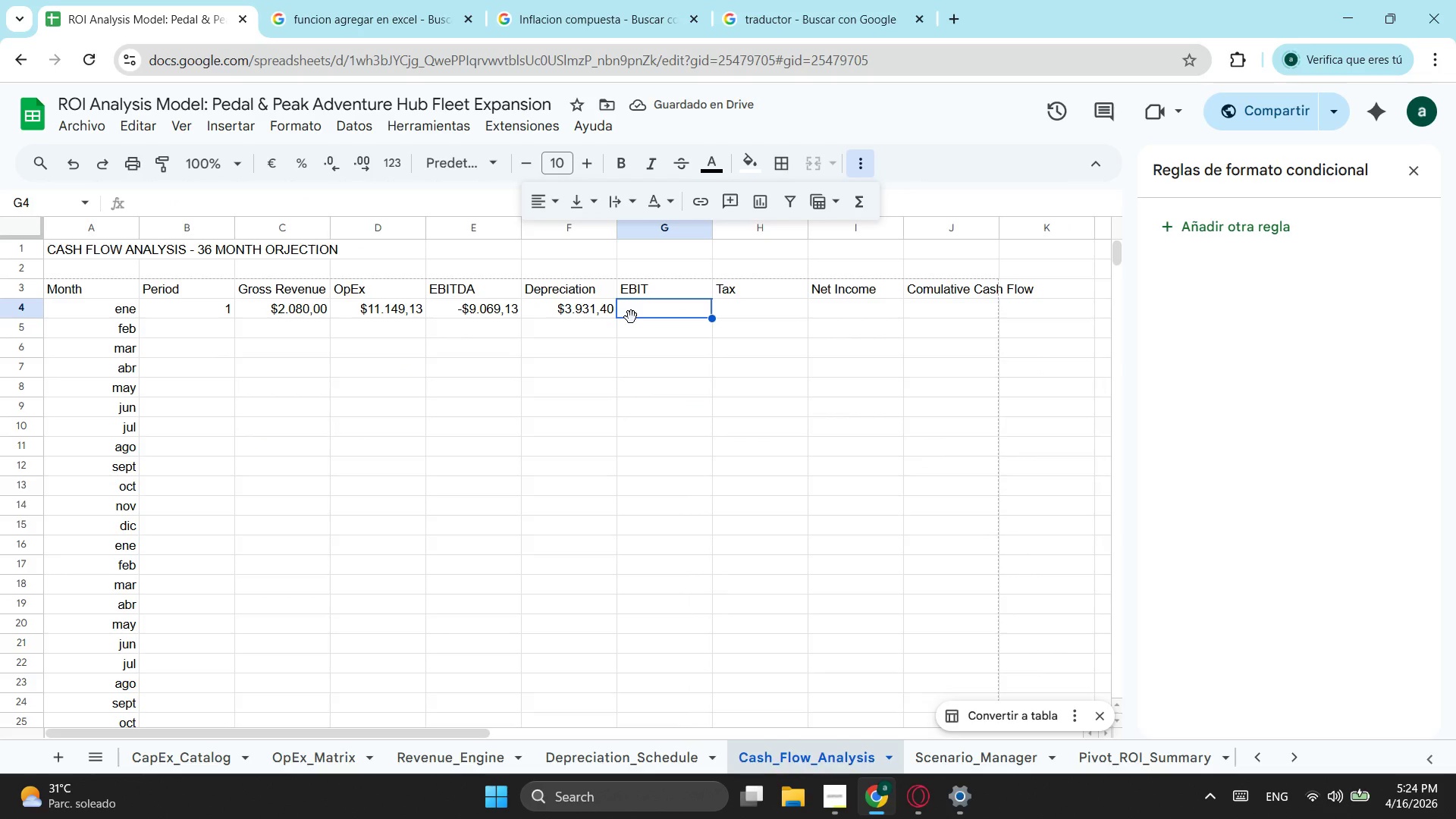 
key(Equal)
 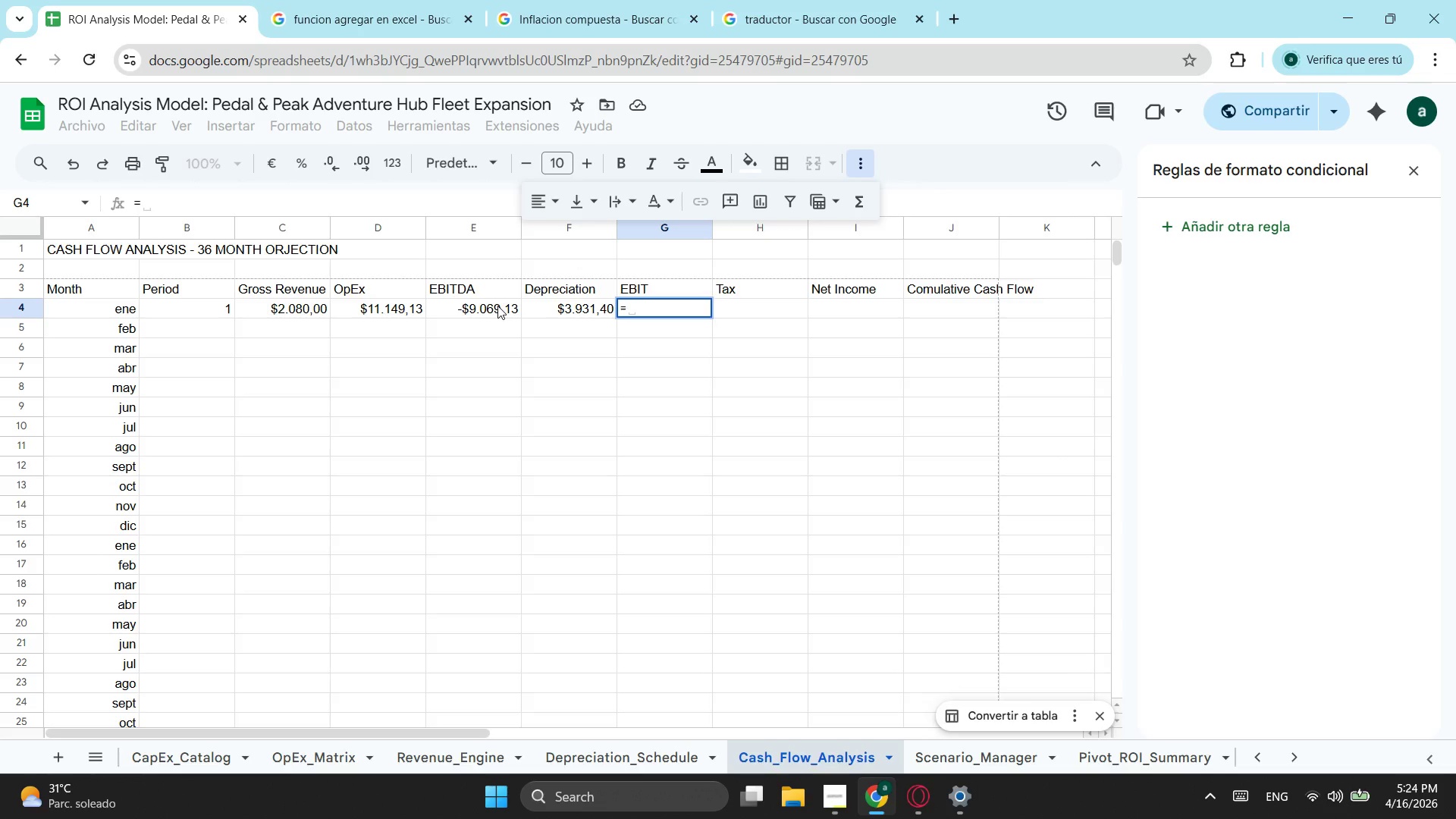 
left_click([497, 306])
 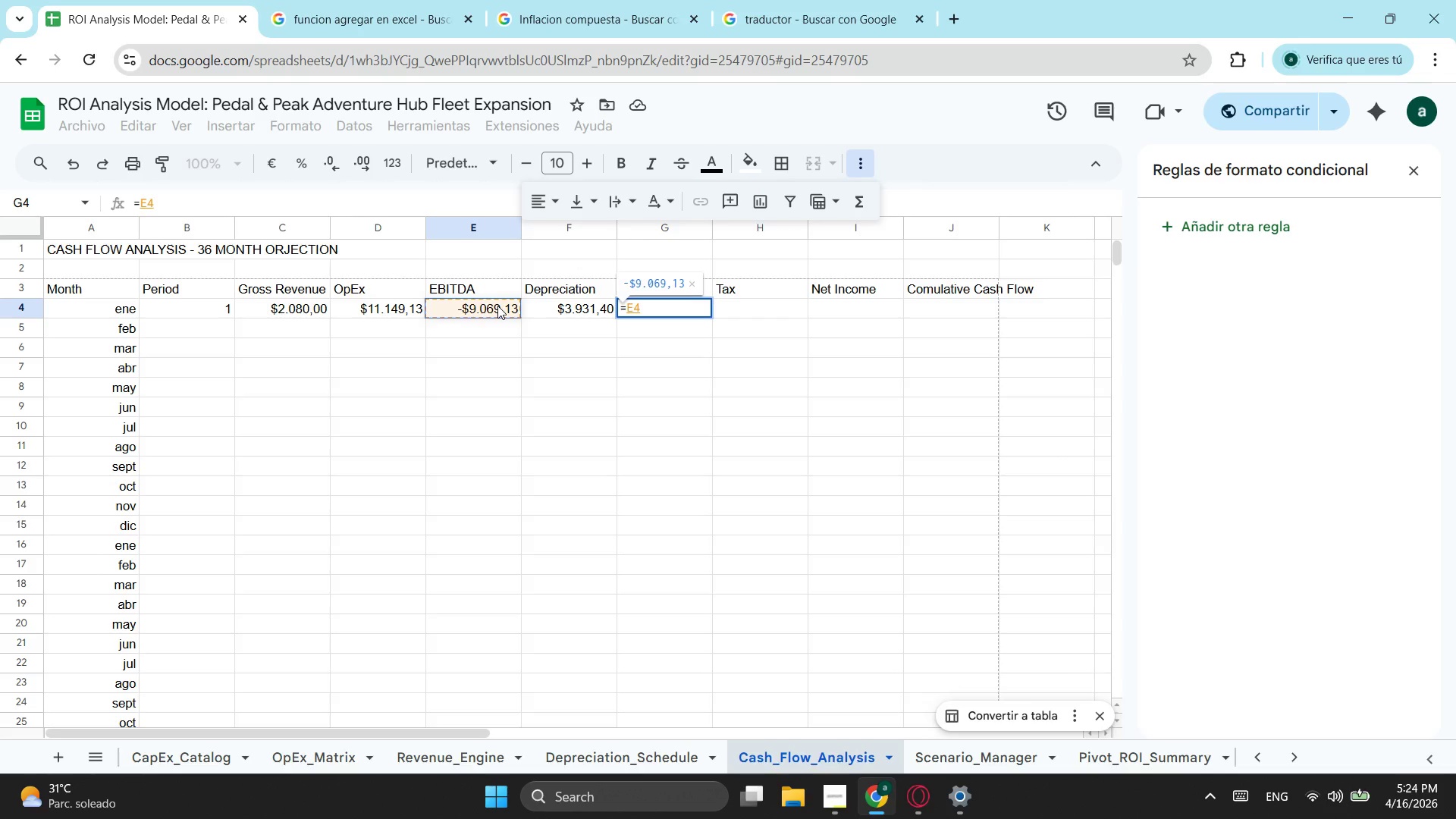 
key(NumpadSubtract)
 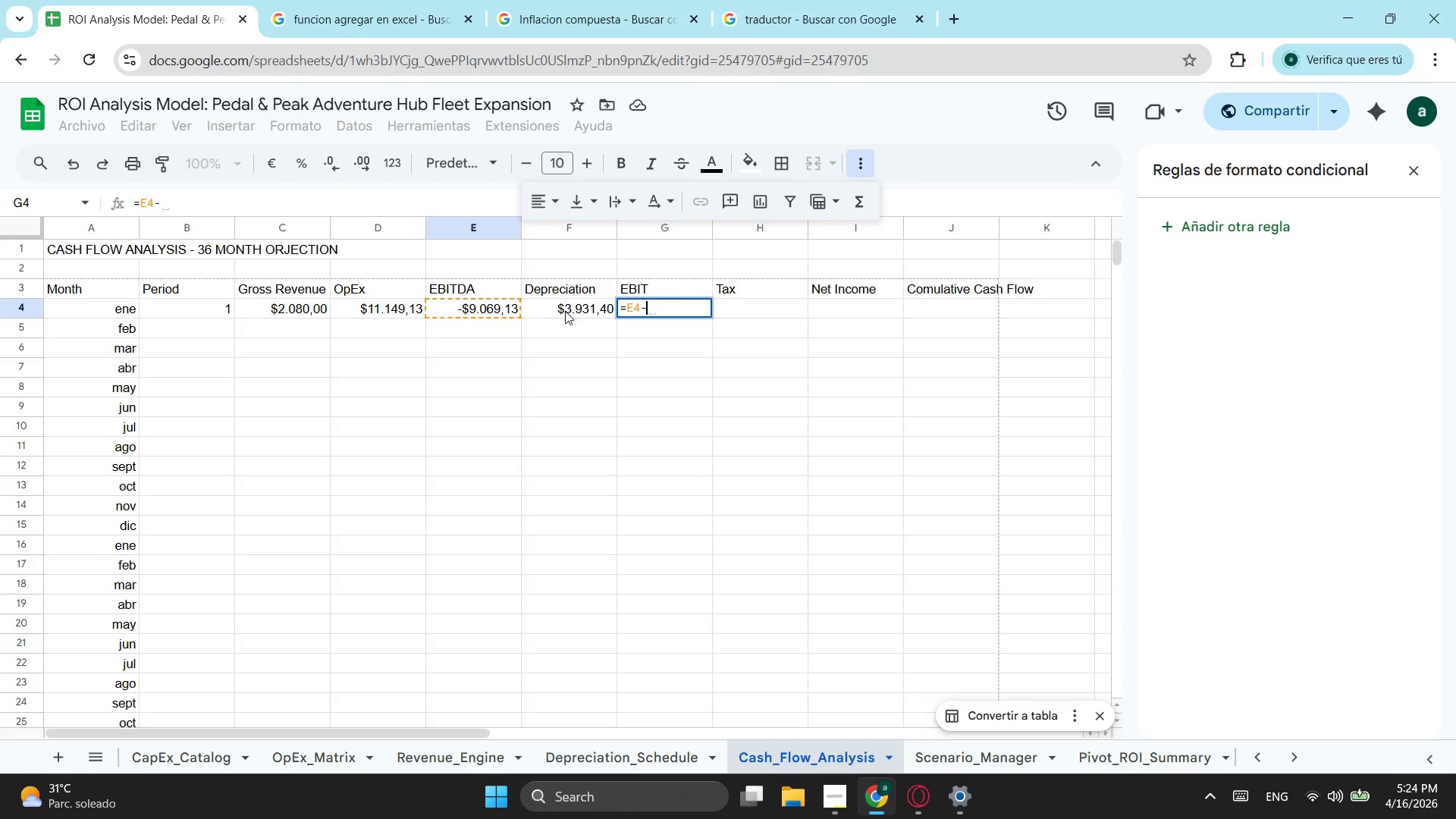 
left_click([565, 311])
 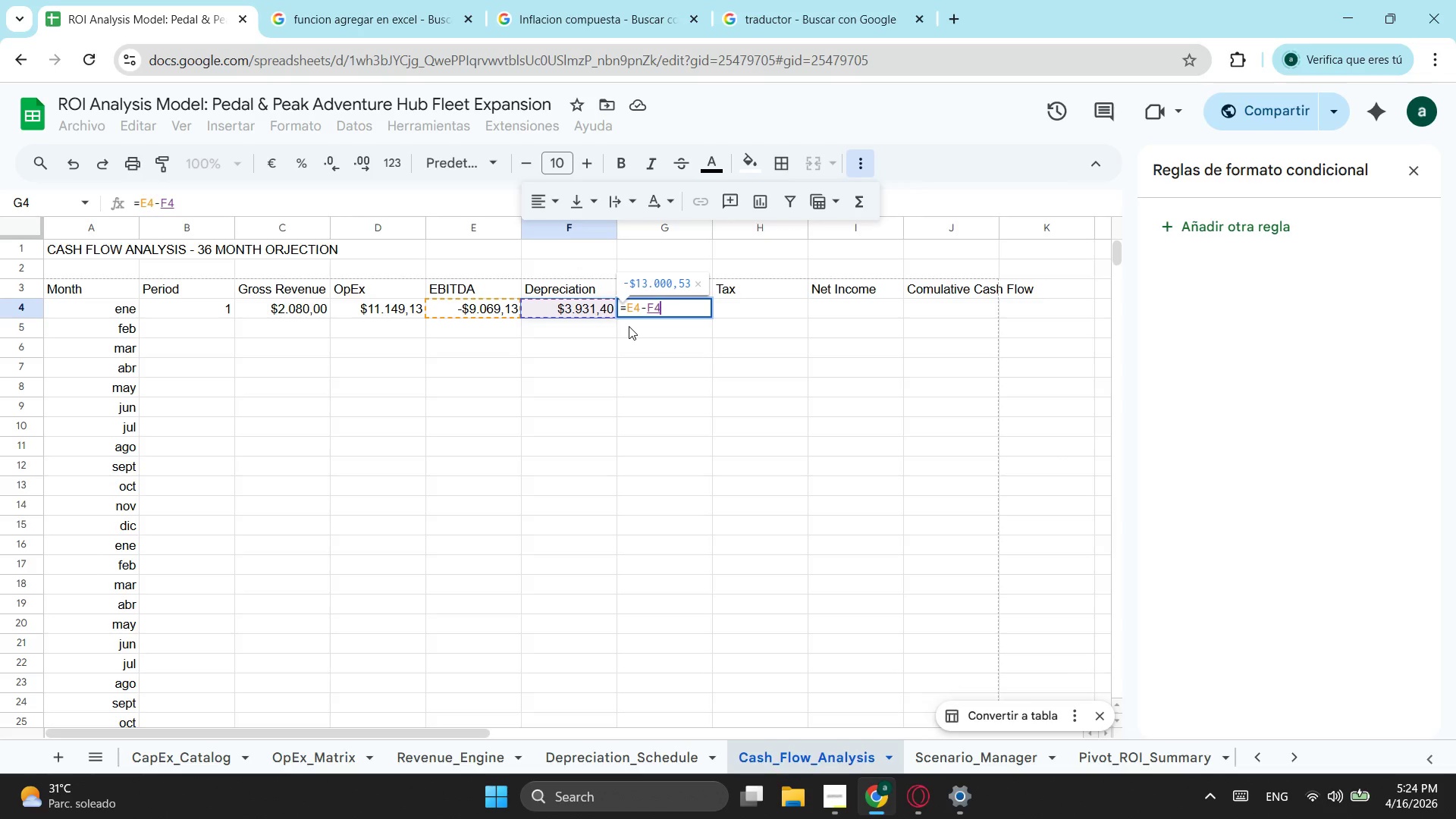 
key(Enter)
 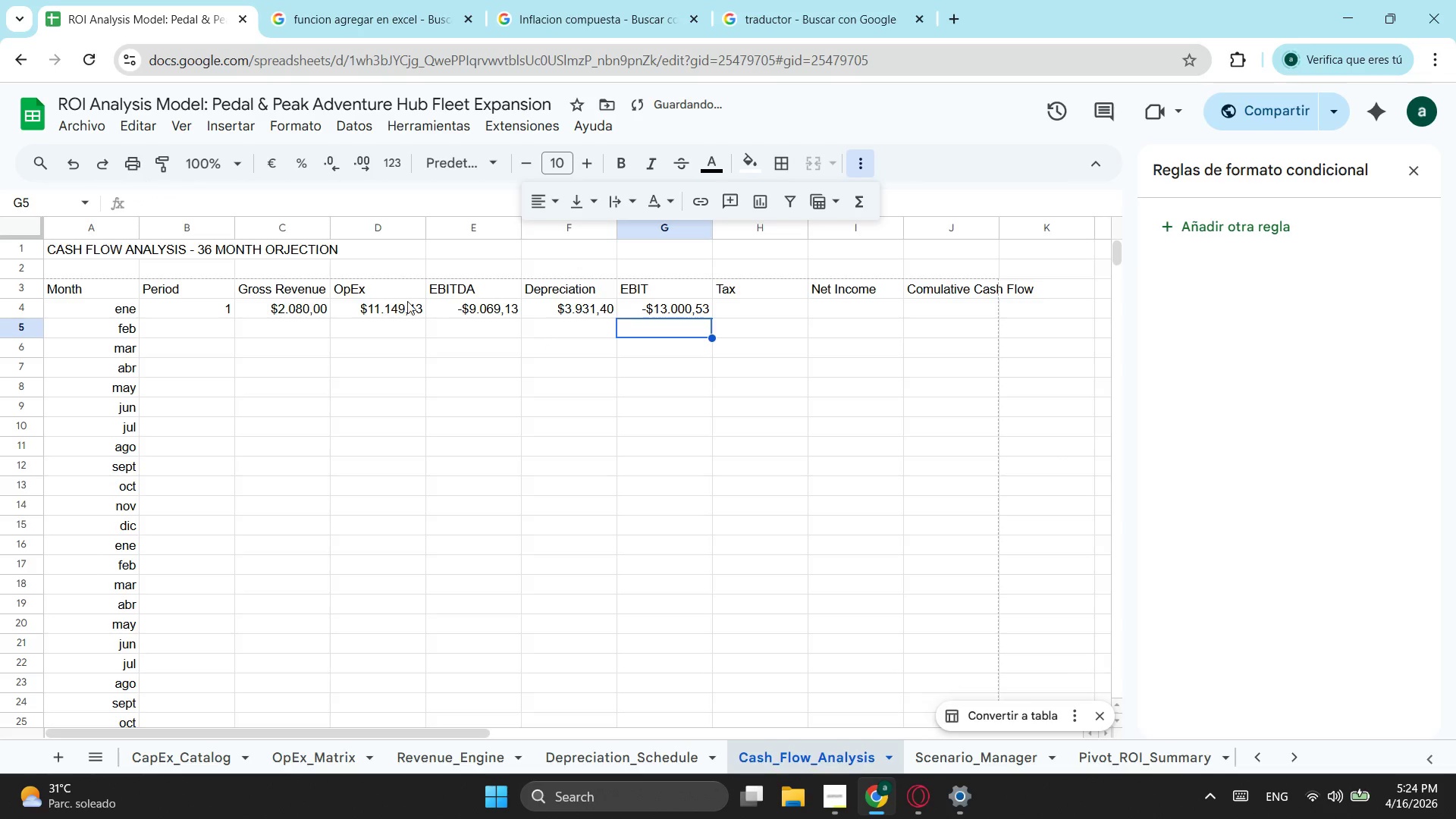 
left_click([459, 301])
 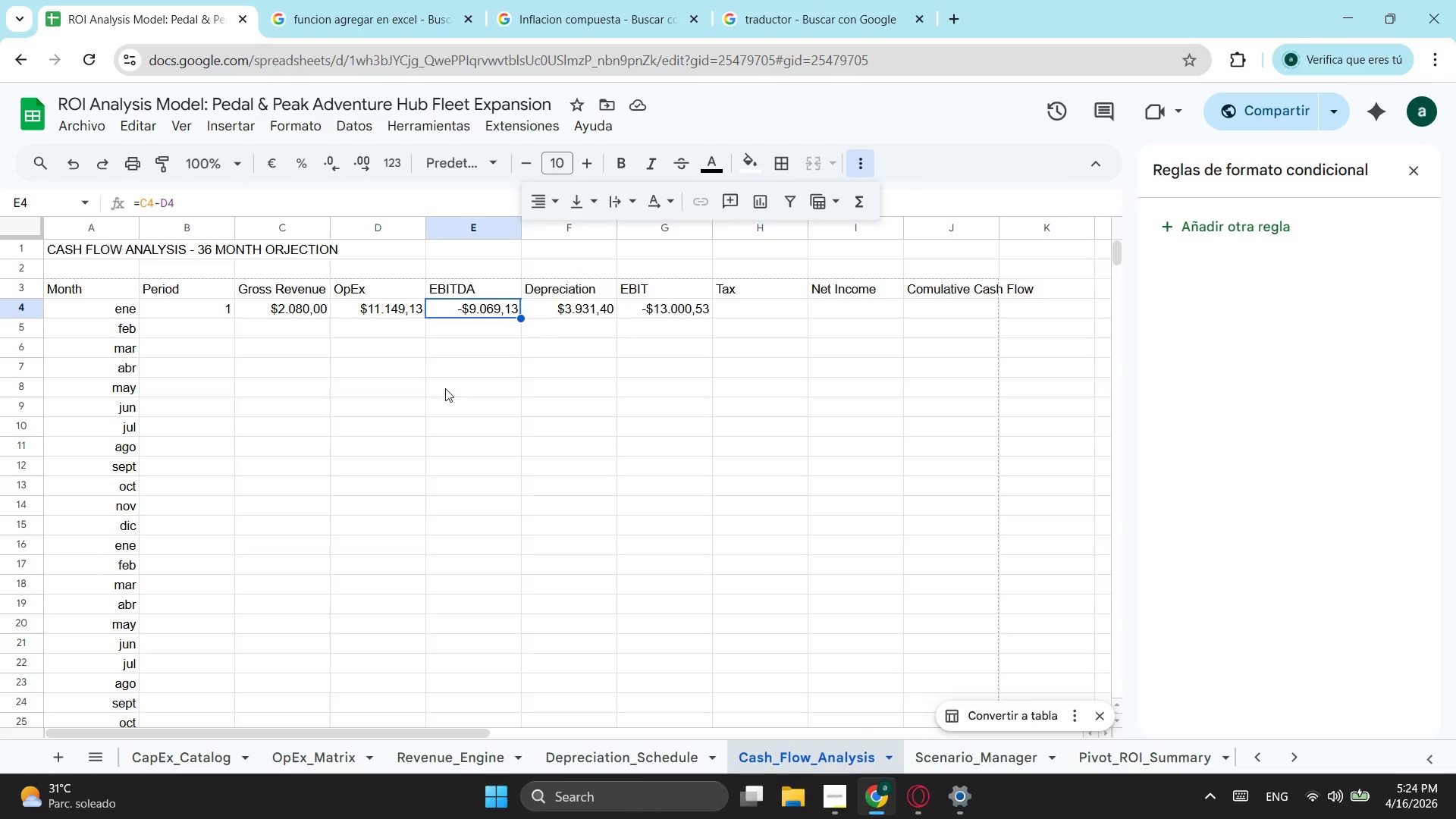 
wait(7.62)
 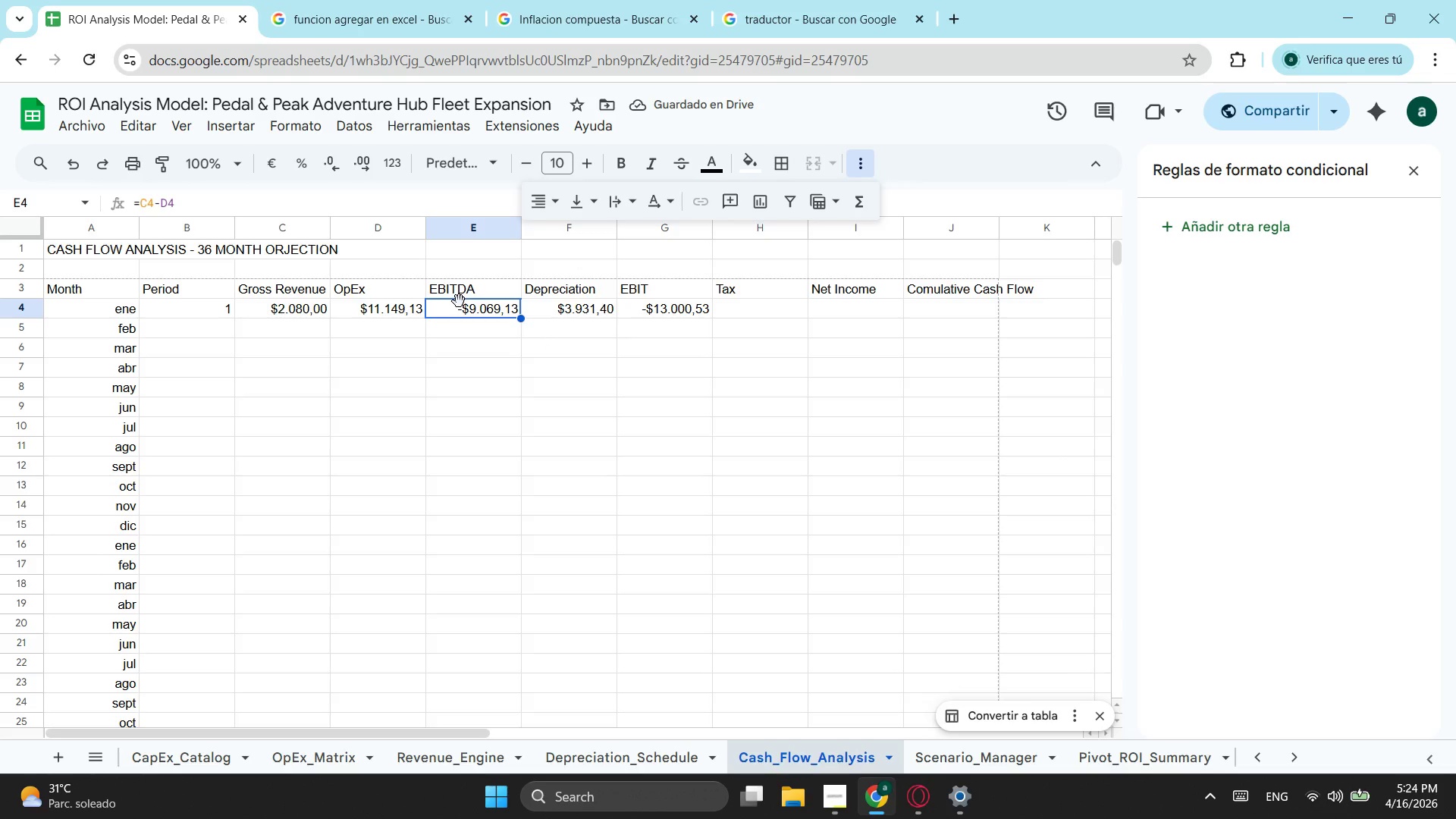 
left_click([667, 312])
 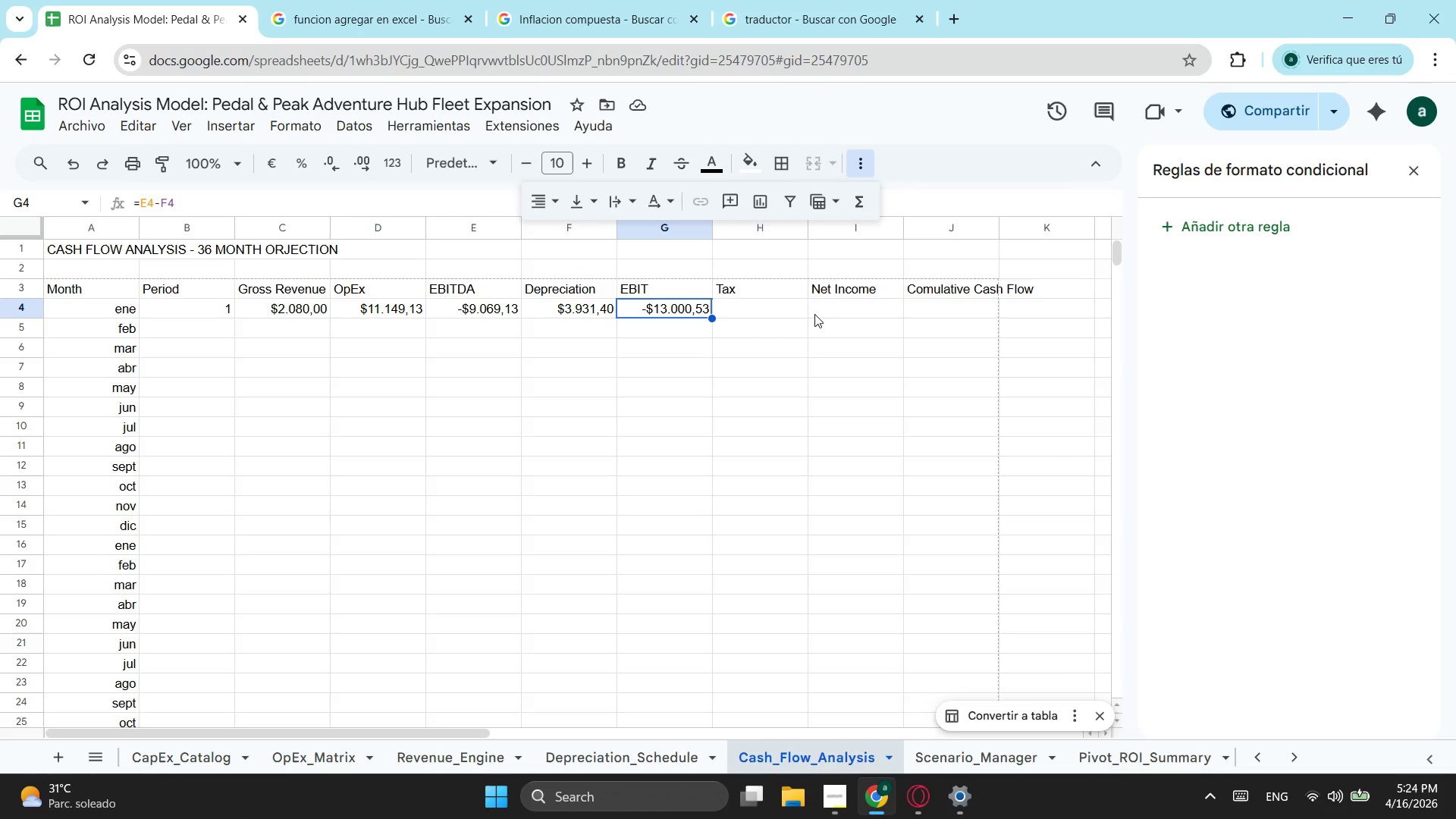 
wait(11.12)
 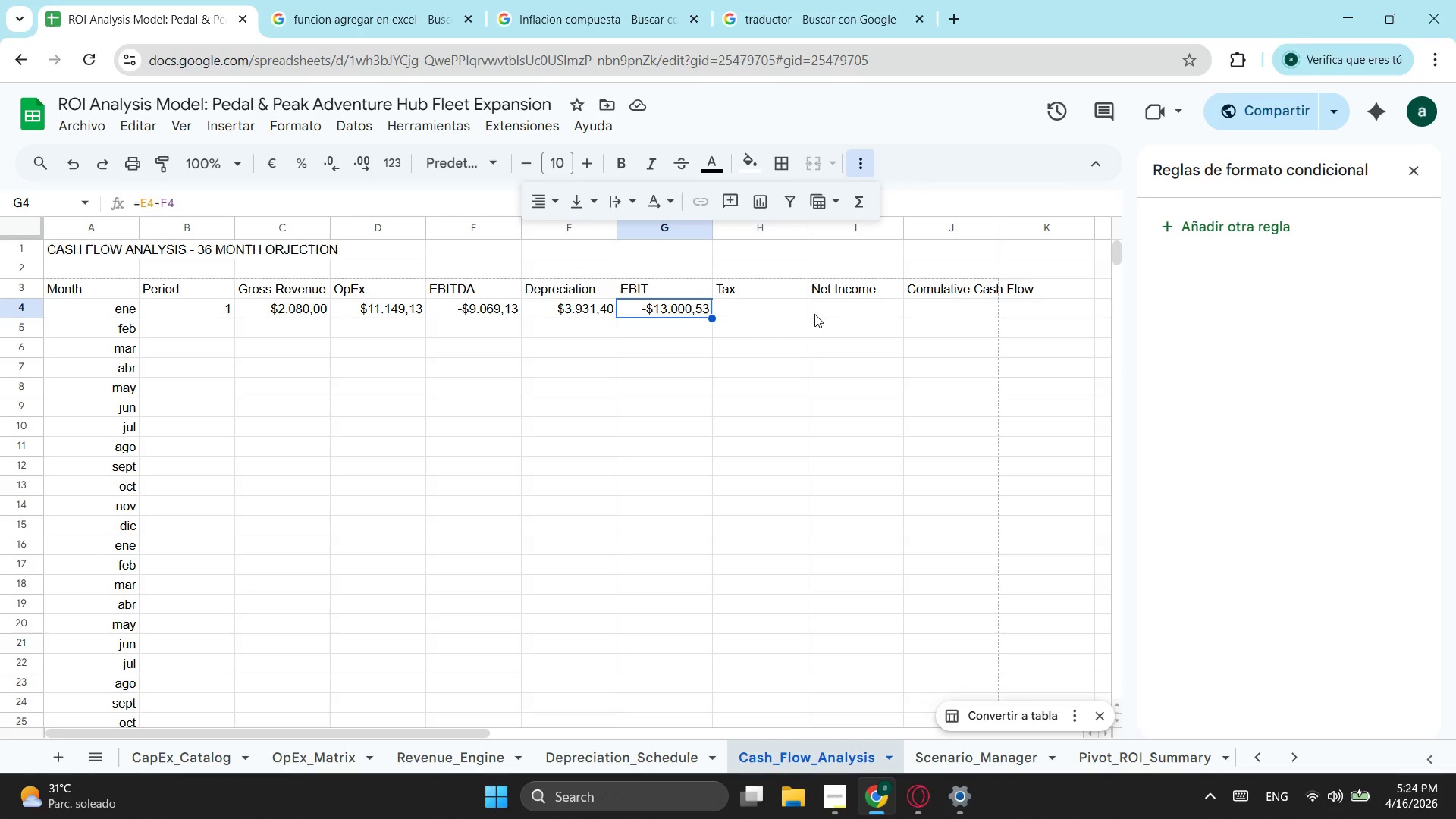 
left_click([749, 312])
 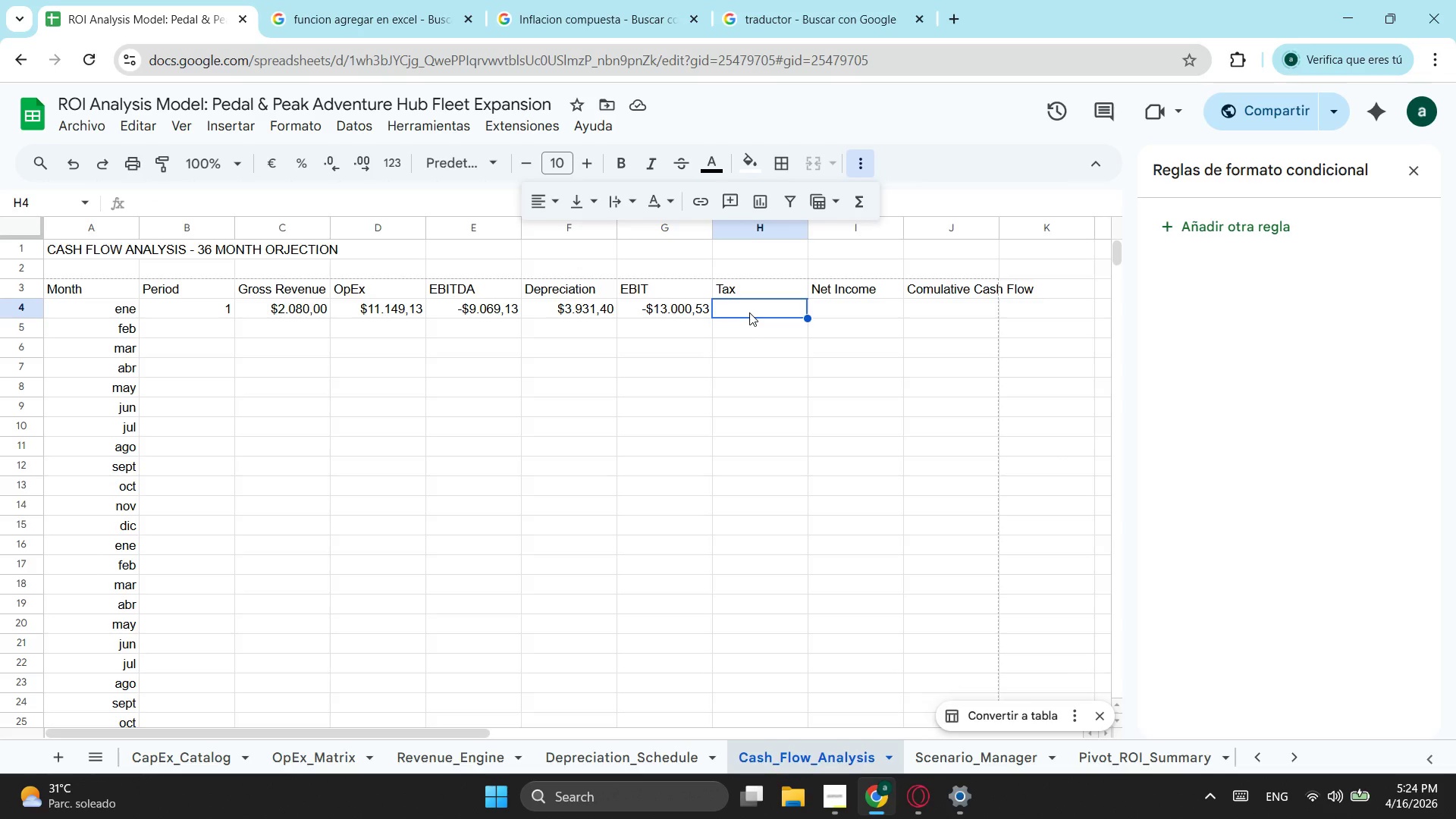 
key(Equal)
 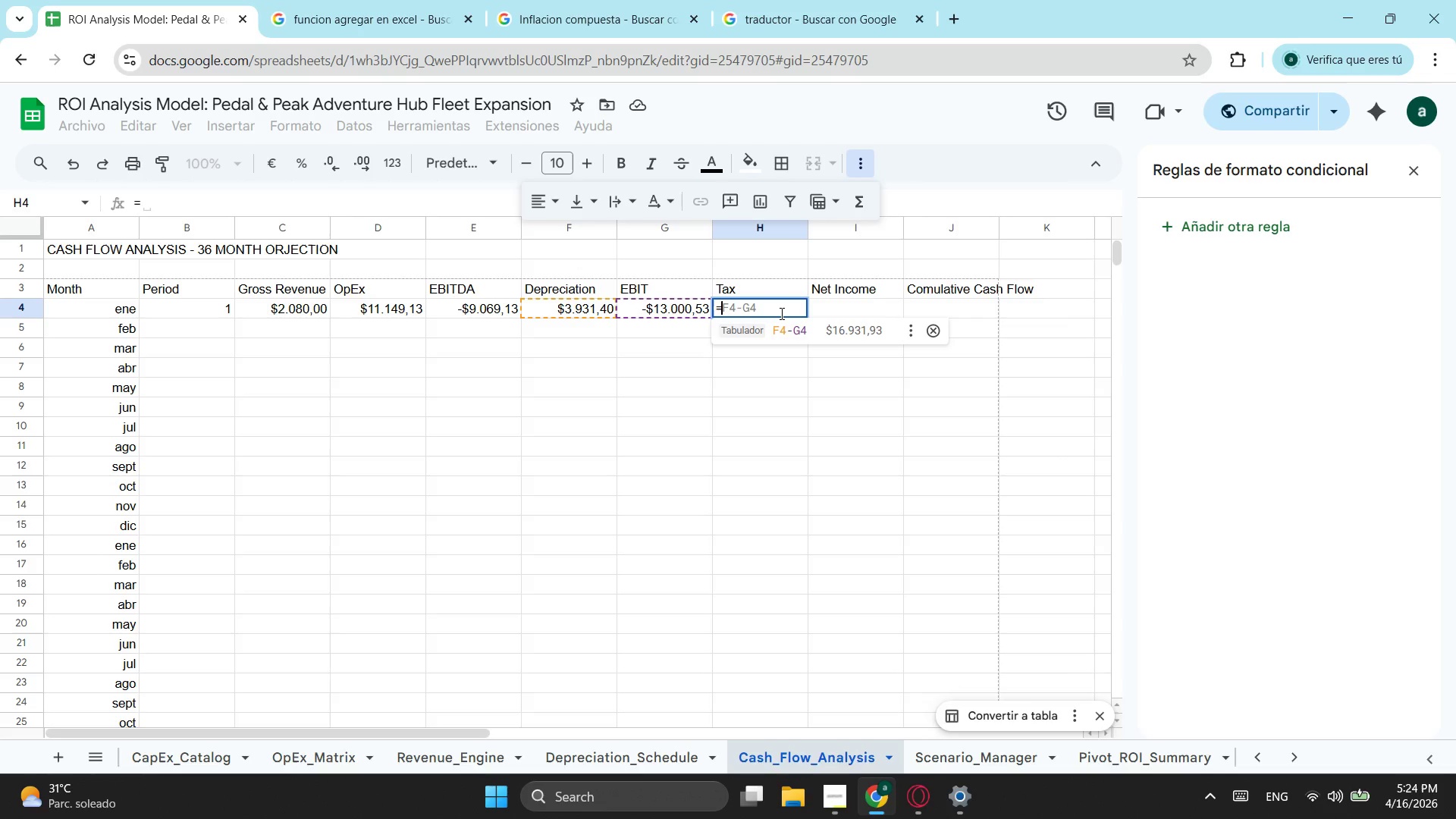 
key(S)
 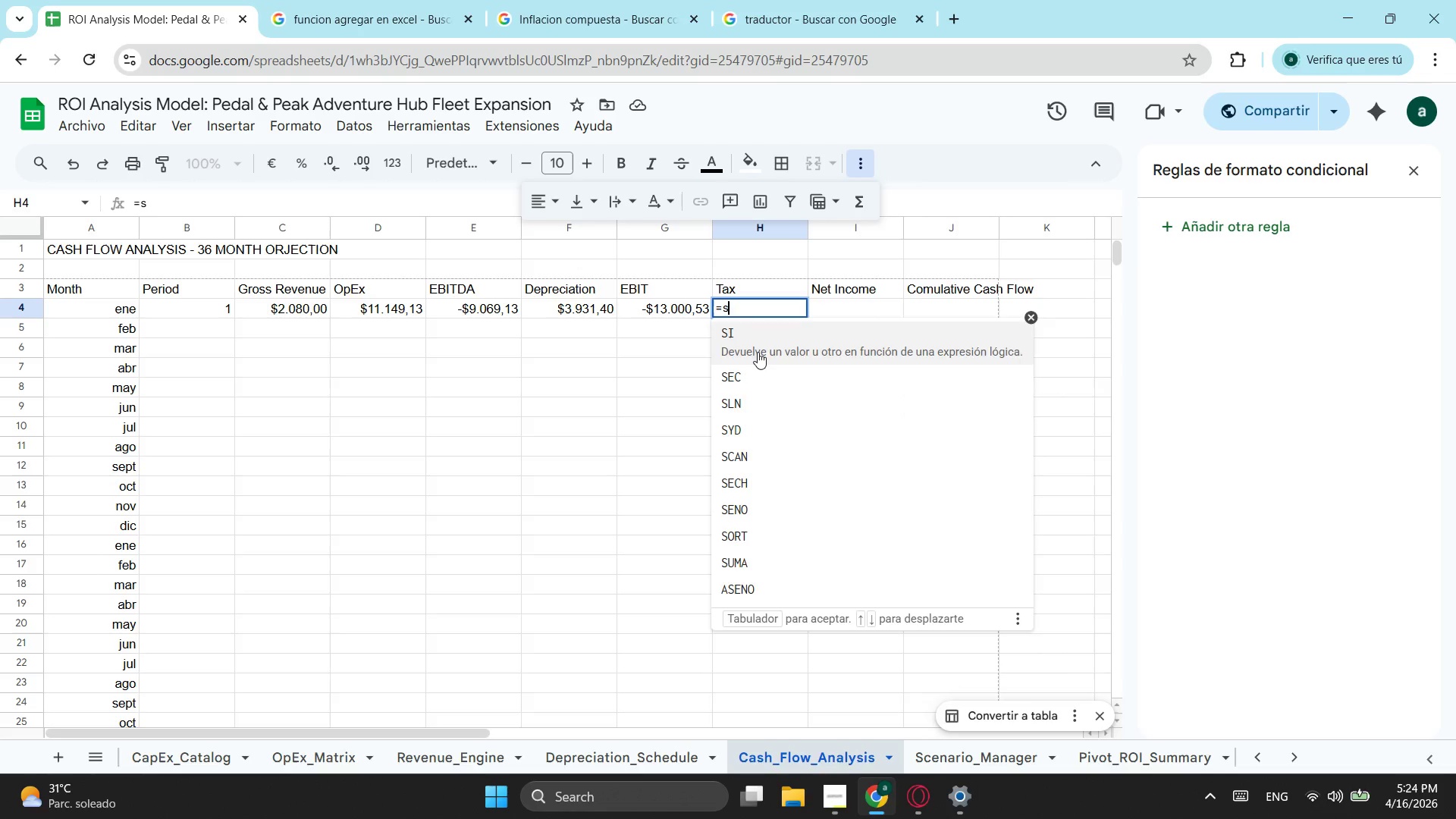 
left_click([758, 352])
 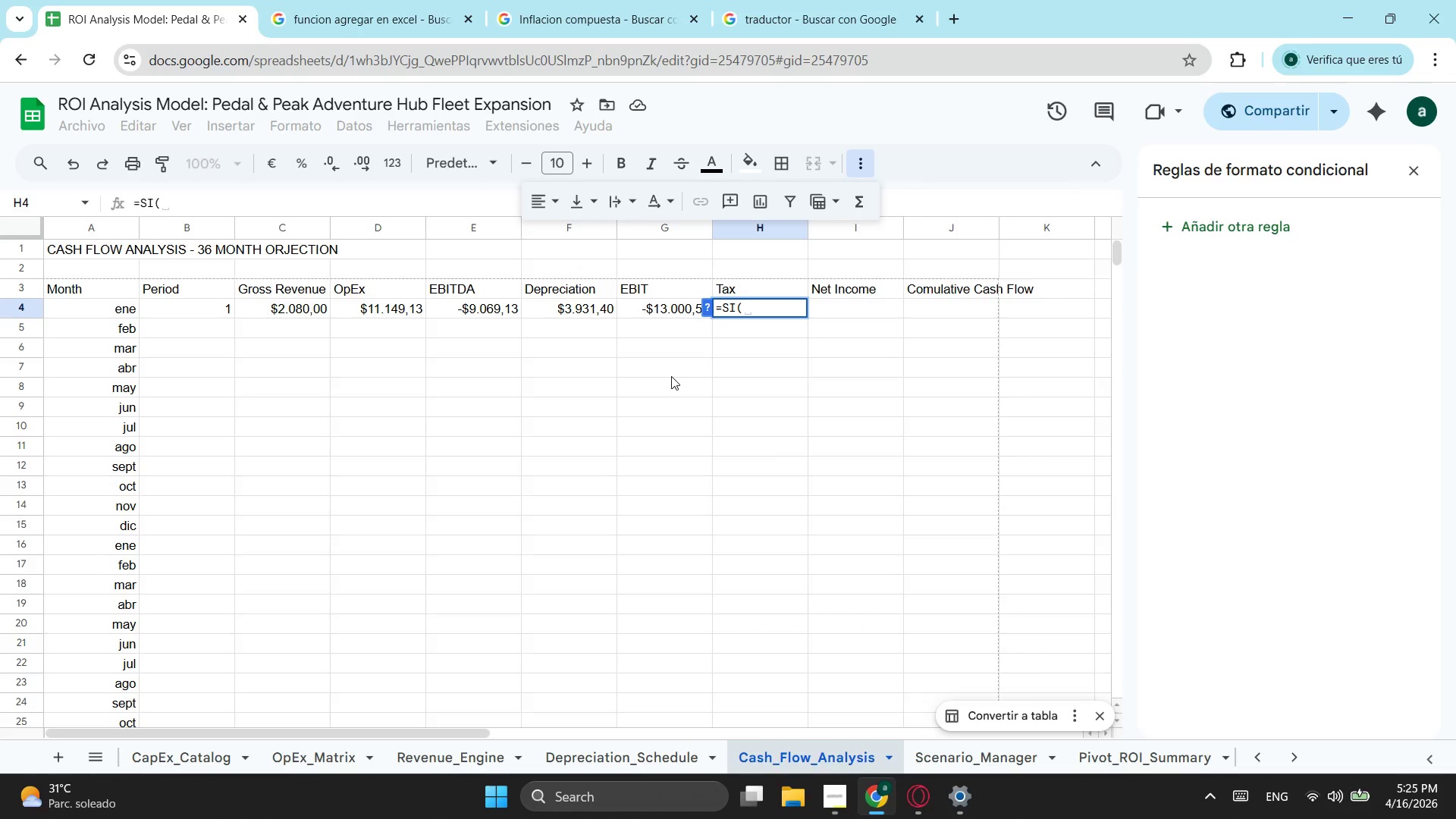 
left_click([668, 306])
 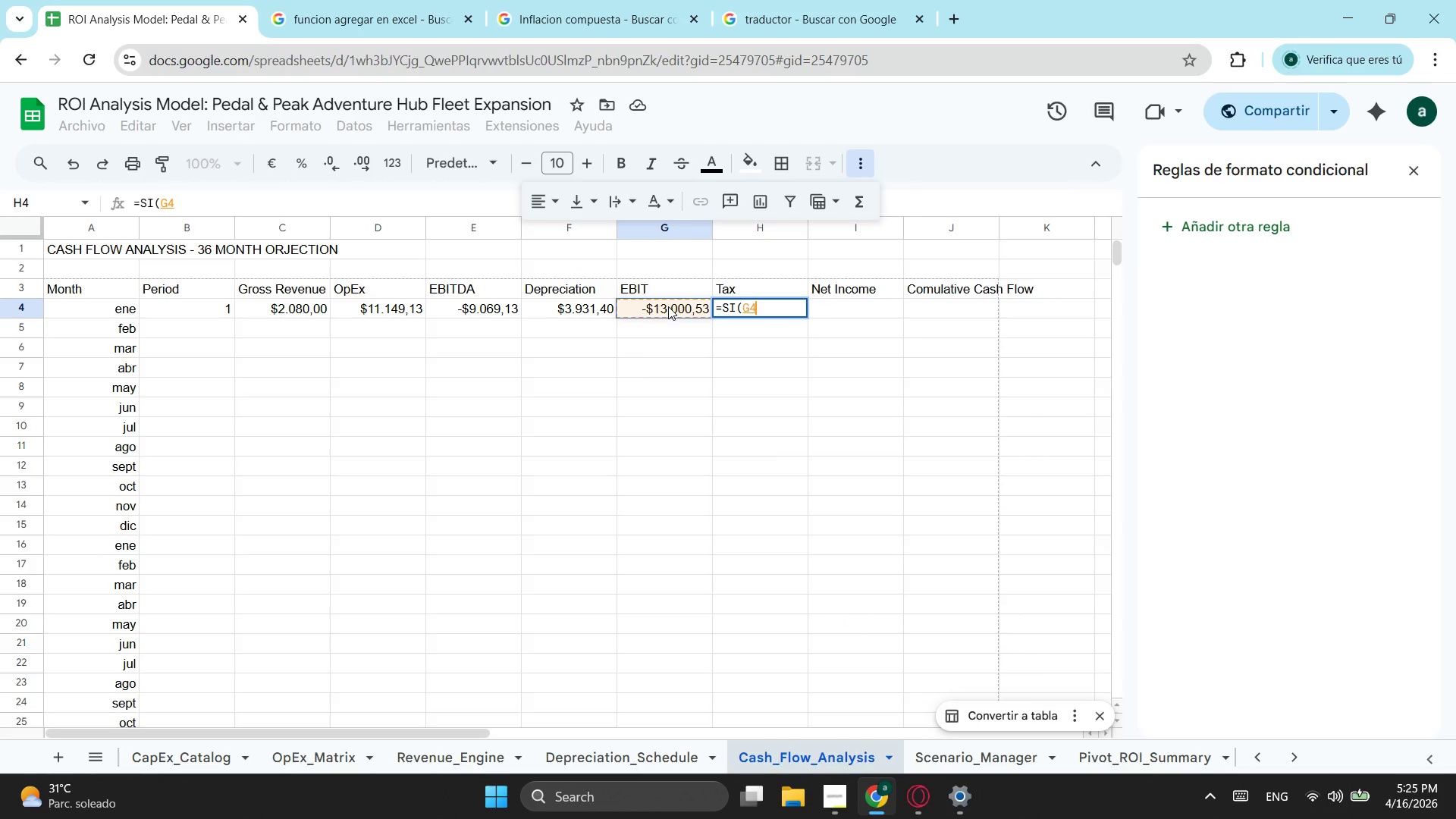 
key(Equal)
 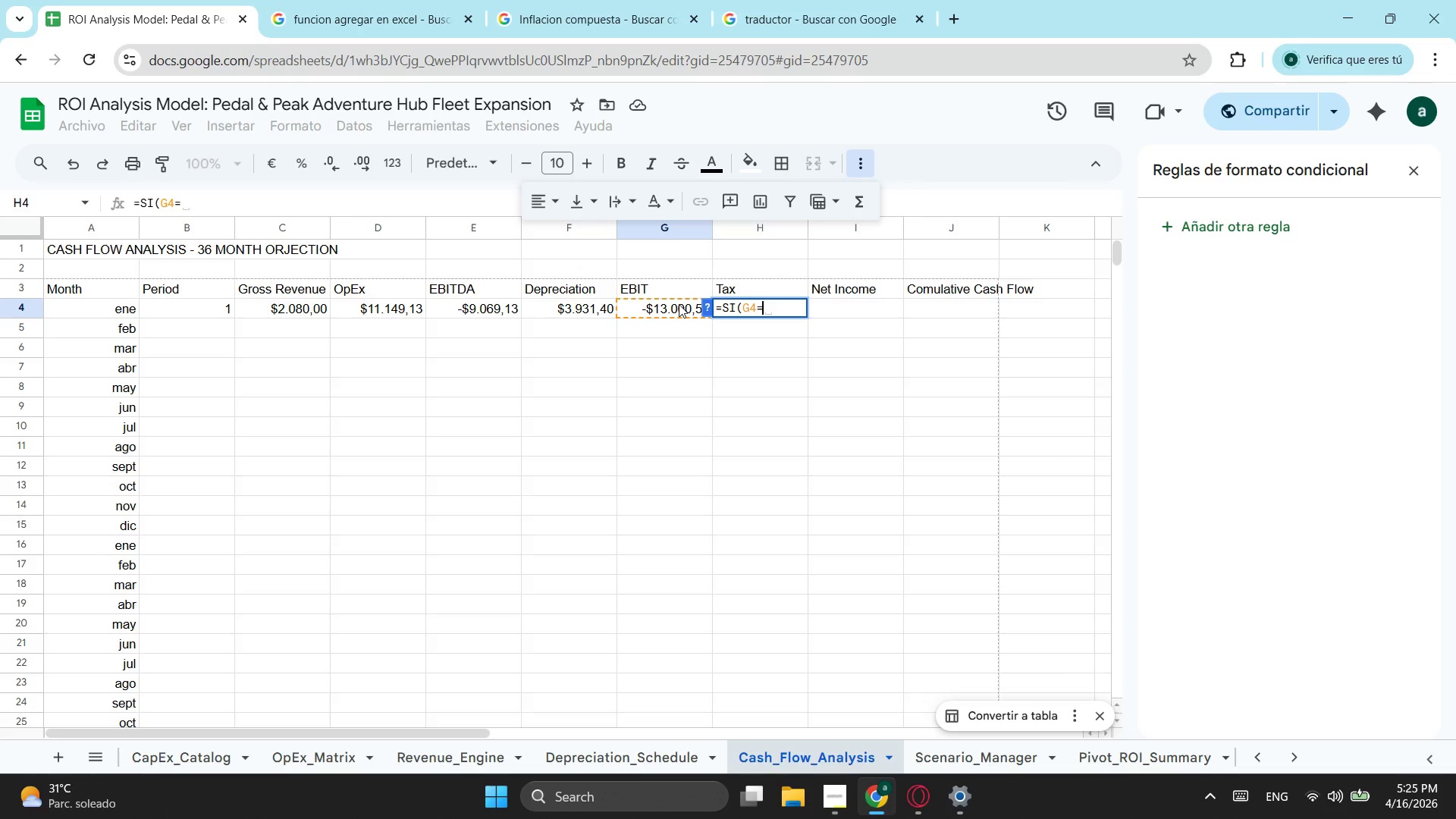 
key(Backspace)
 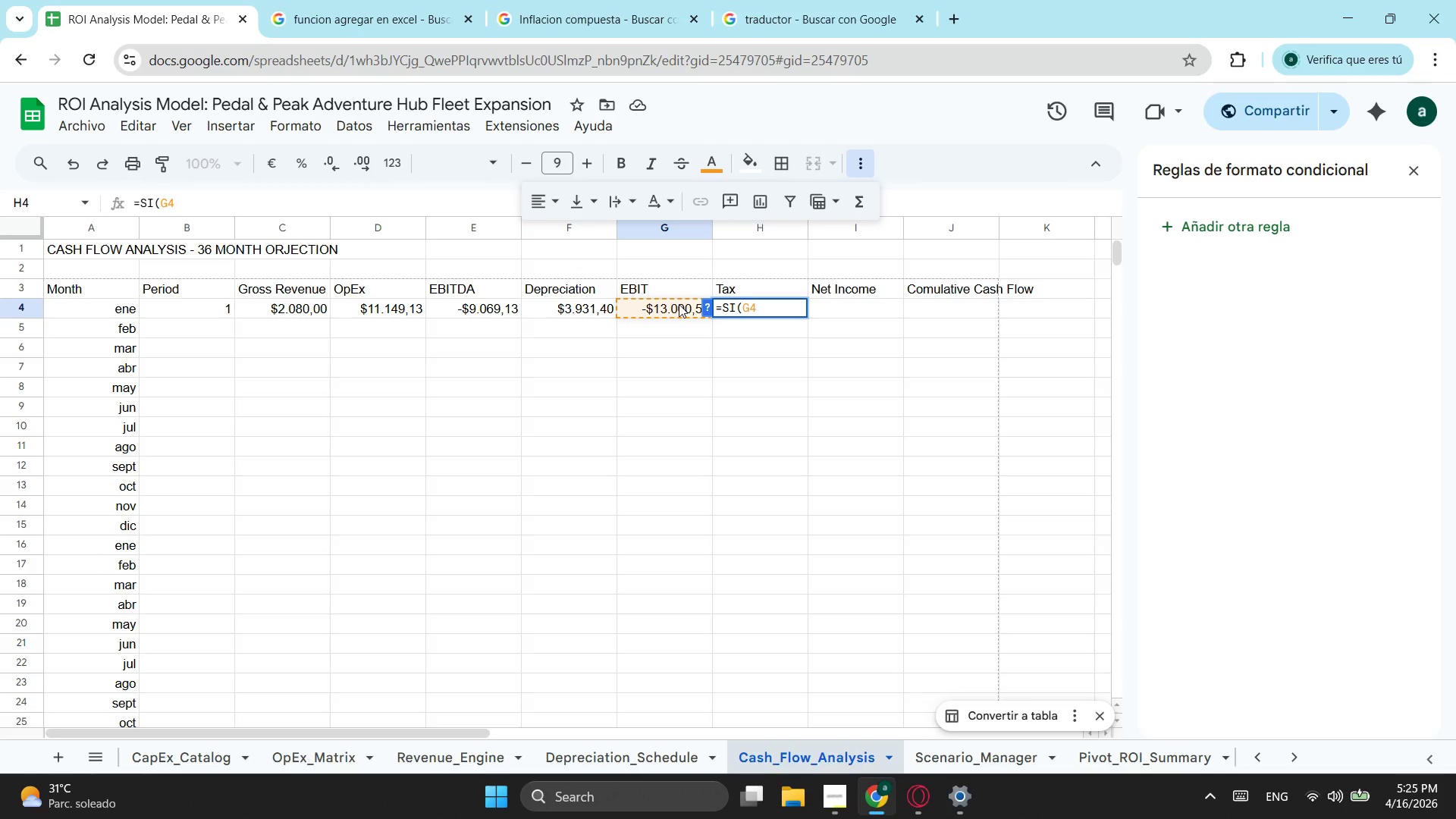 
key(Shift+Period)
 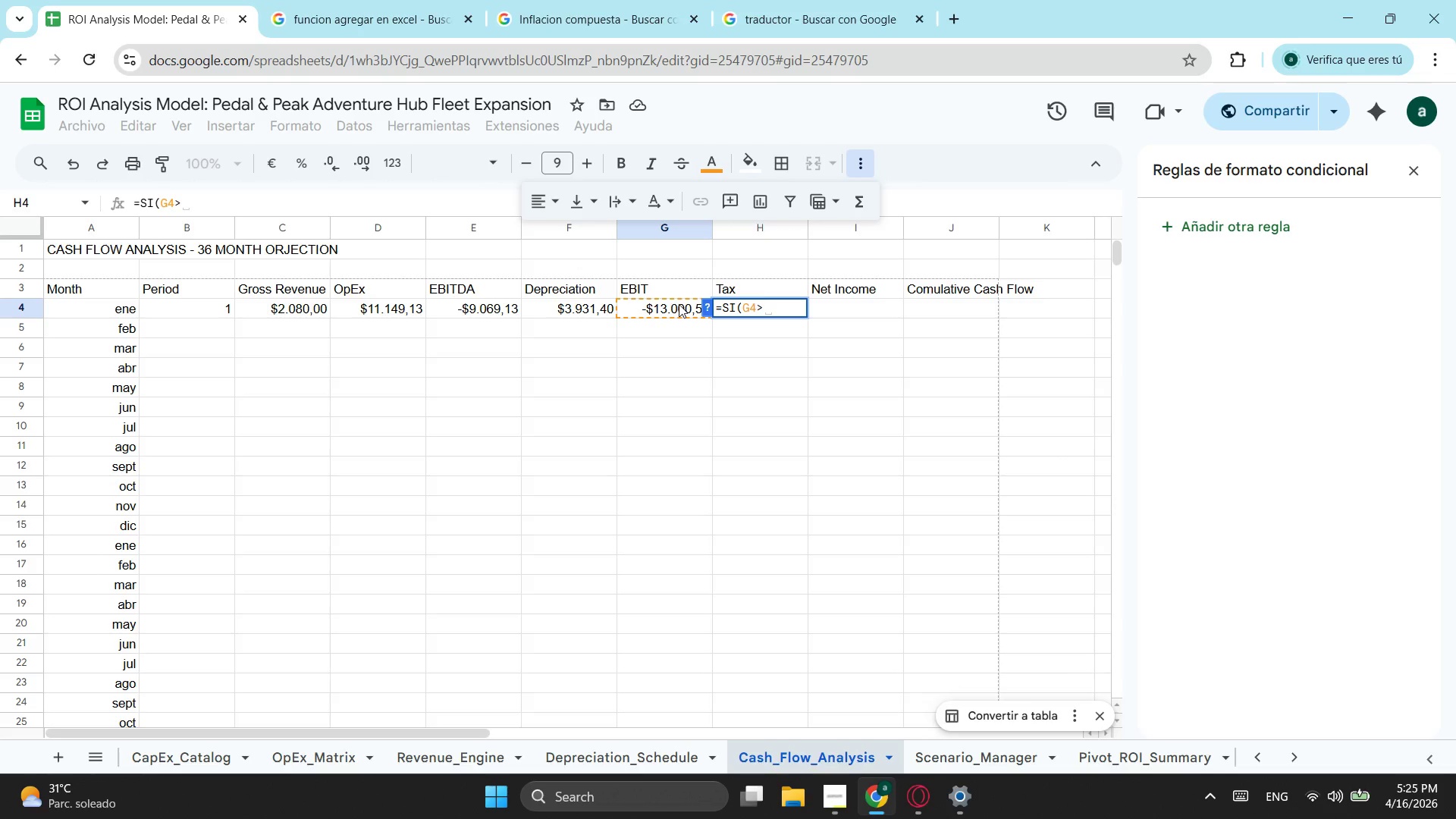 
key(0)
 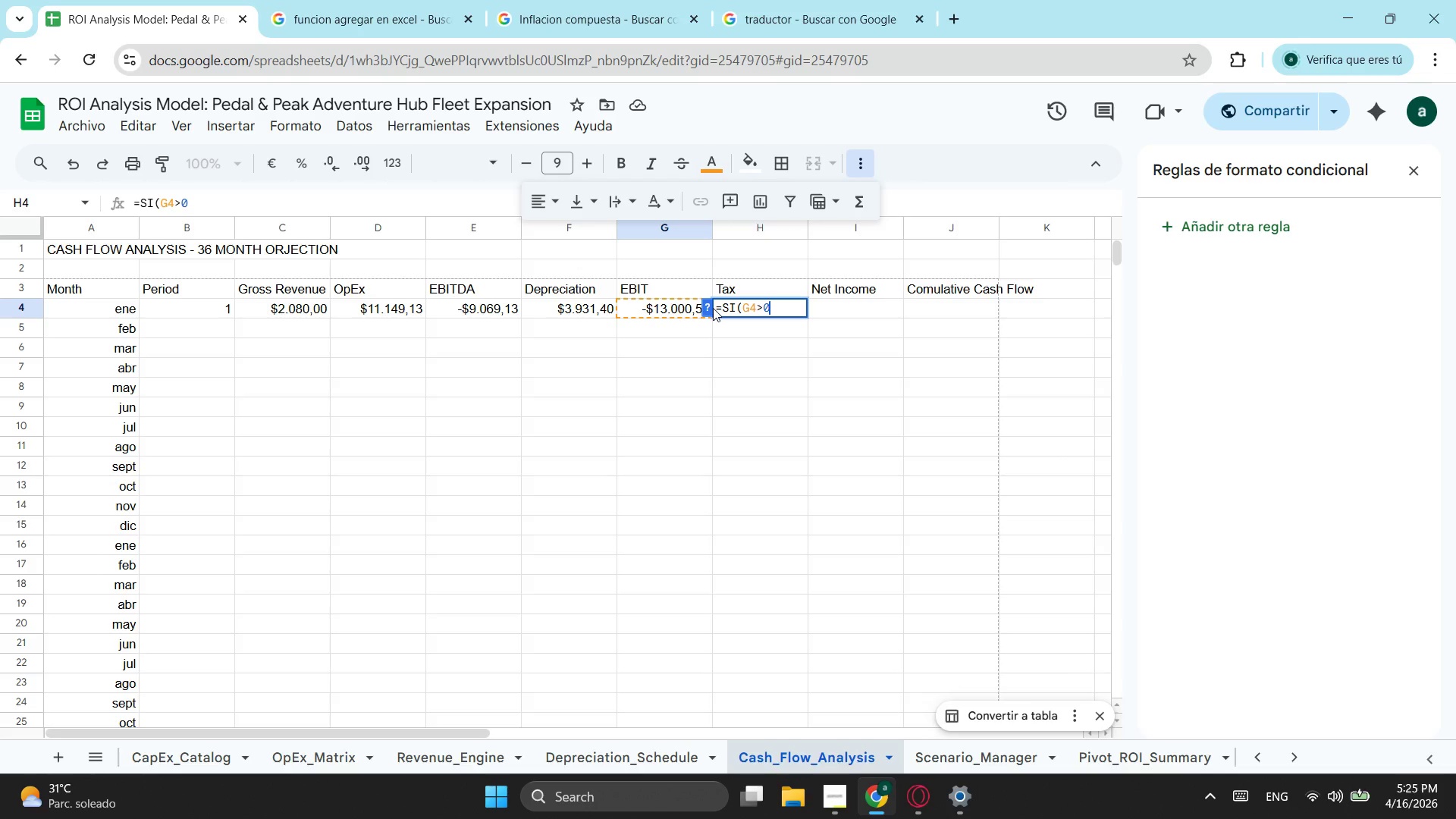 
key(Semicolon)
 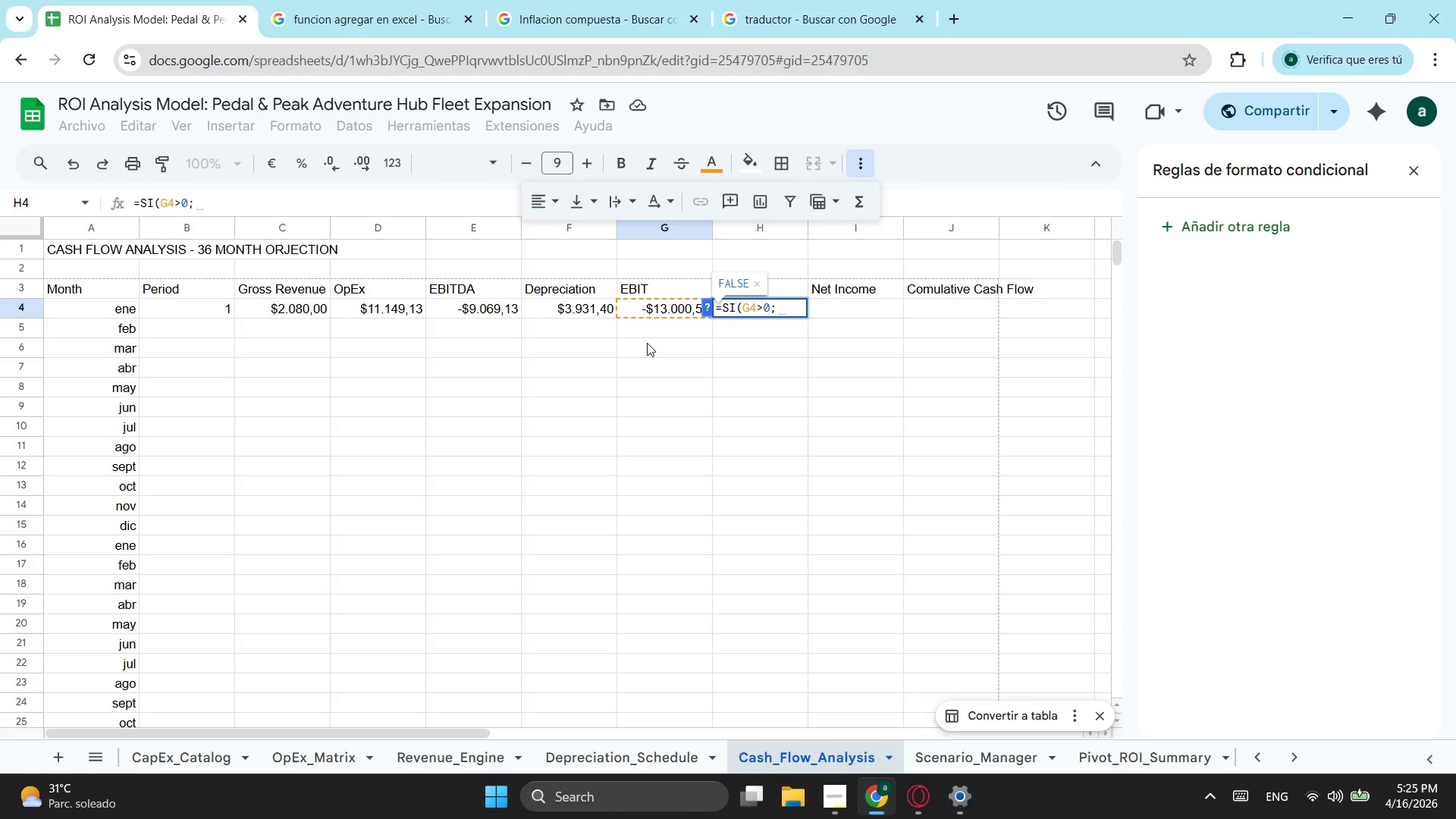 
wait(9.17)
 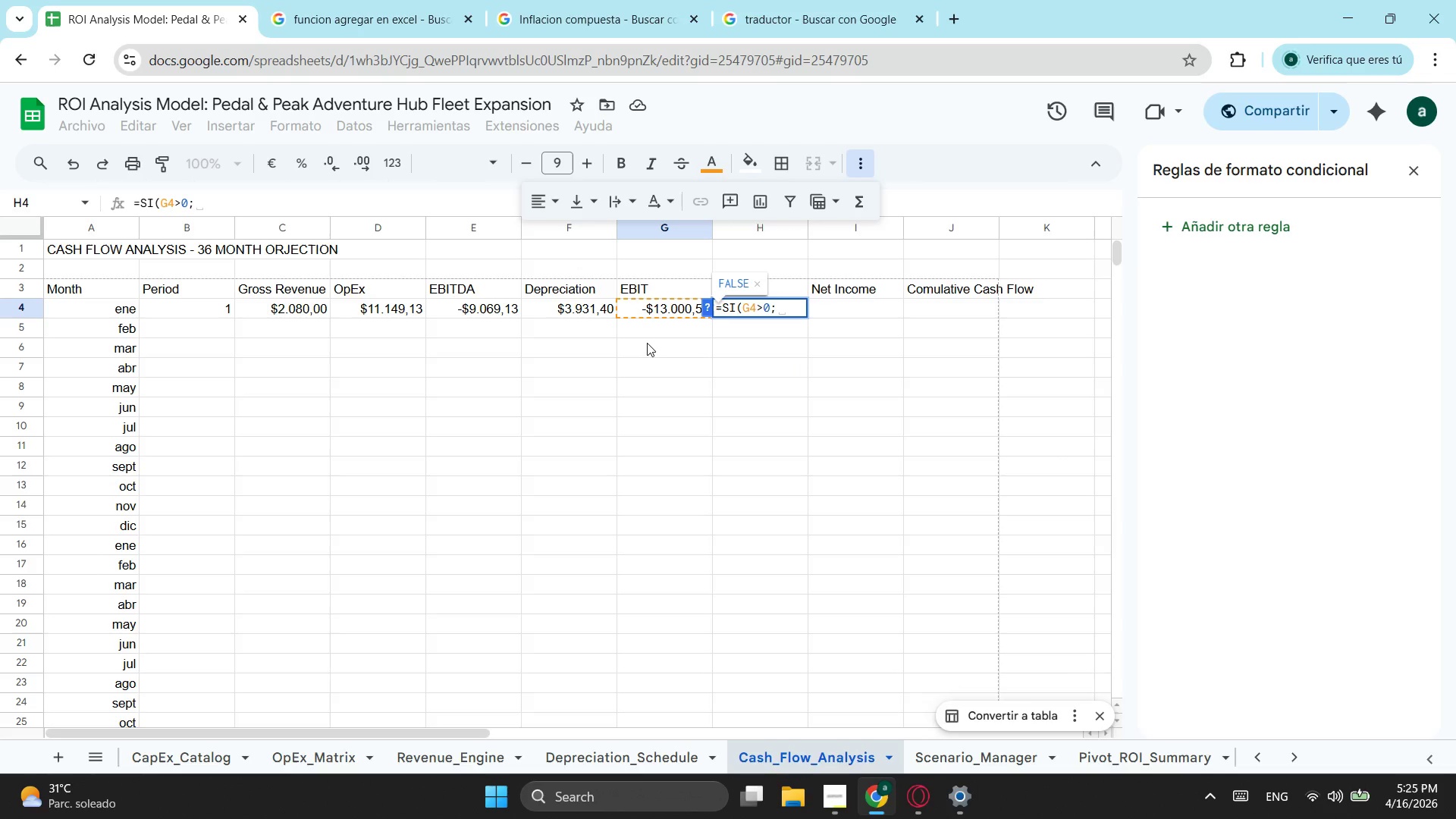 
left_click([667, 312])
 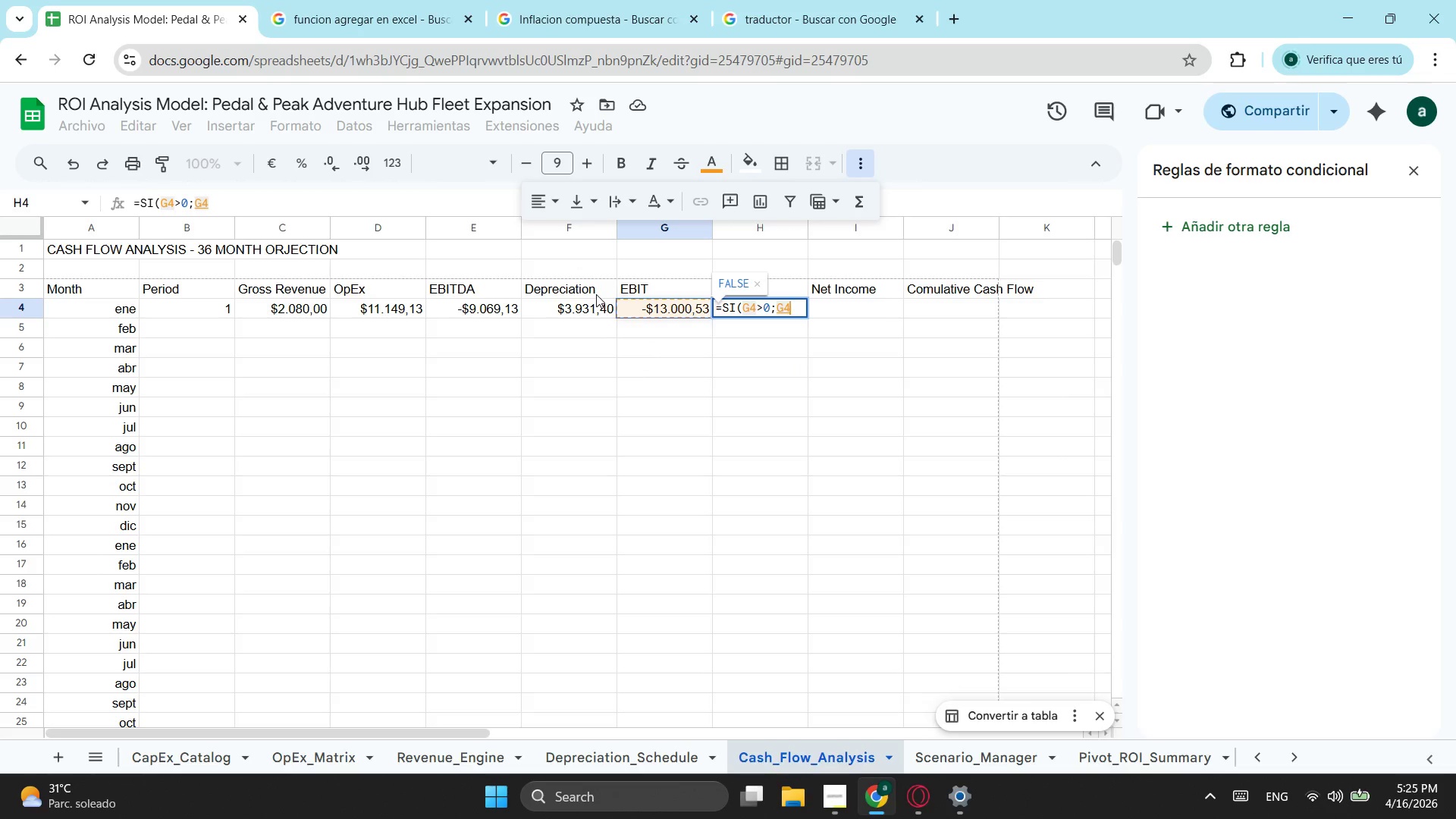 
key(NumpadMultiply)
 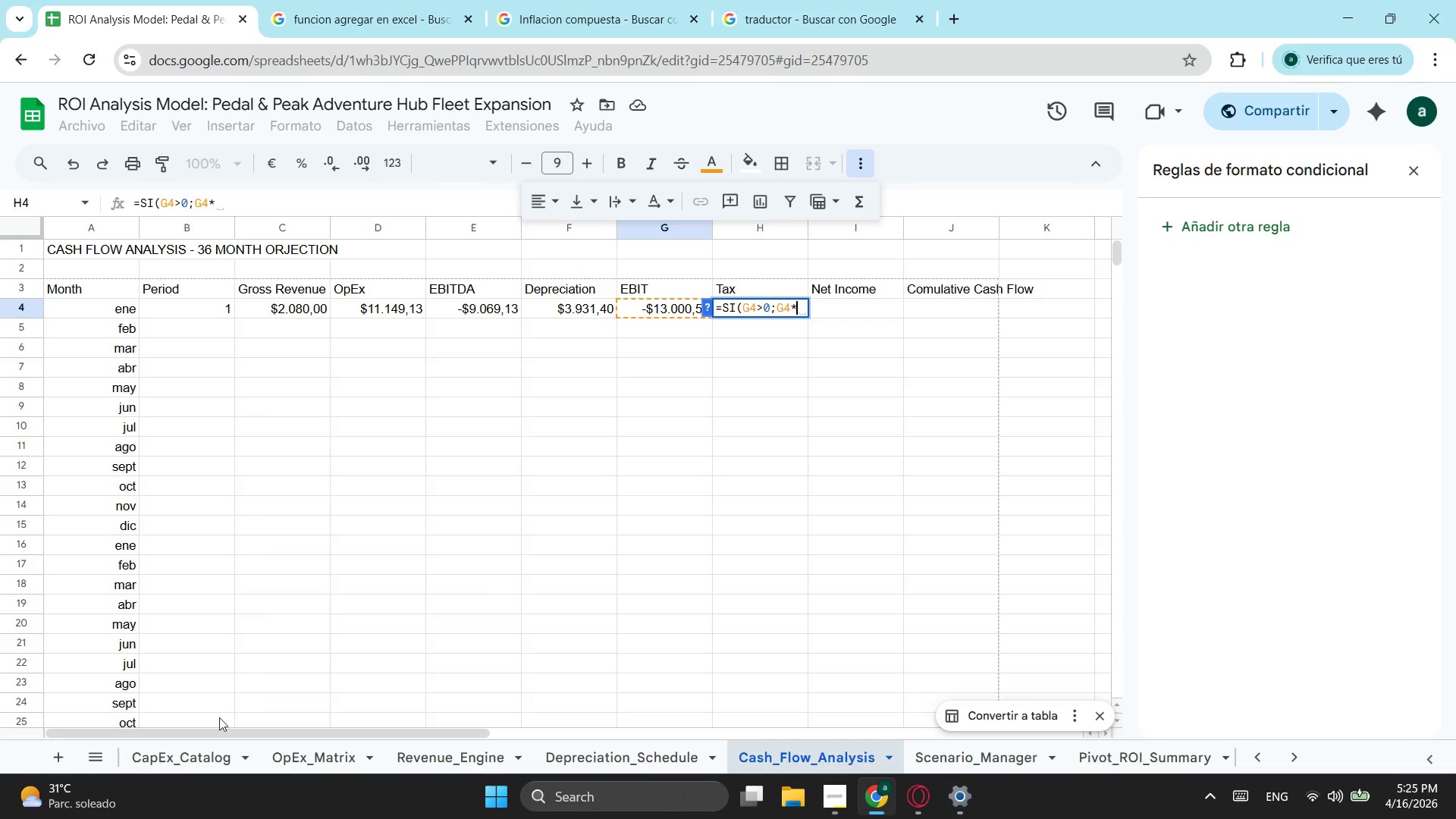 
scroll: coordinate [192, 762], scroll_direction: up, amount: 2.0
 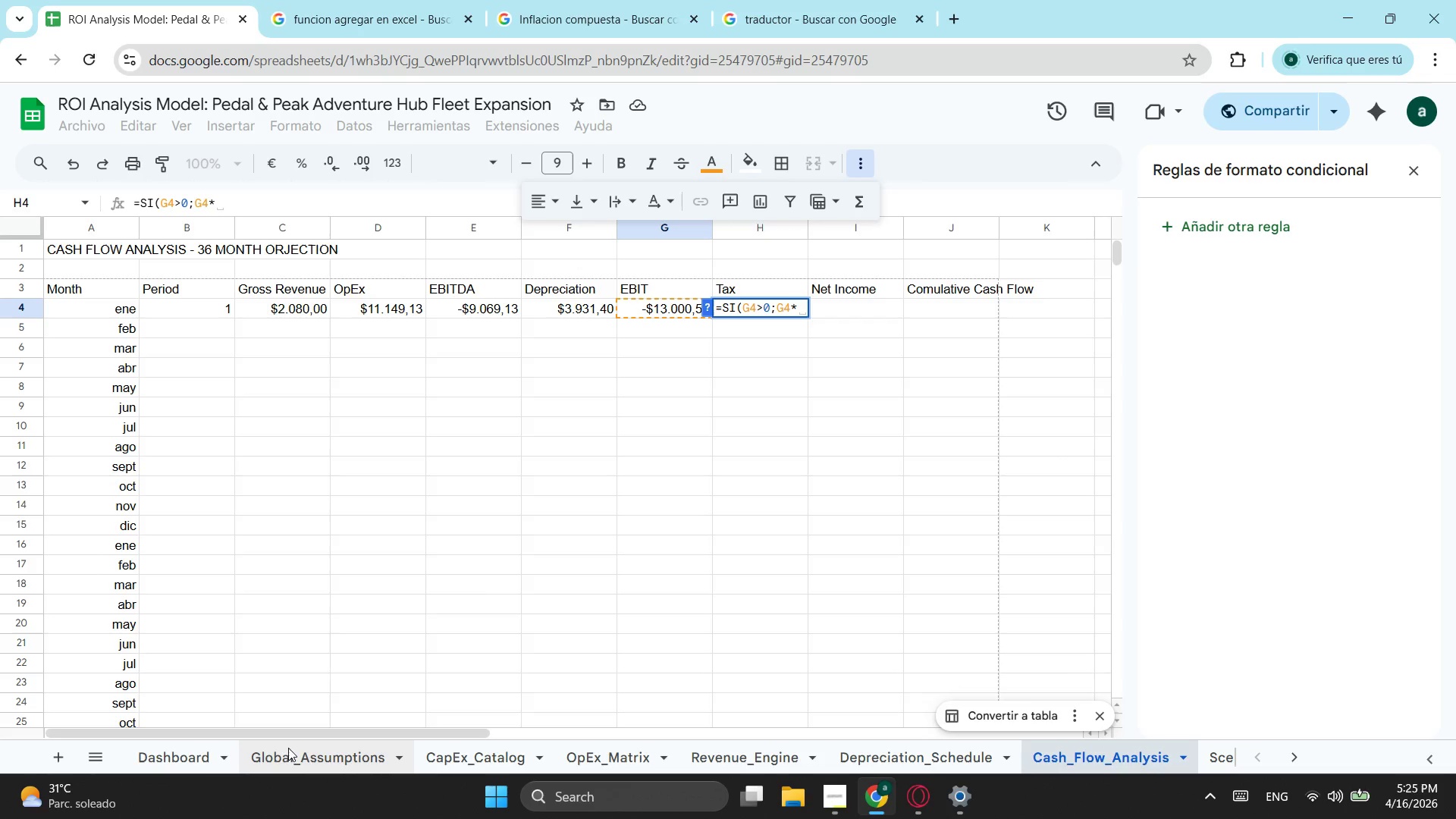 
left_click([303, 744])
 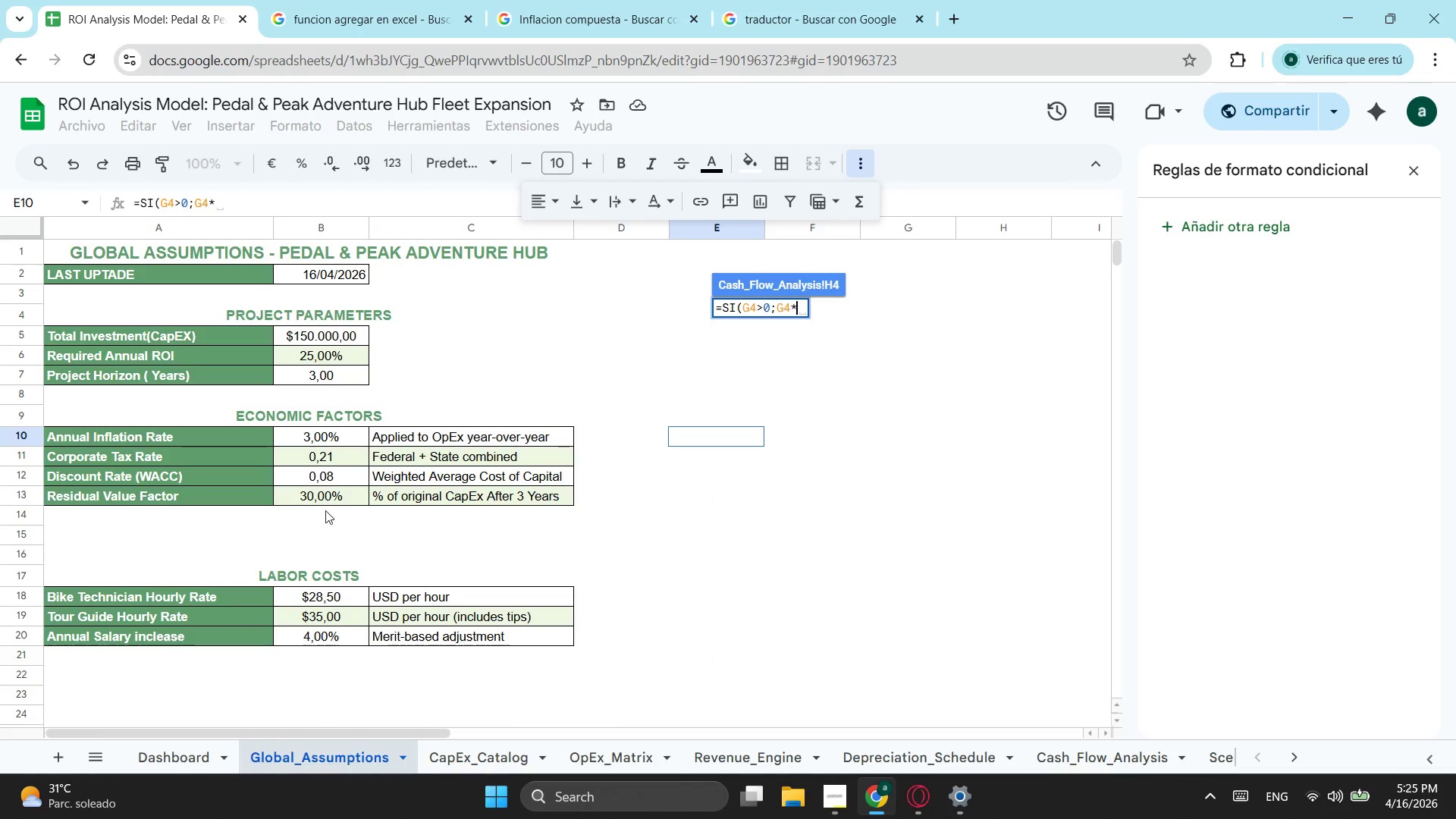 
wait(7.56)
 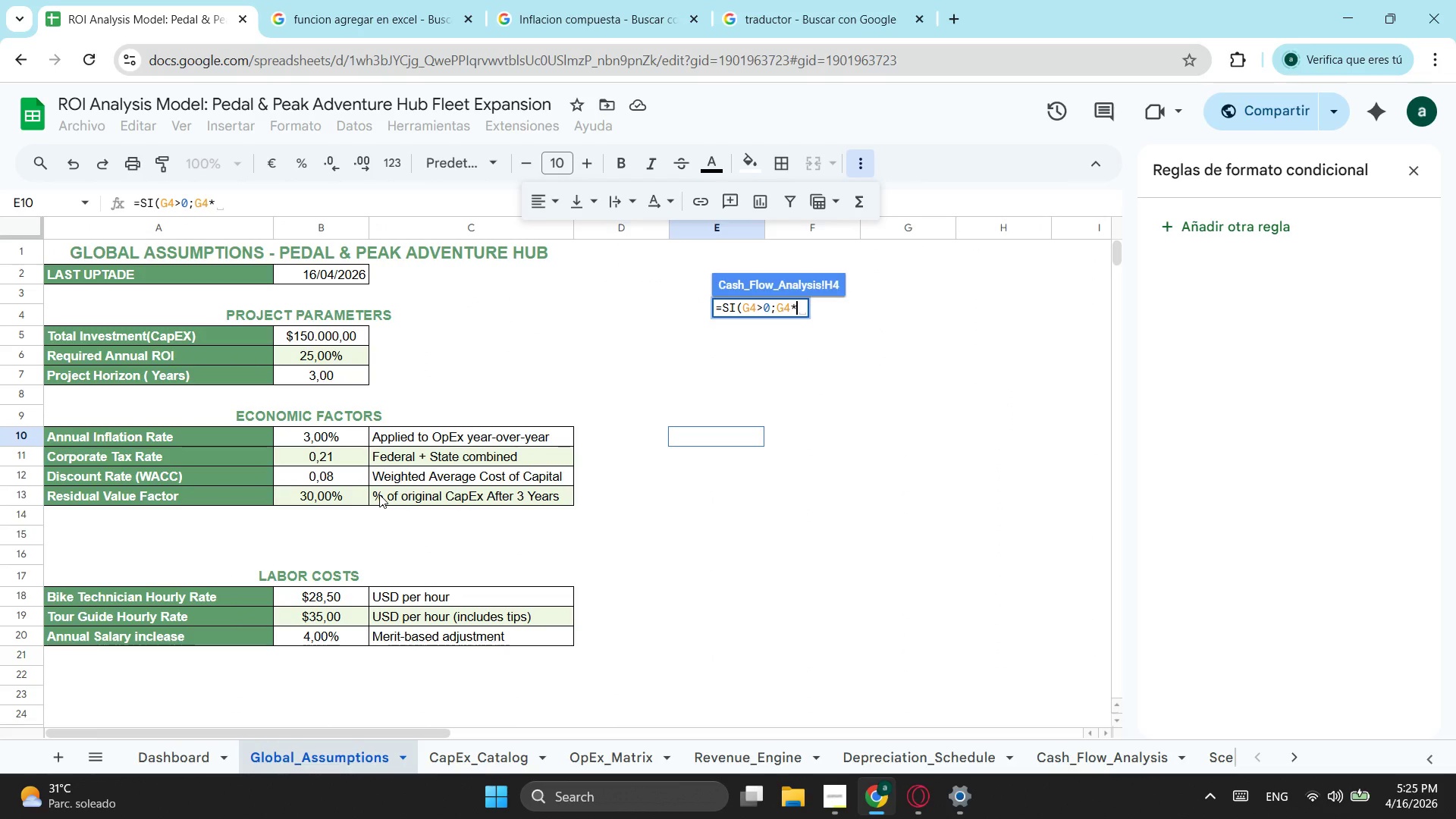 
left_click([337, 460])
 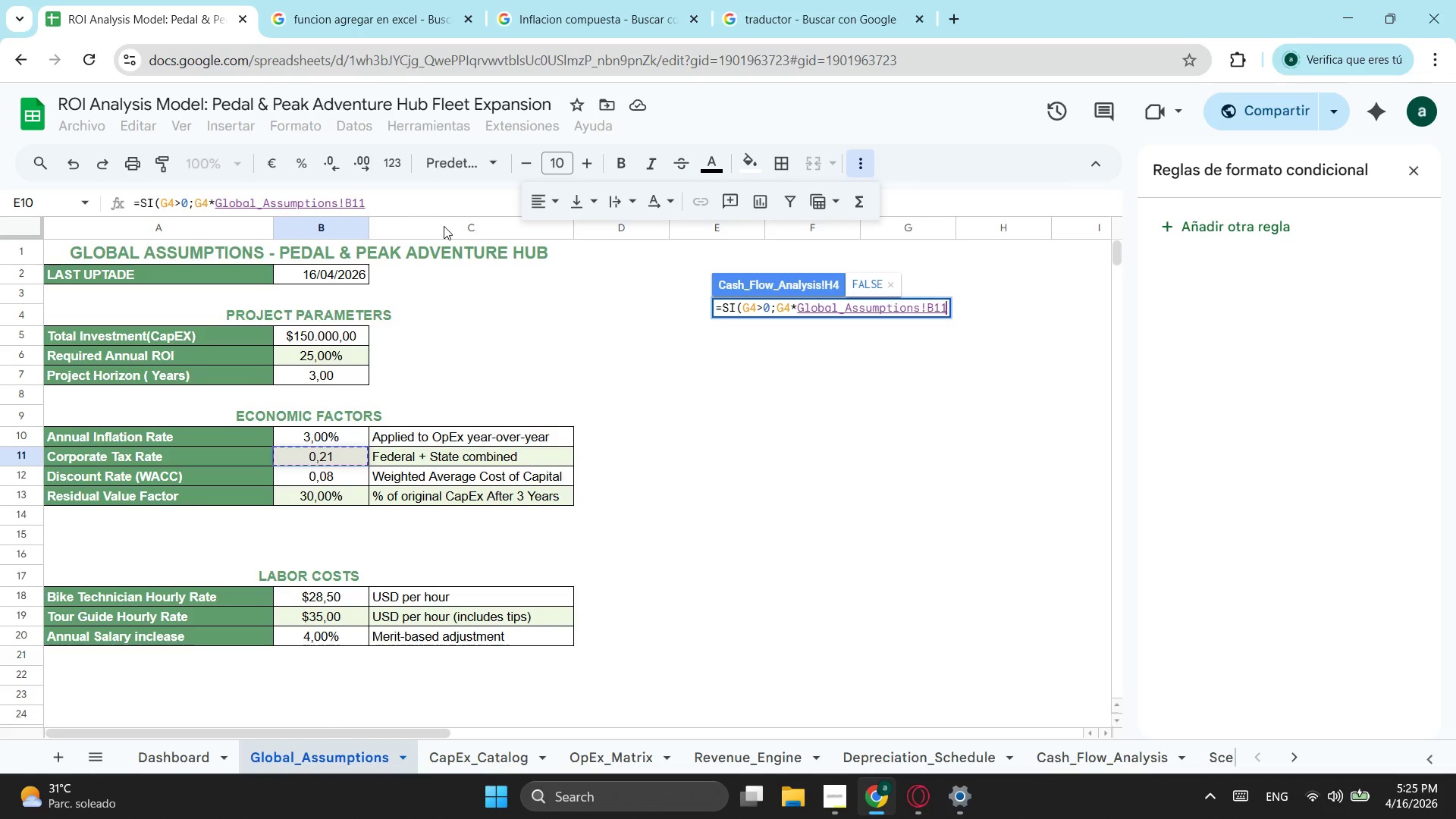 
key(Semicolon)
 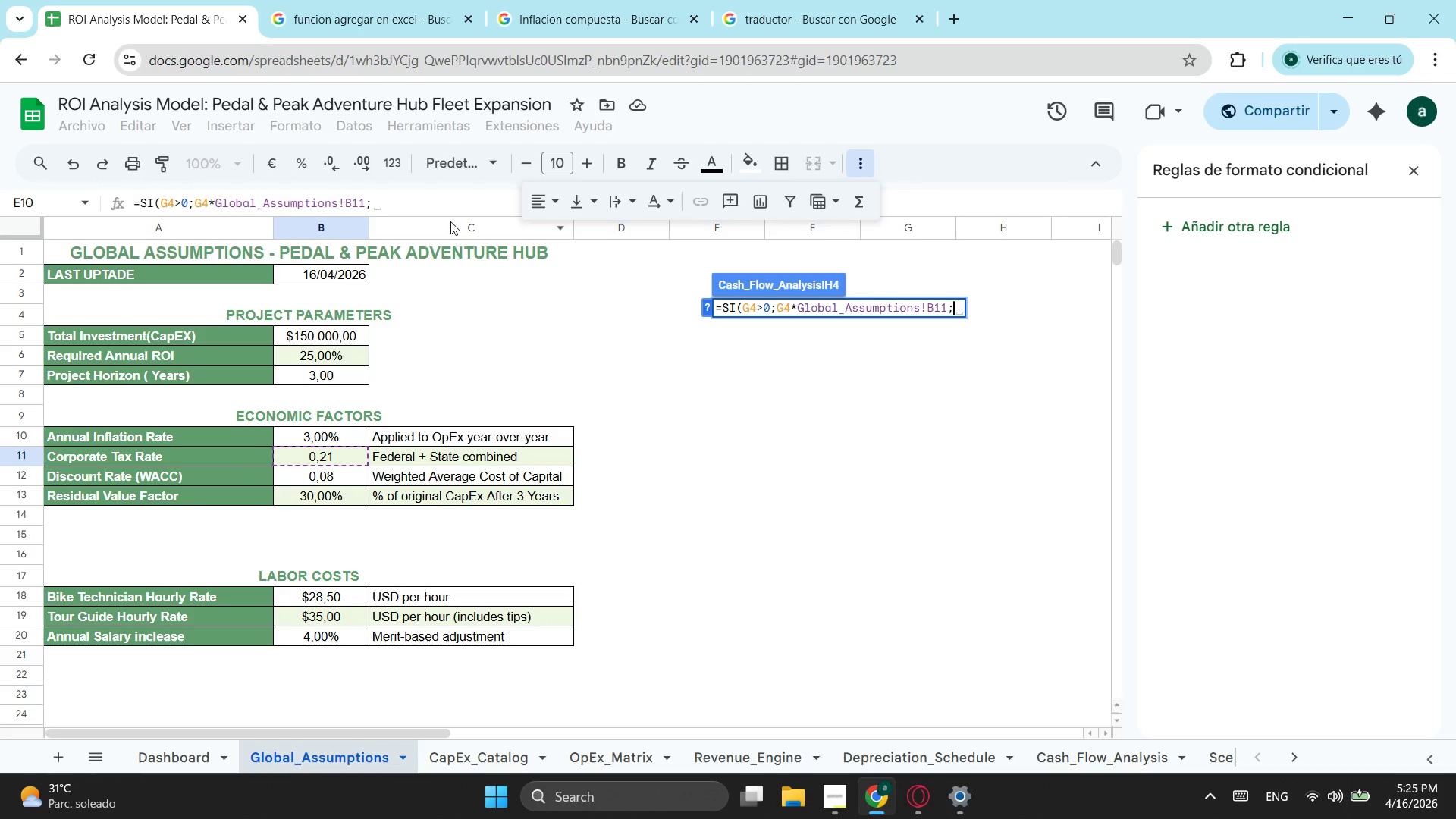 
key(Numpad0)
 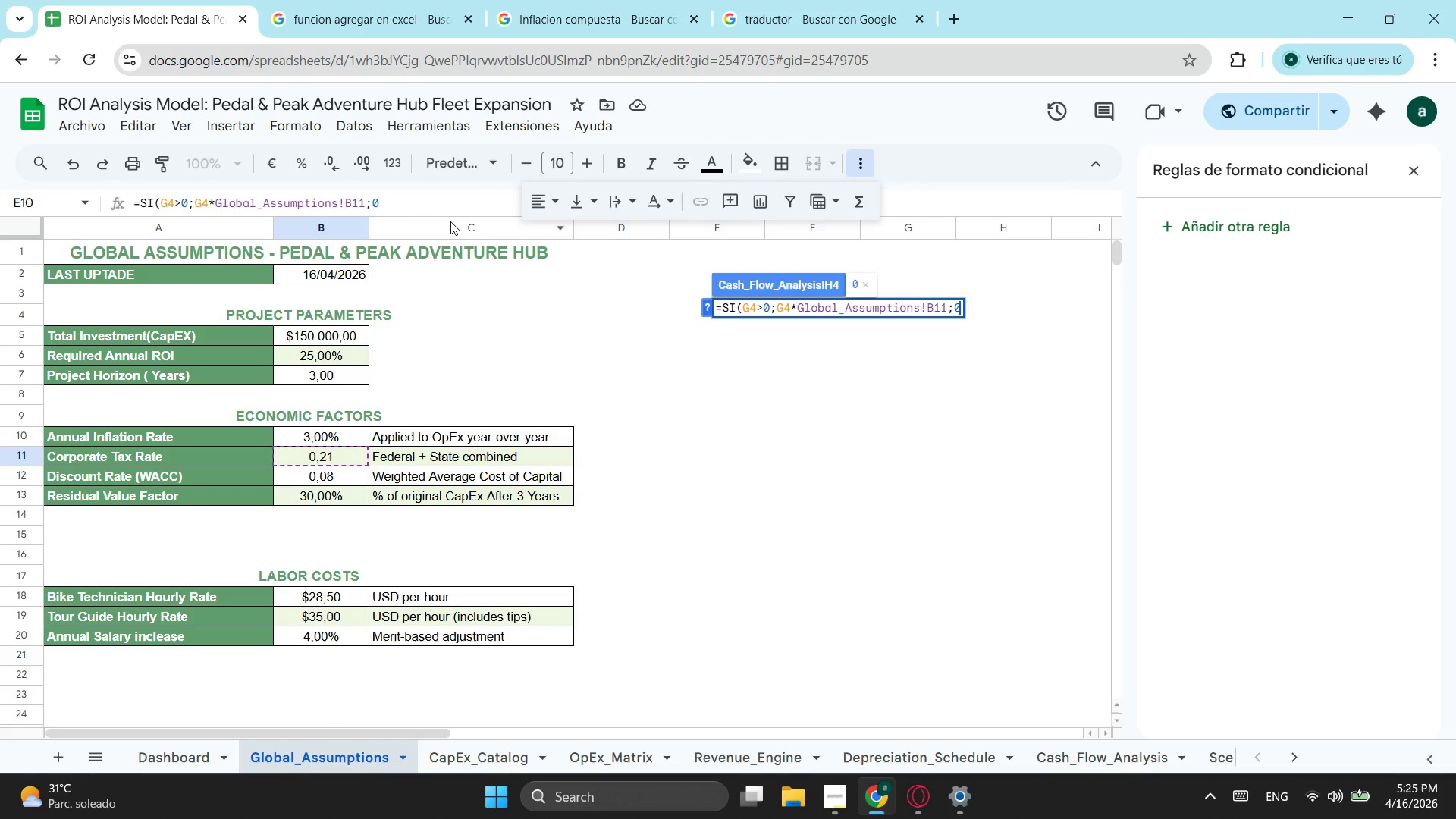 
key(Enter)
 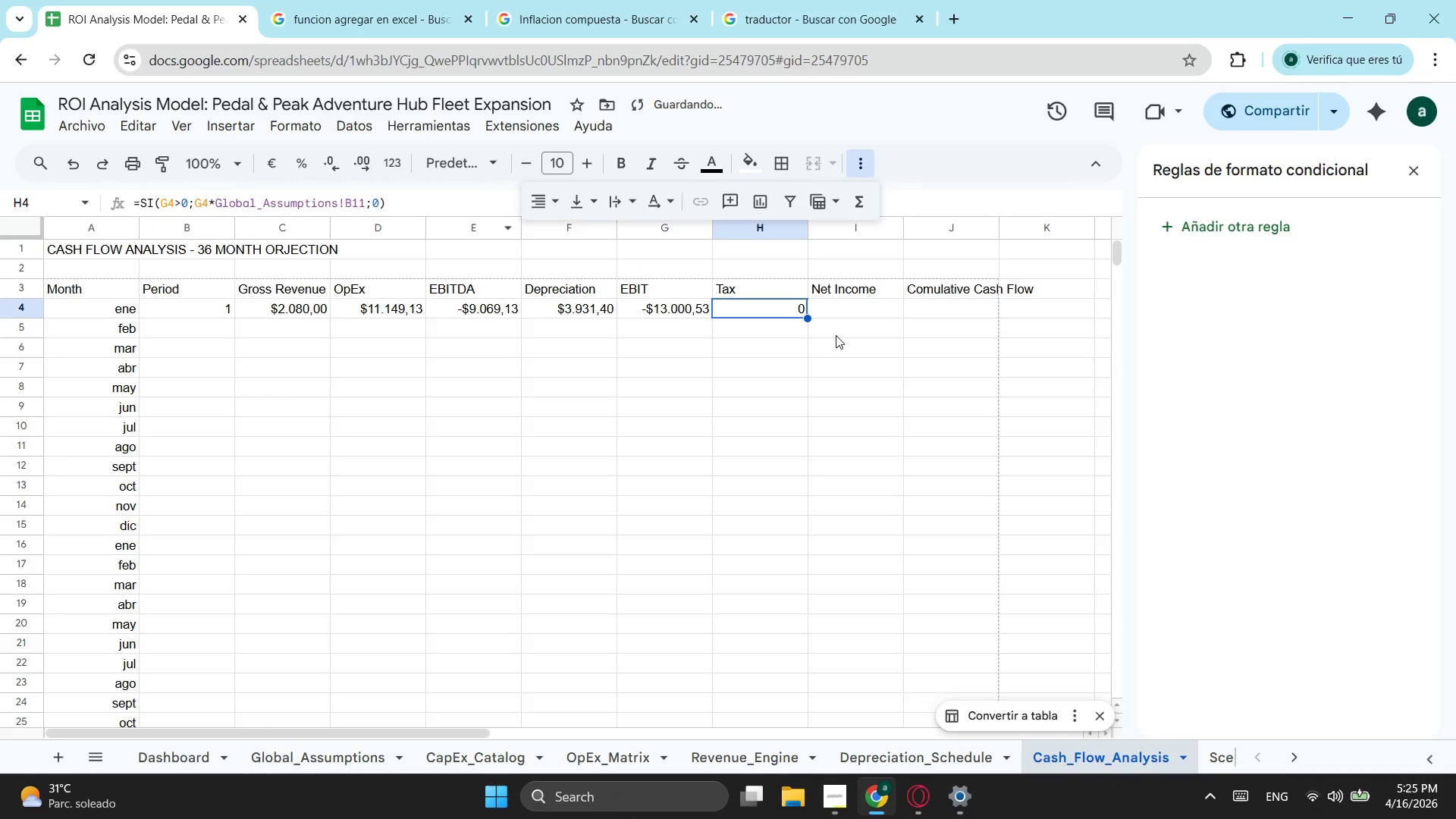 
left_click([849, 309])
 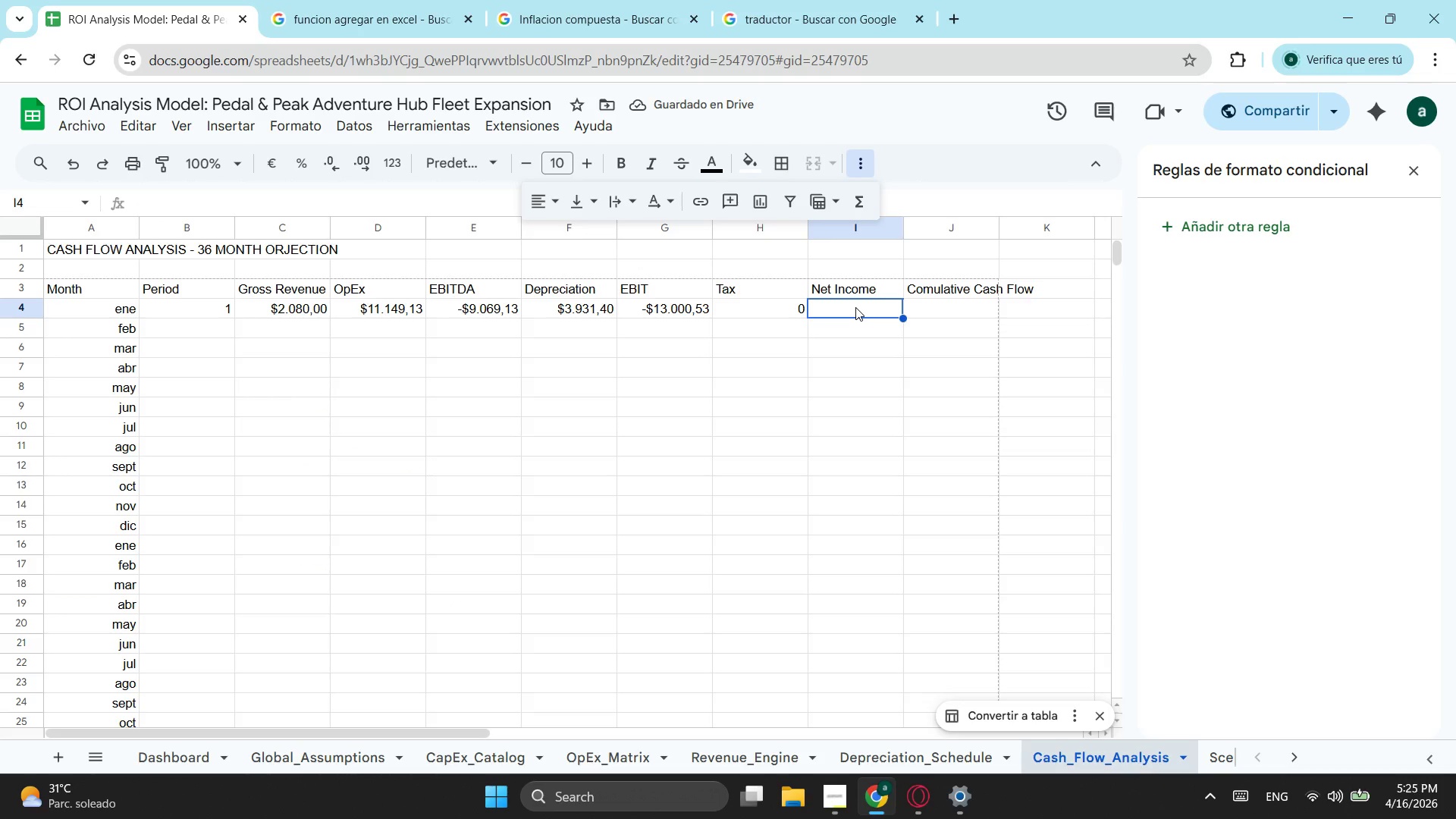 
key(Equal)
 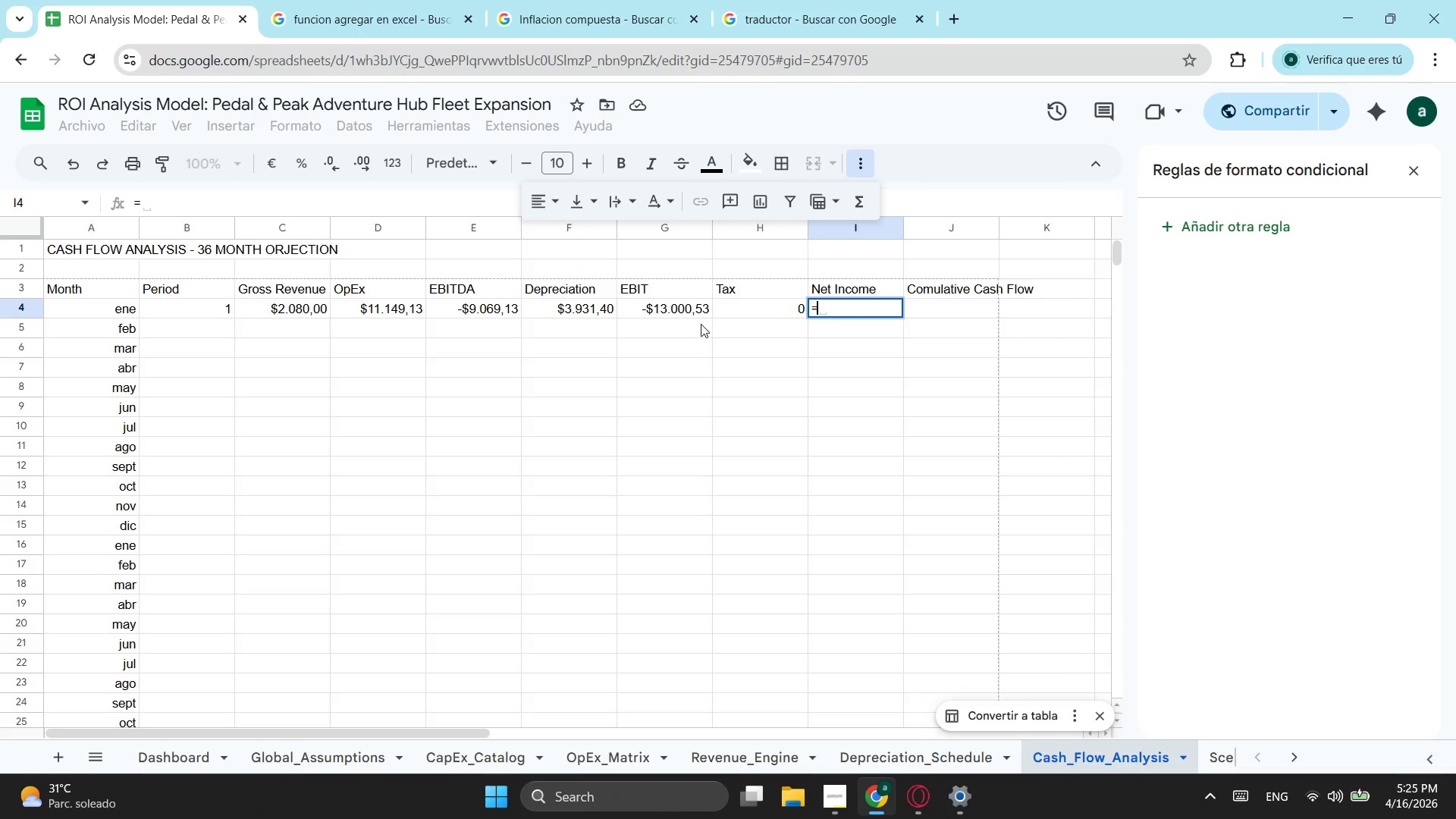 
left_click([684, 318])
 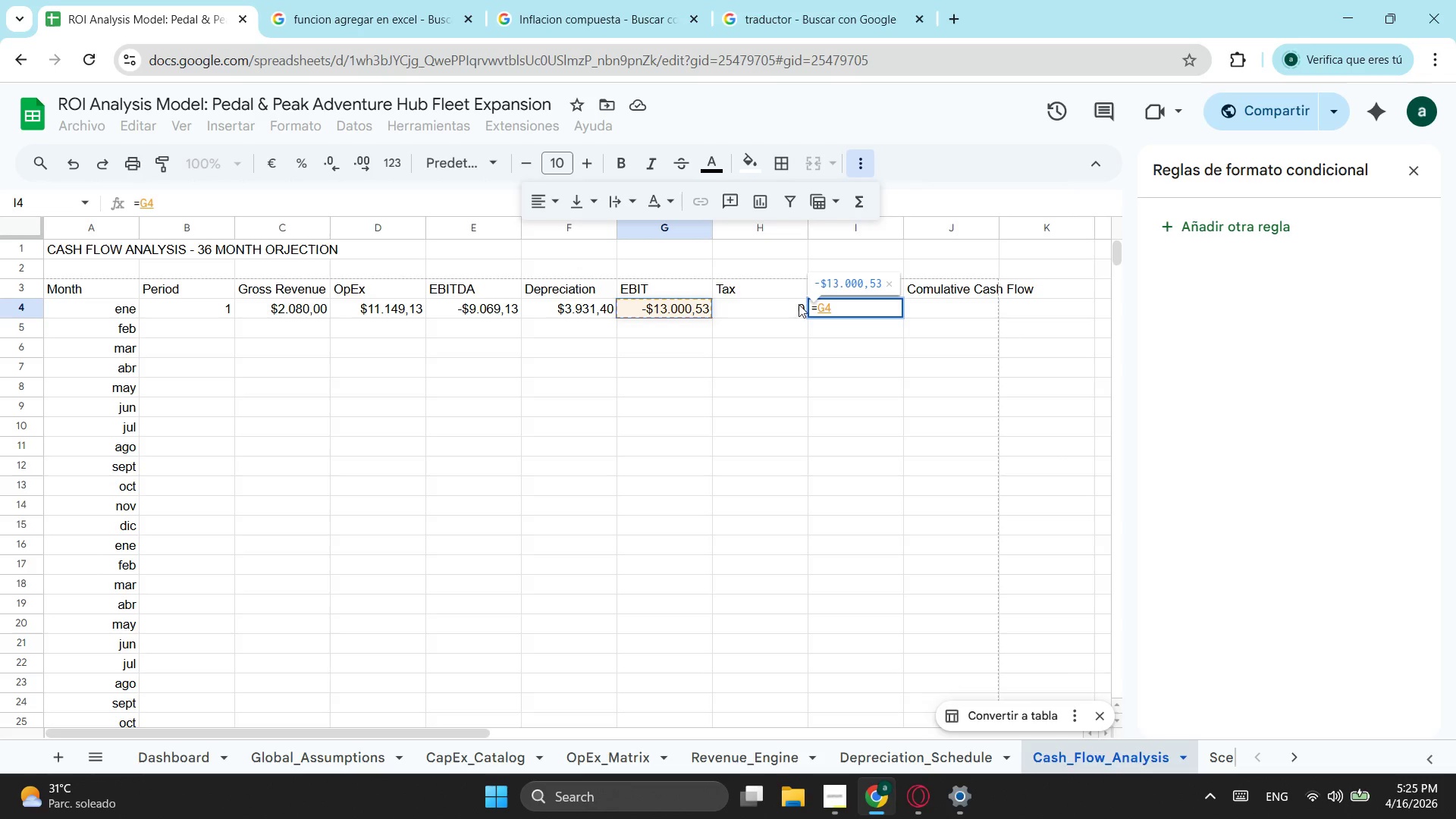 
key(NumpadSubtract)
 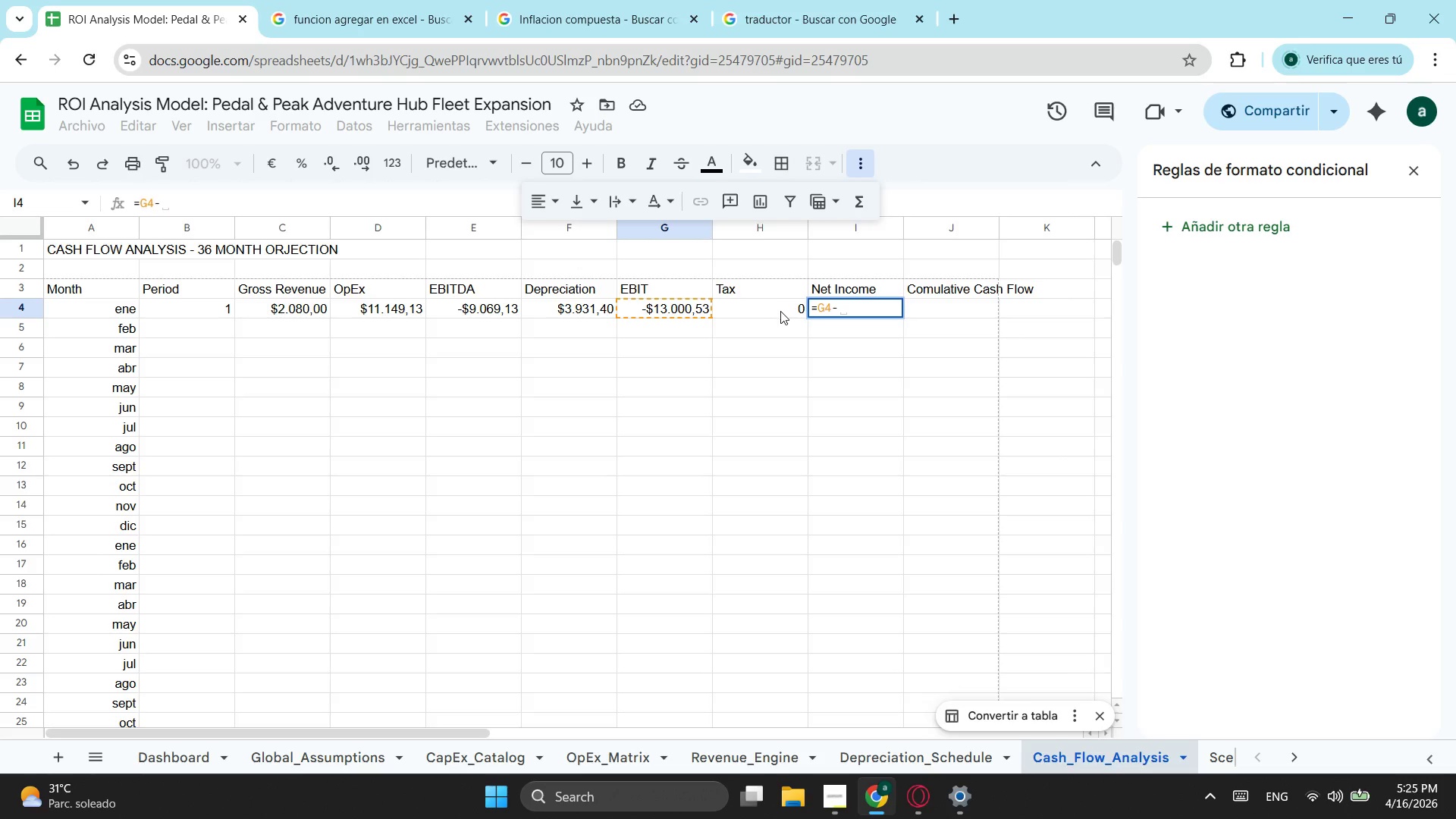 
left_click([780, 311])
 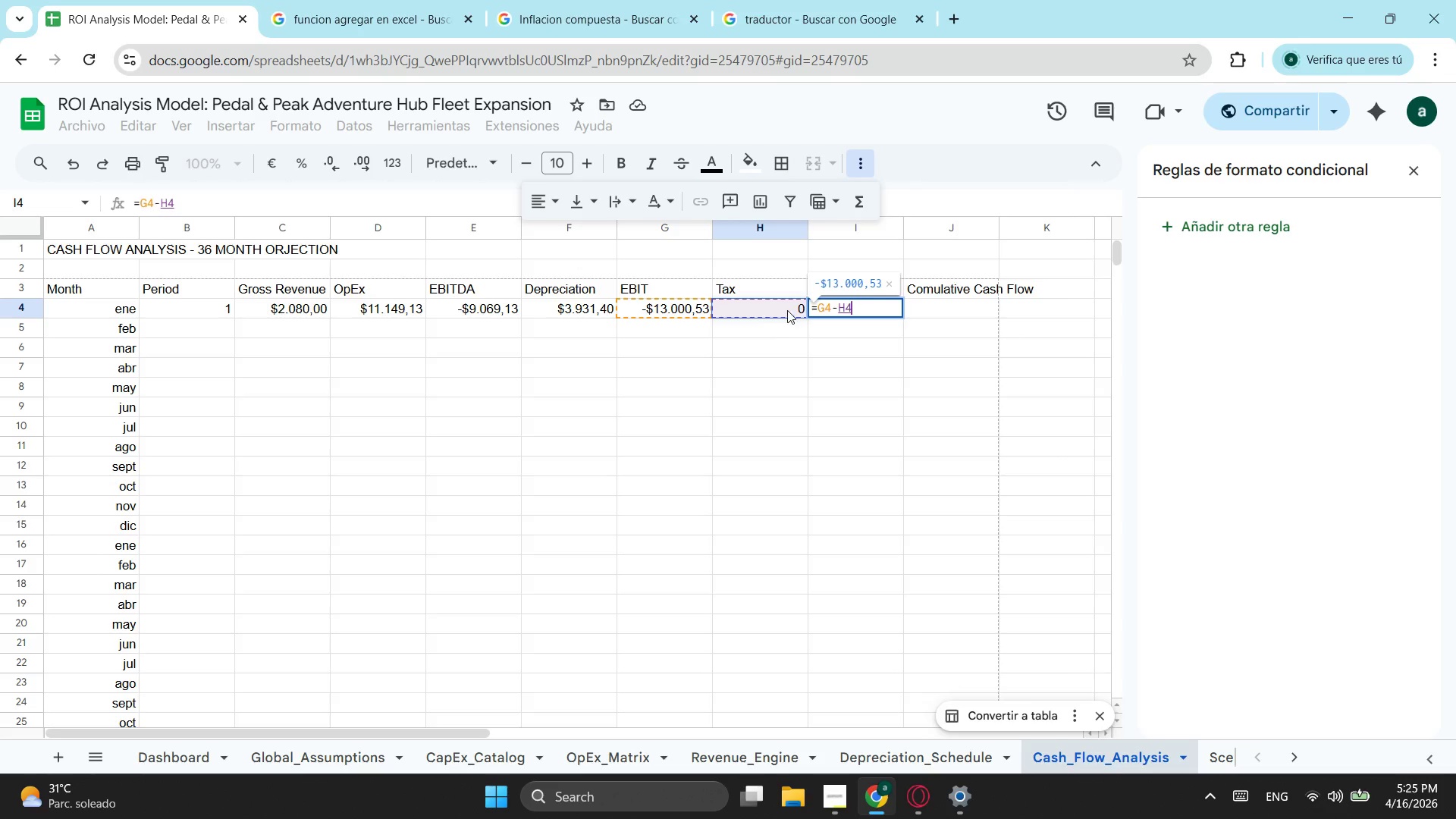 
key(Enter)
 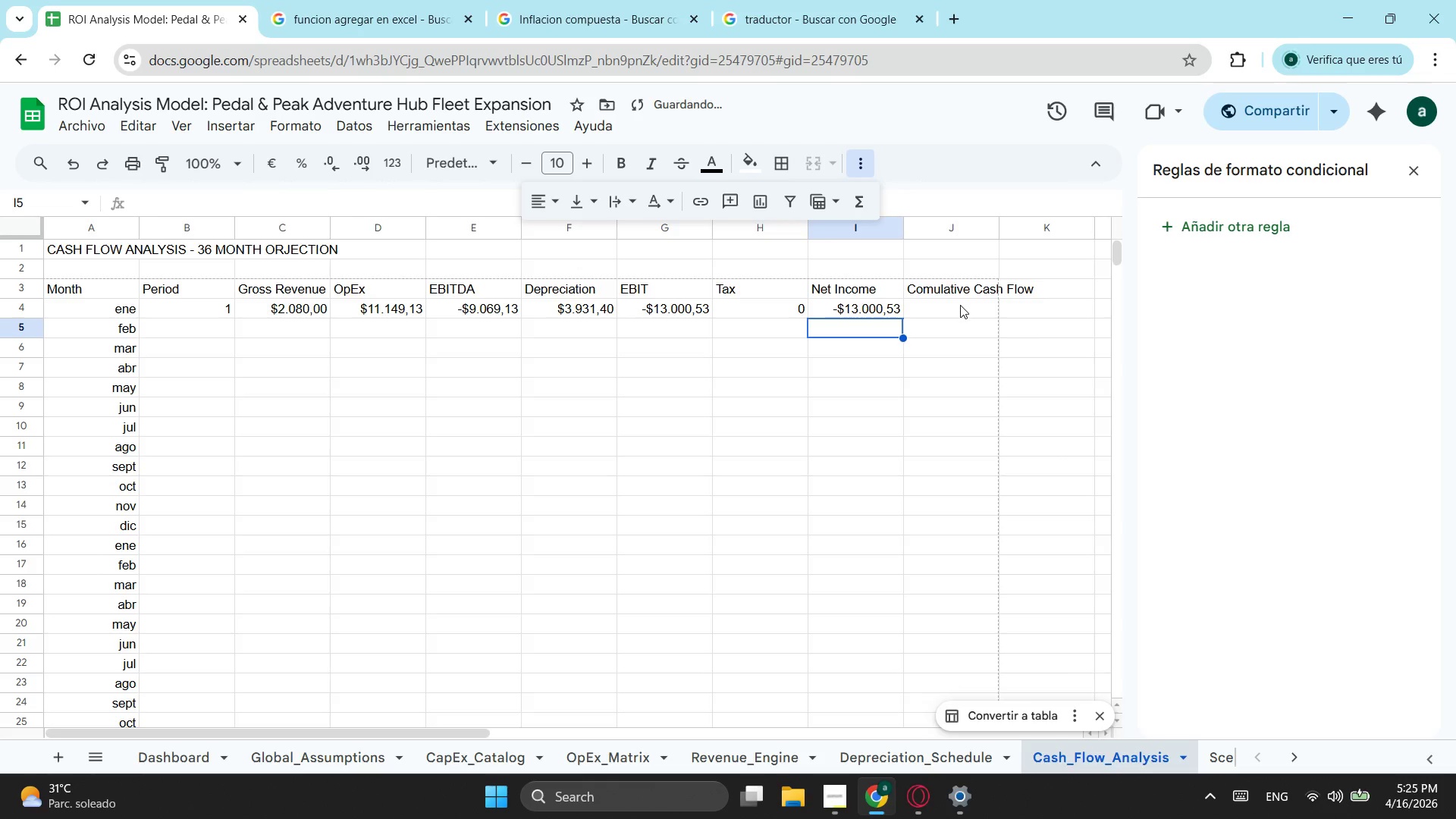 
left_click([959, 306])
 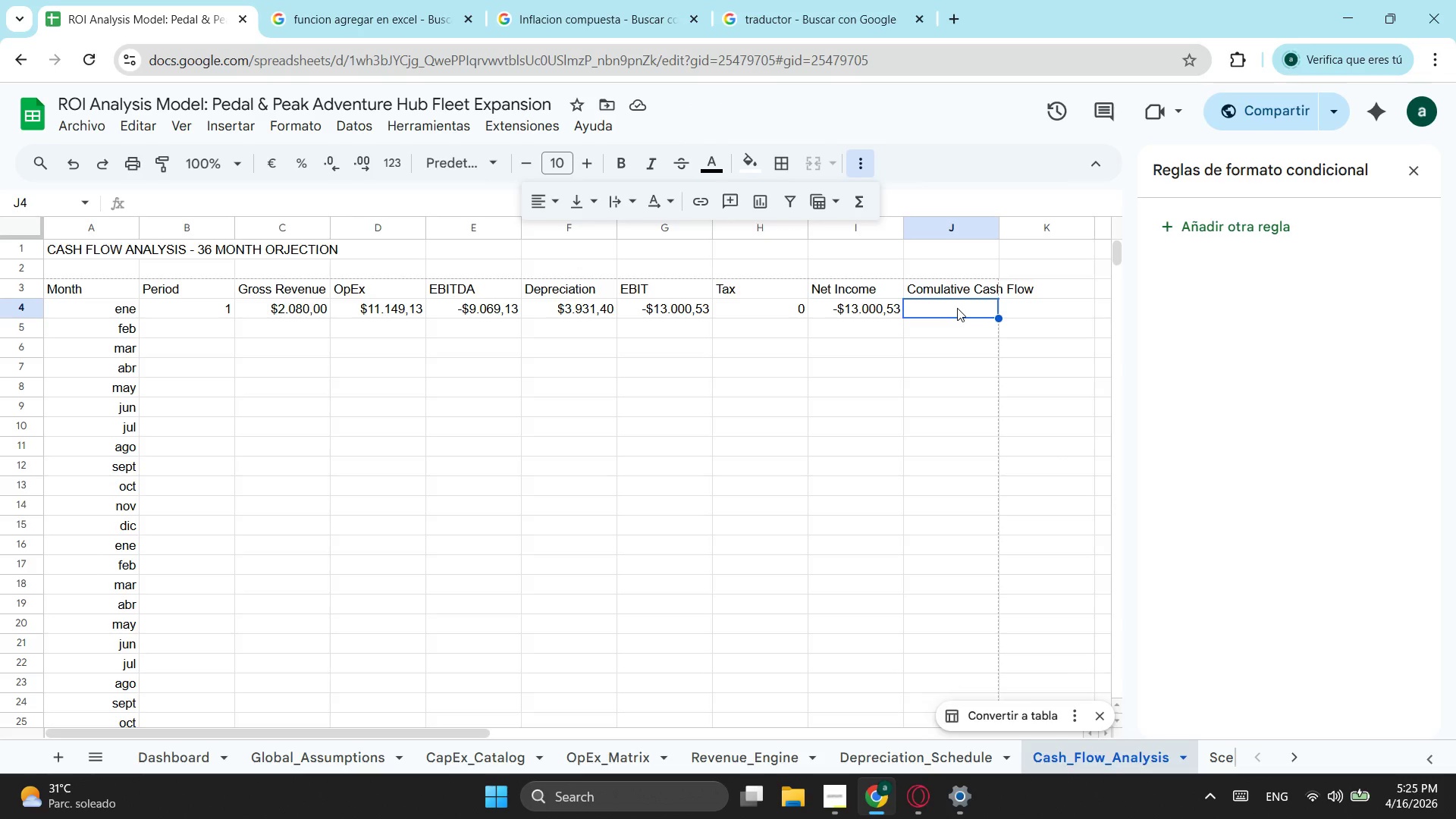 
wait(9.19)
 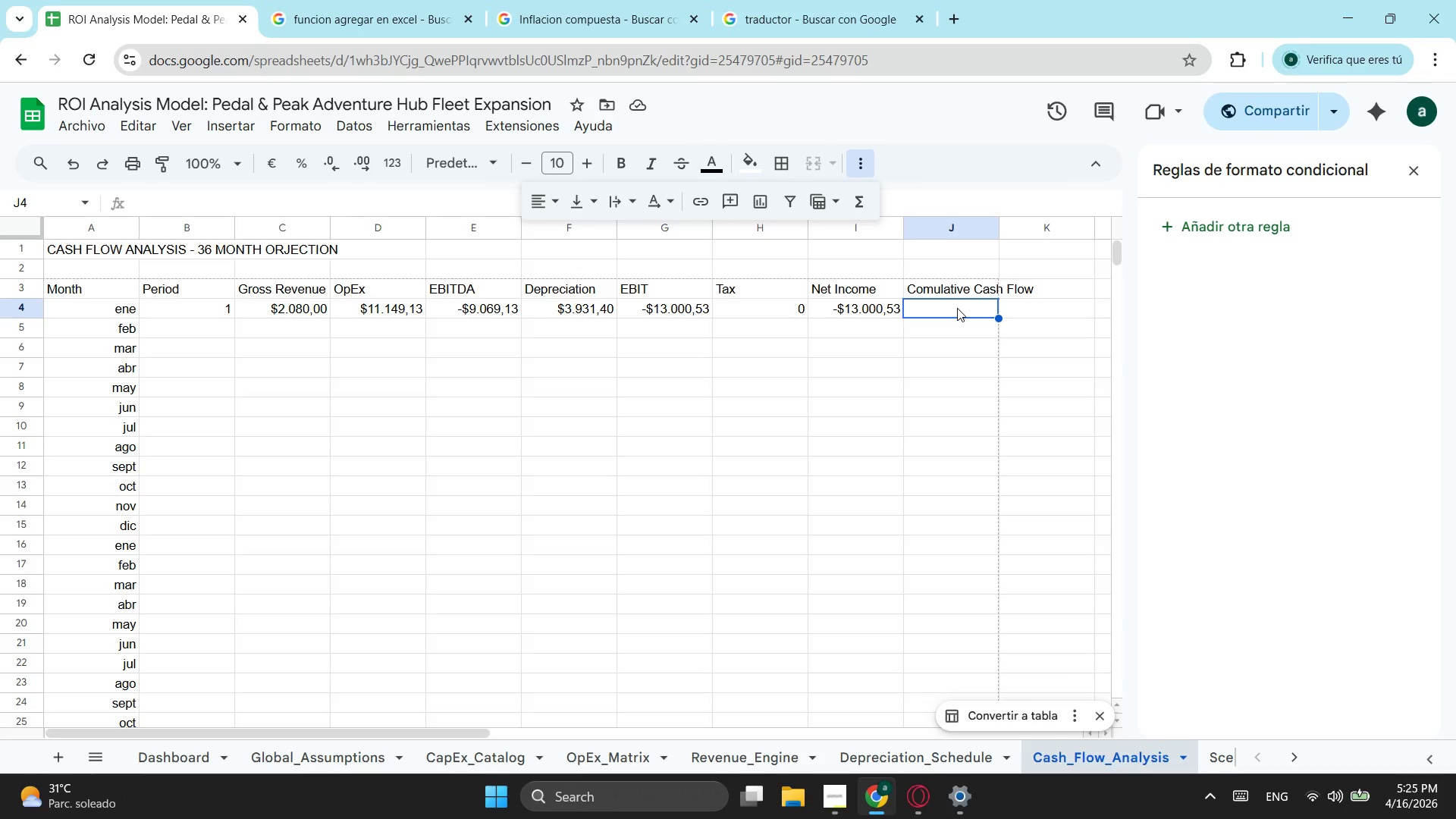 
key(Equal)
 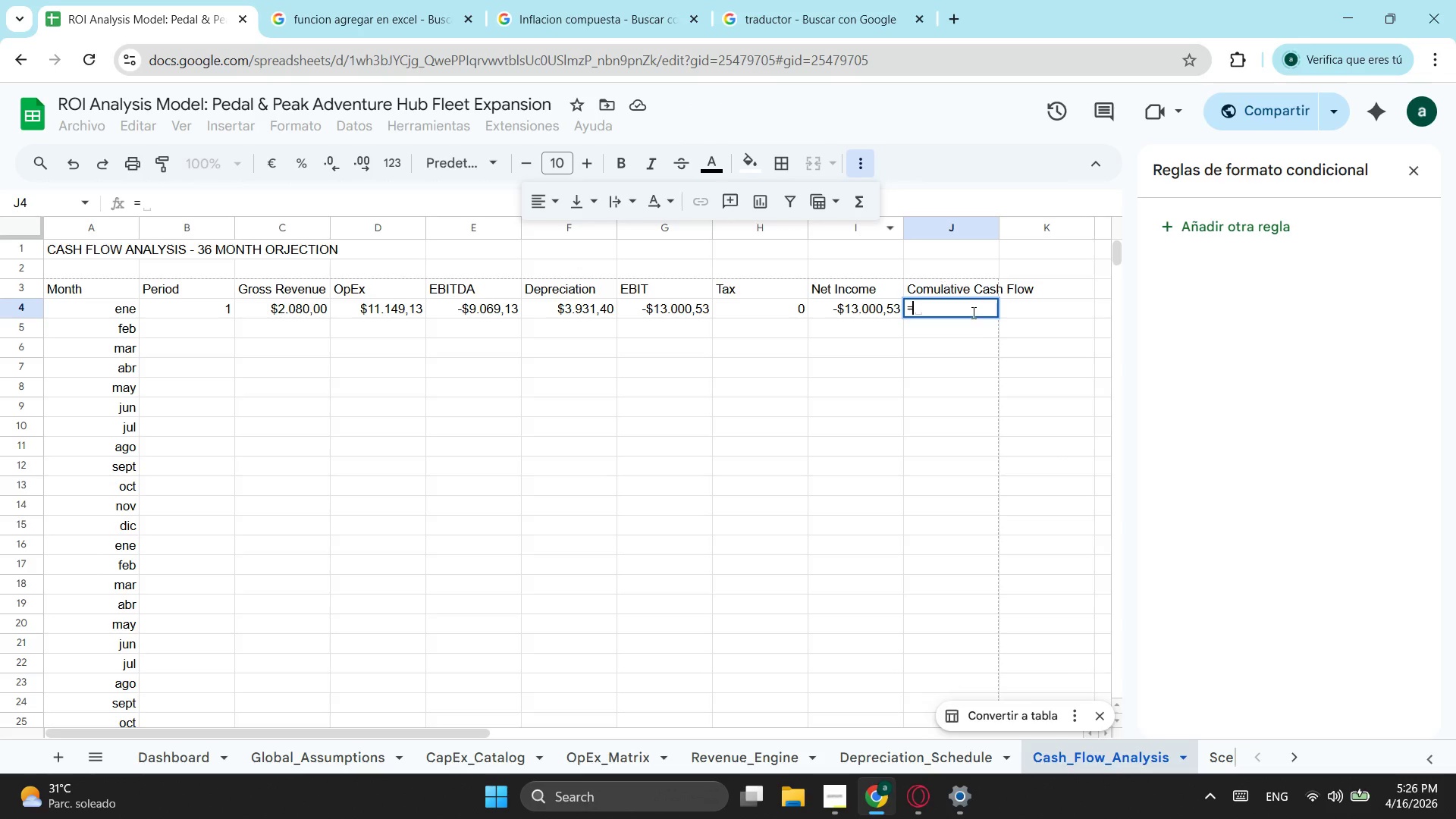 
type(si)
 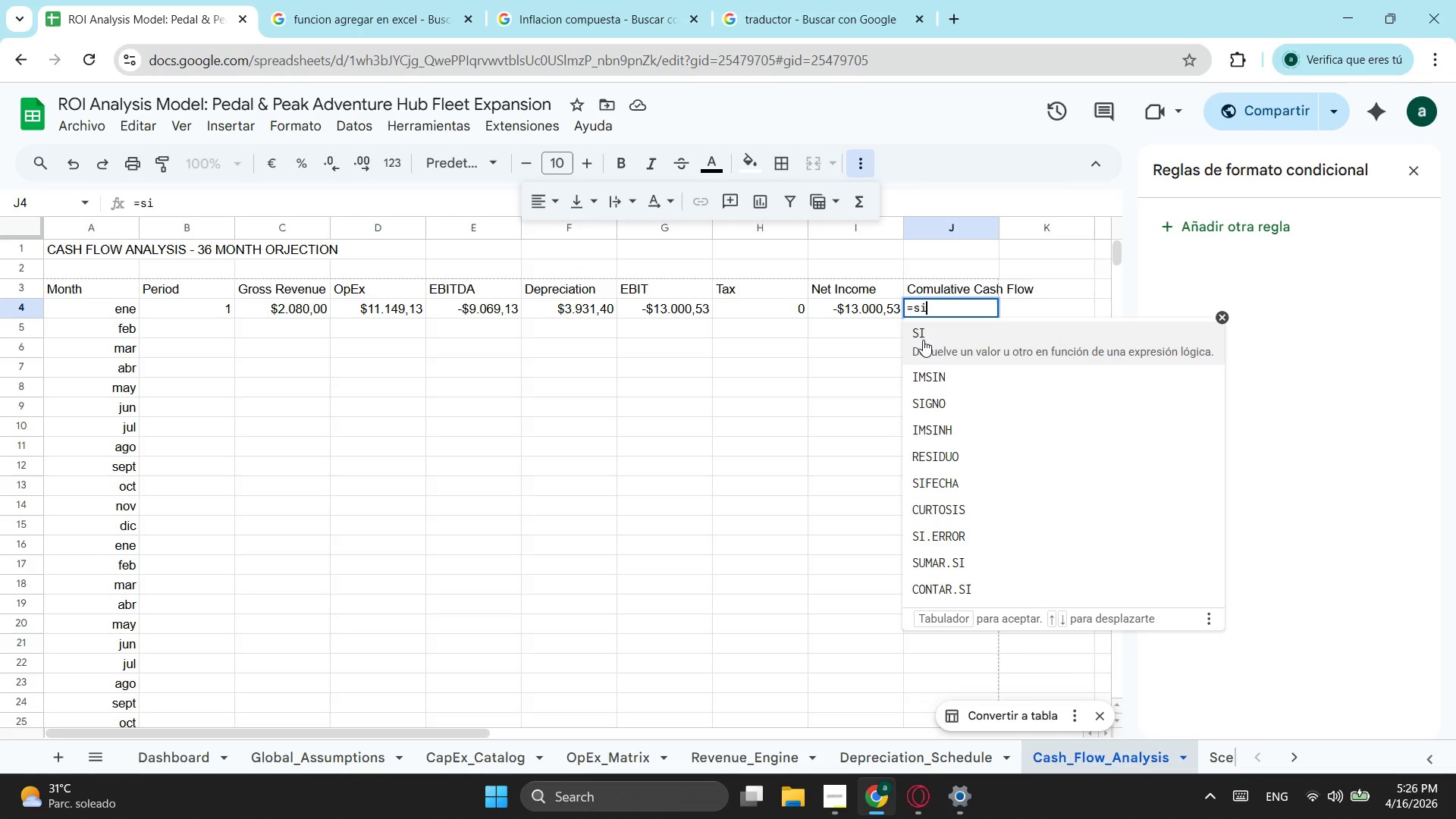 
left_click([923, 338])
 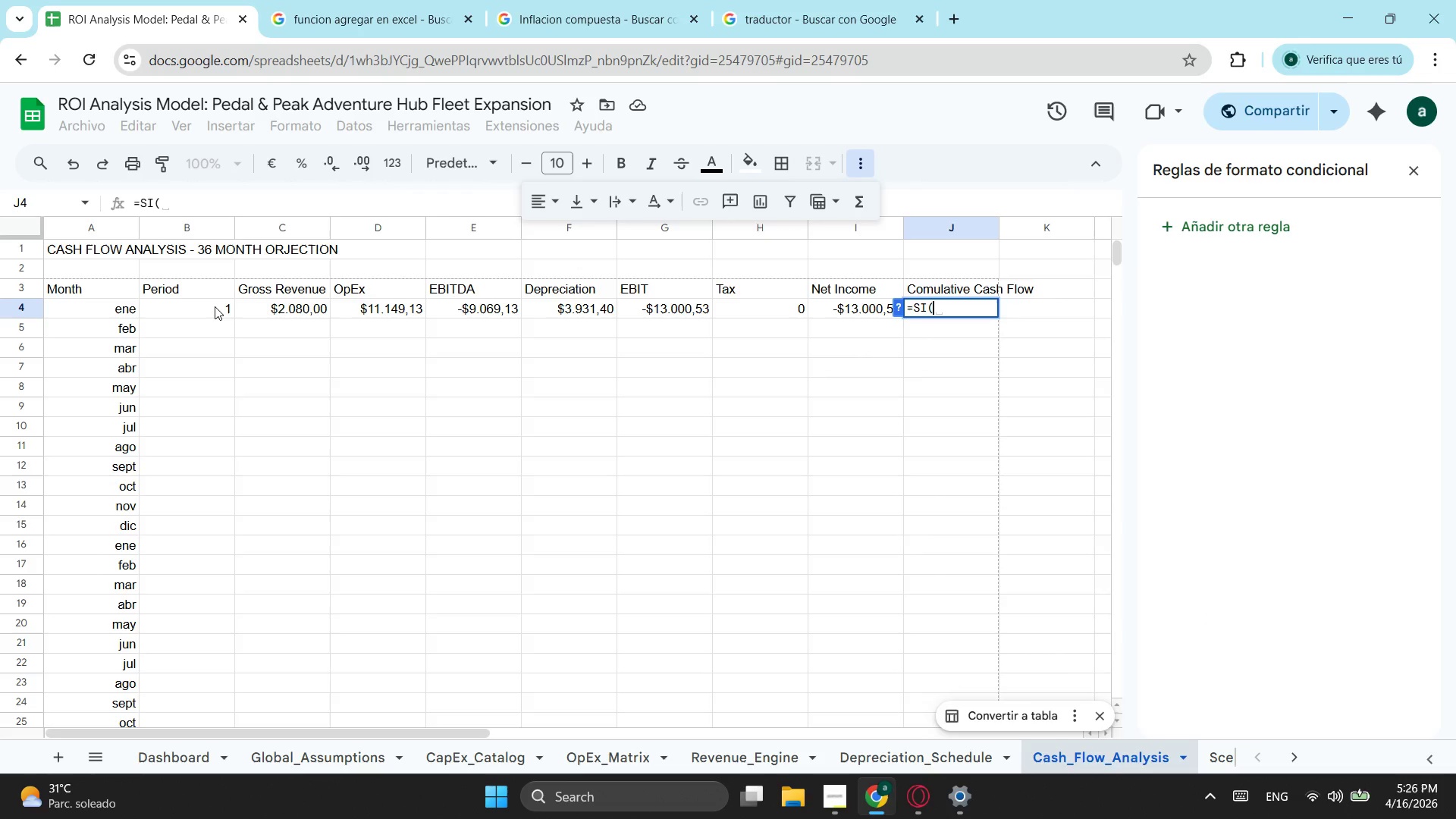 
wait(5.05)
 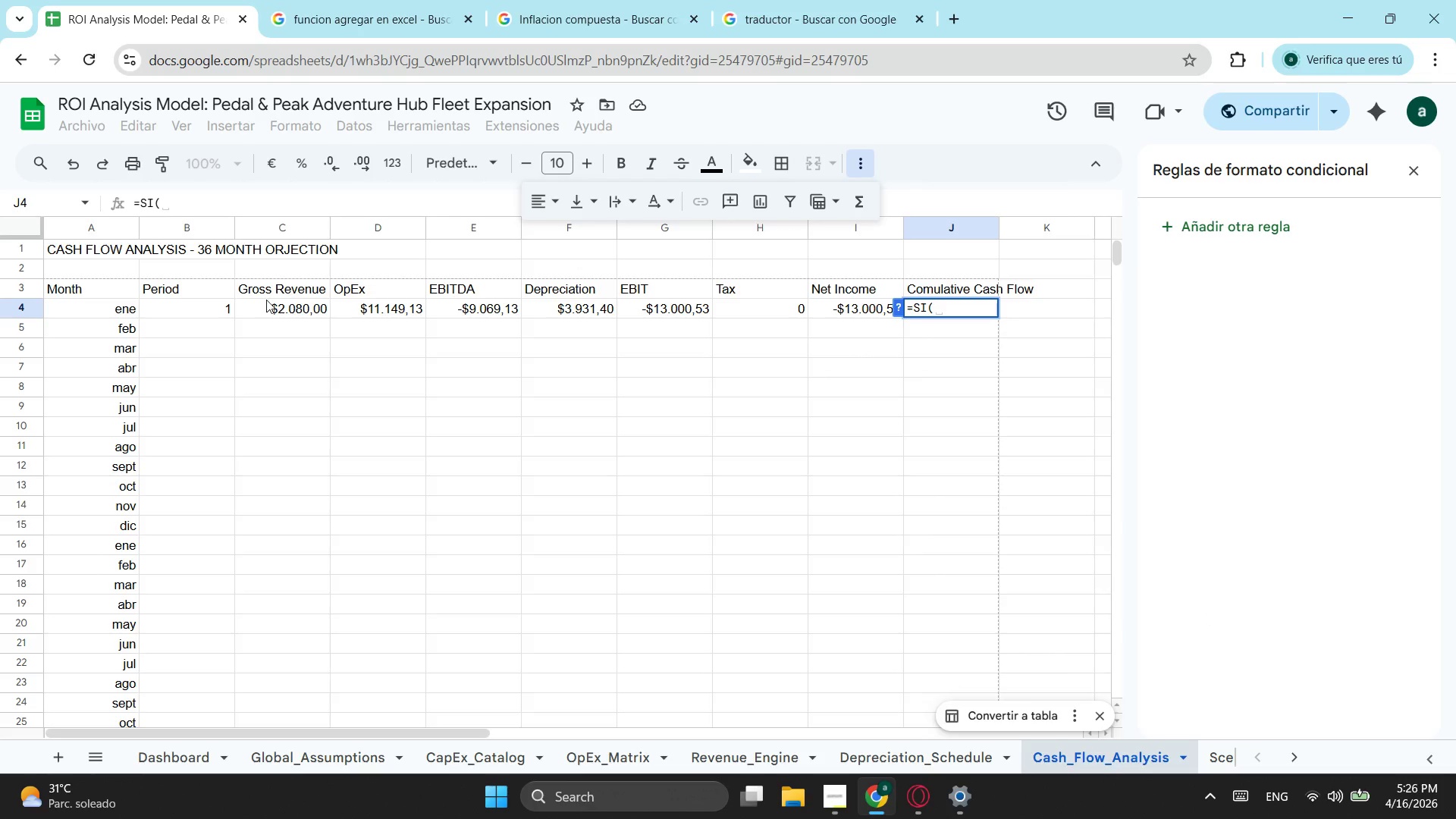 
left_click([215, 306])
 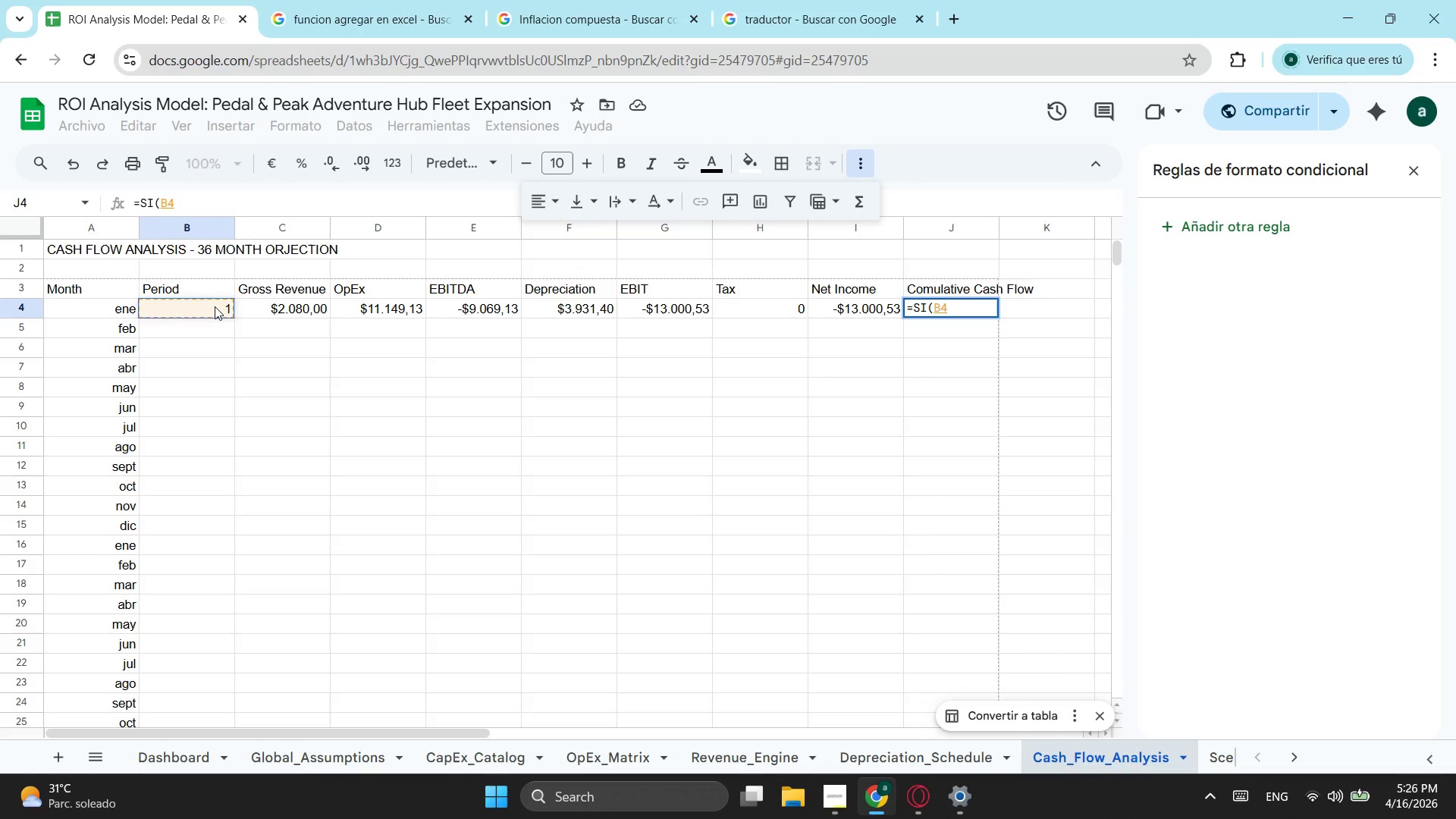 
wait(8.12)
 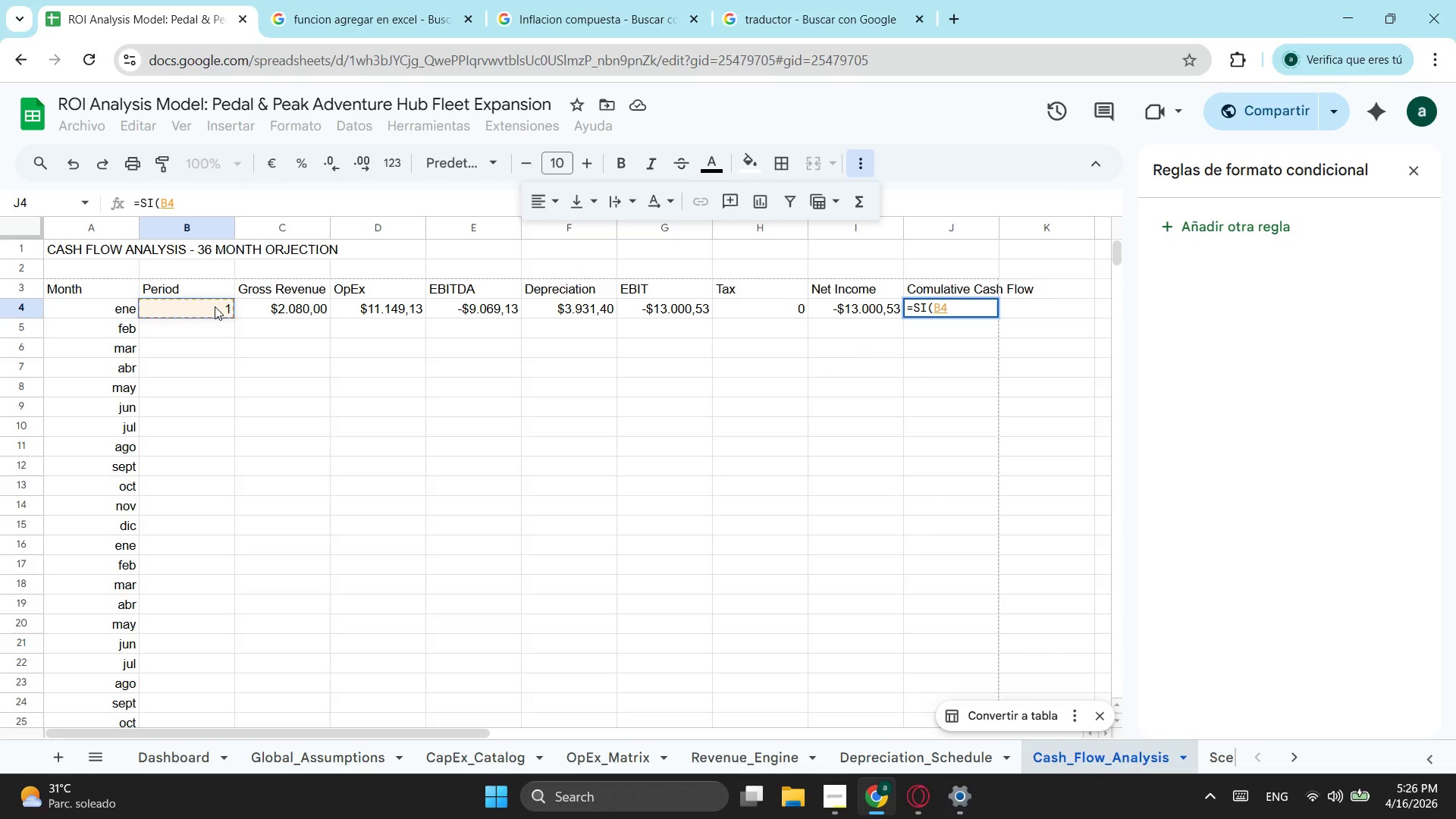 
key(Equal)
 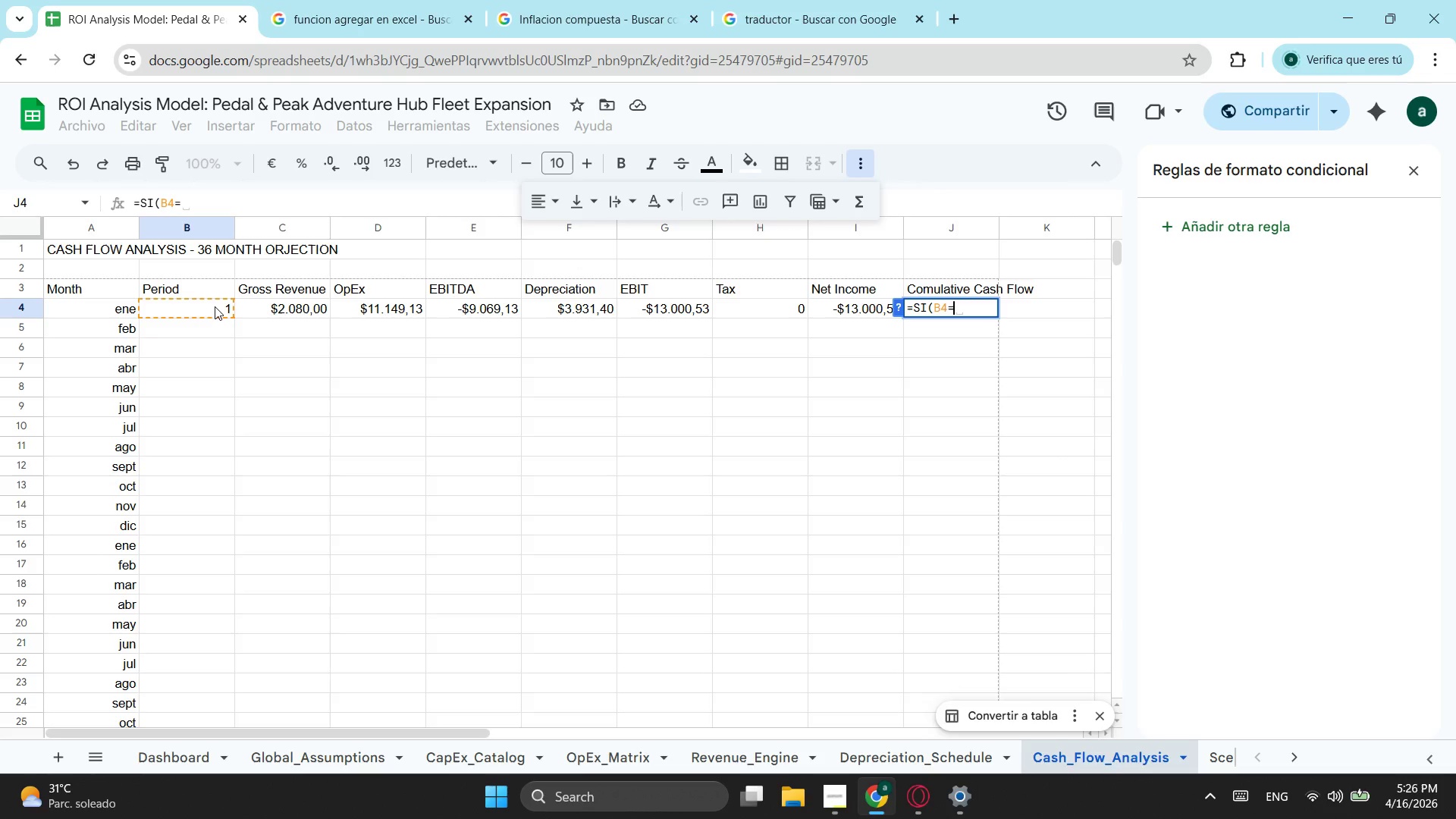 
key(1)
 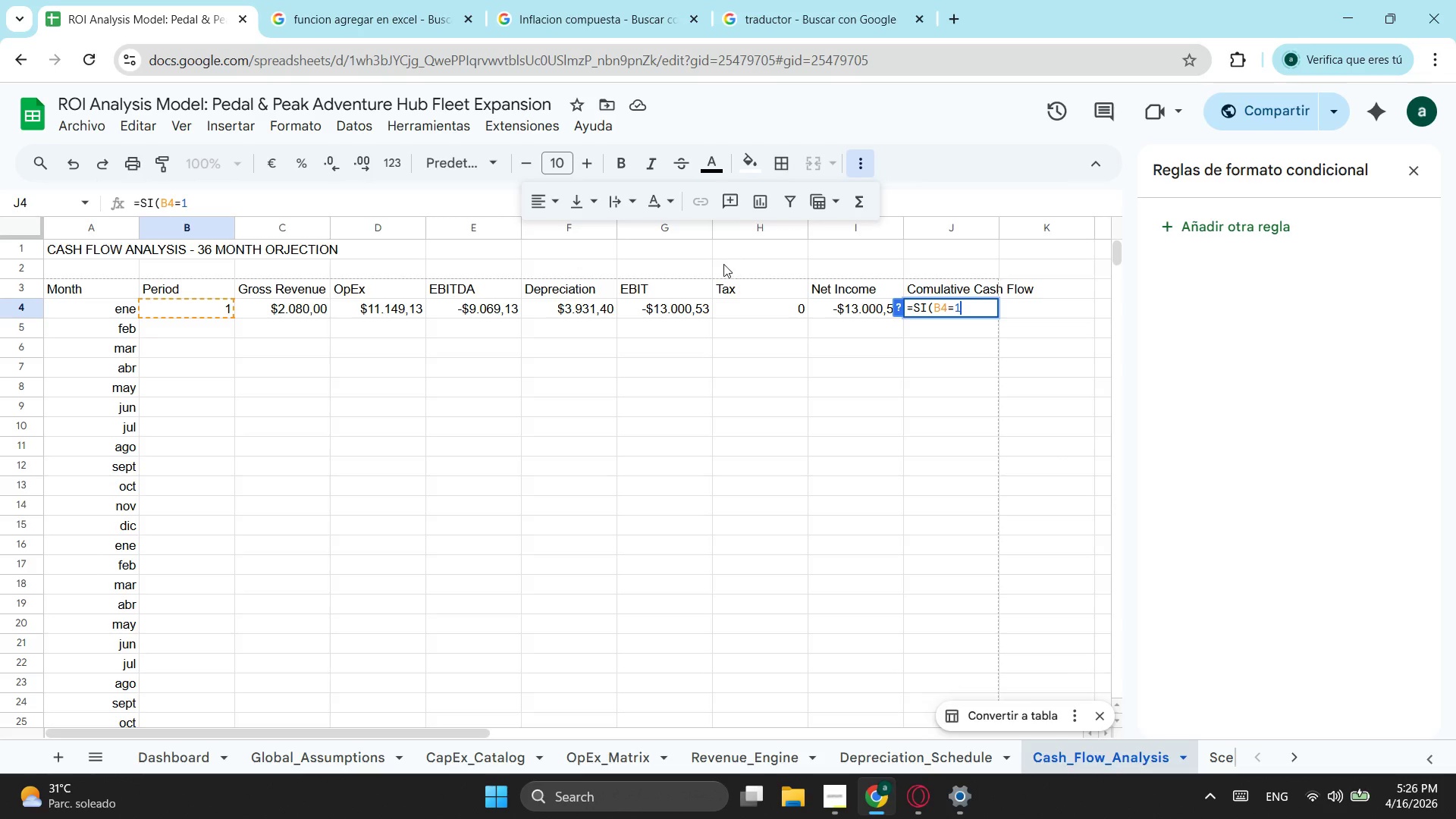 
wait(7.59)
 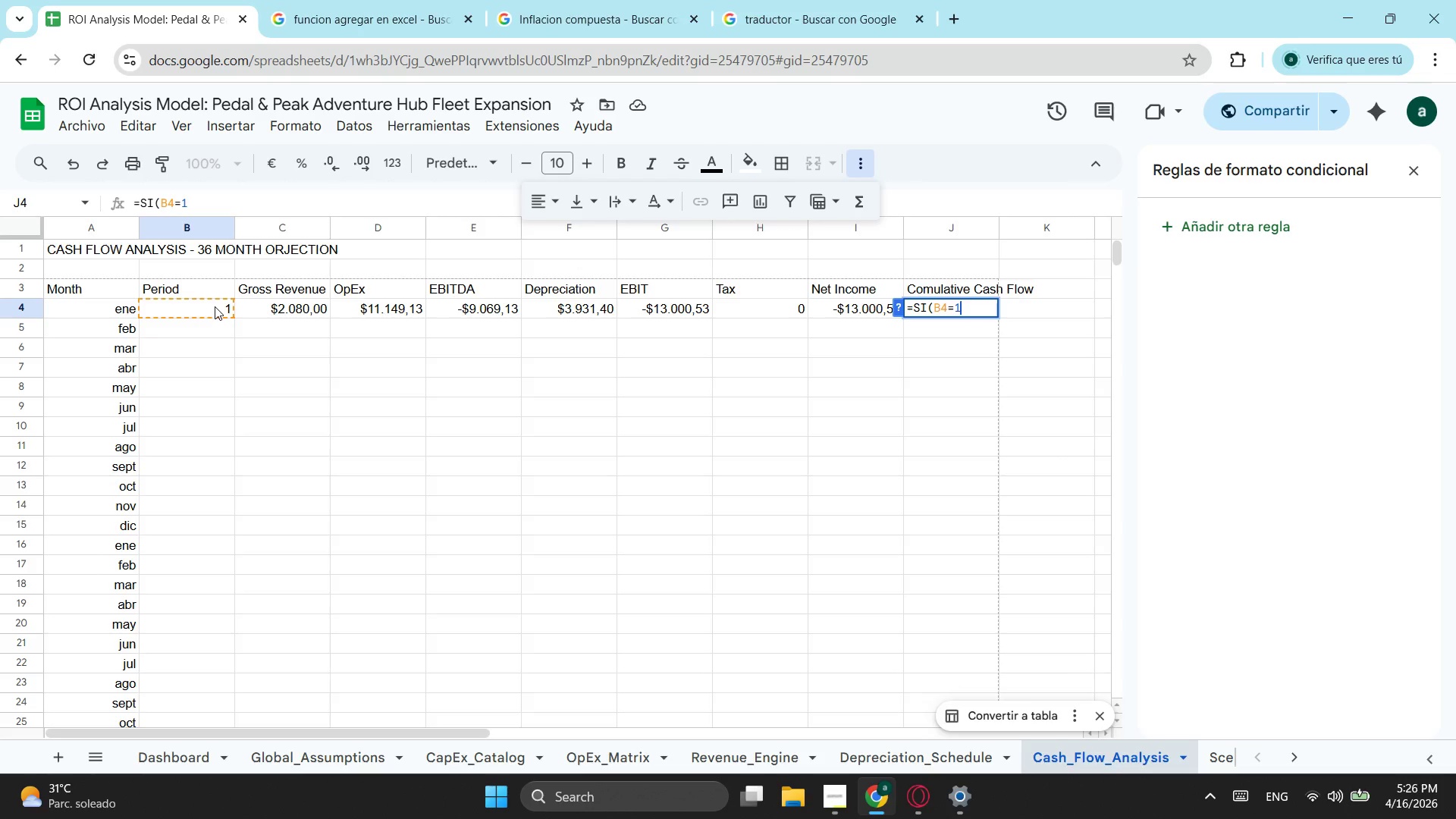 
key(Semicolon)
 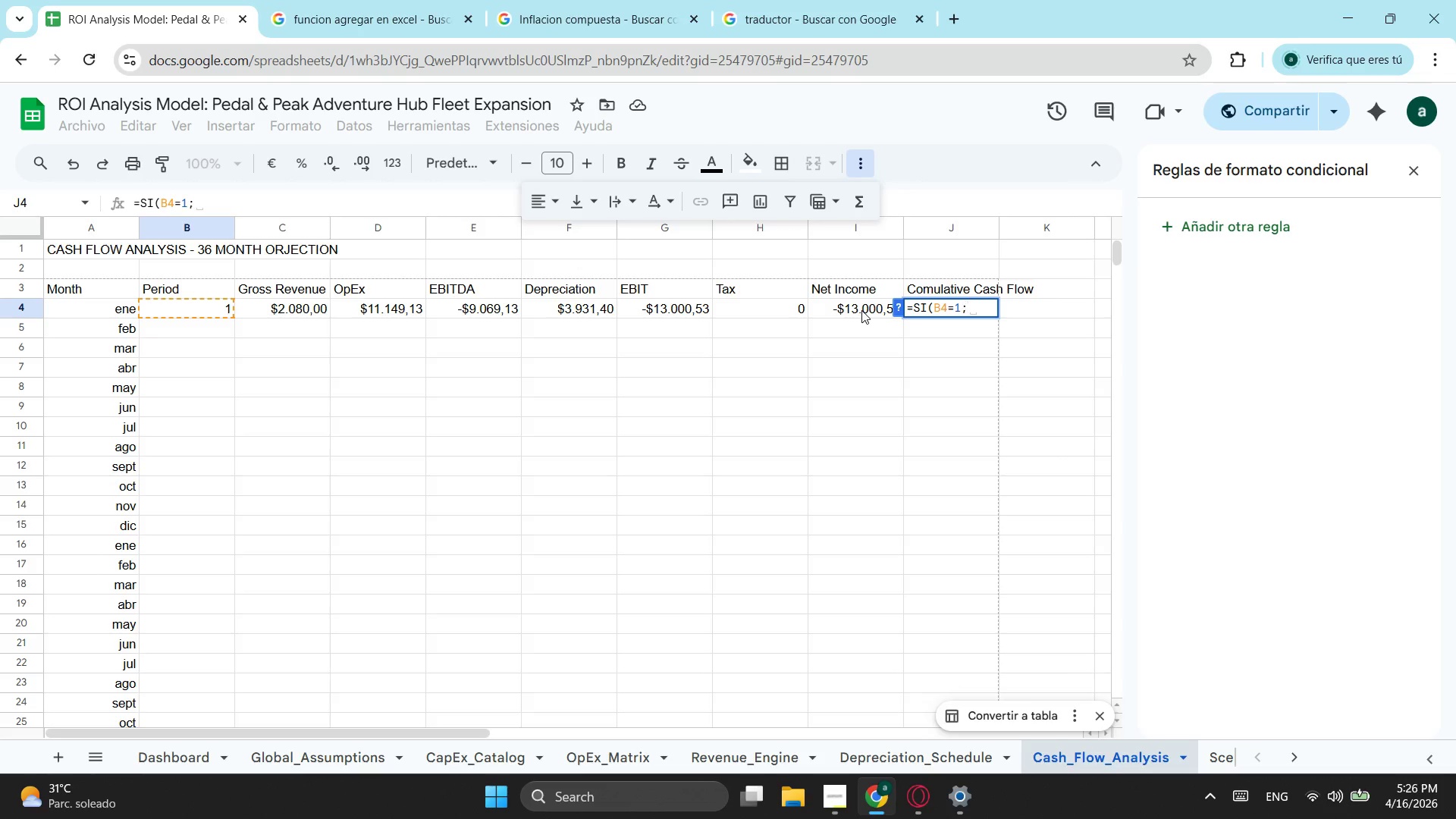 
wait(7.86)
 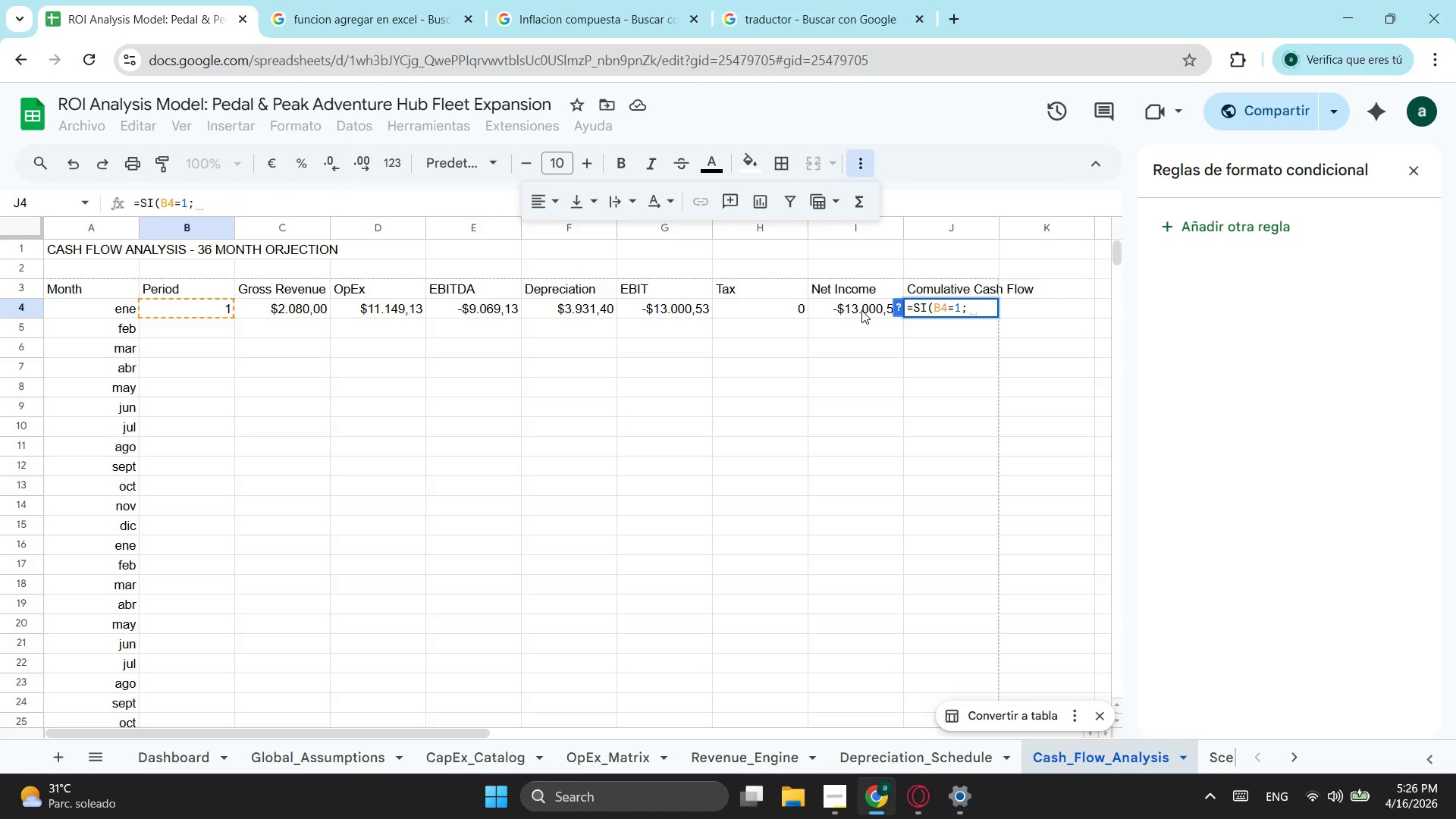 
left_click([861, 310])
 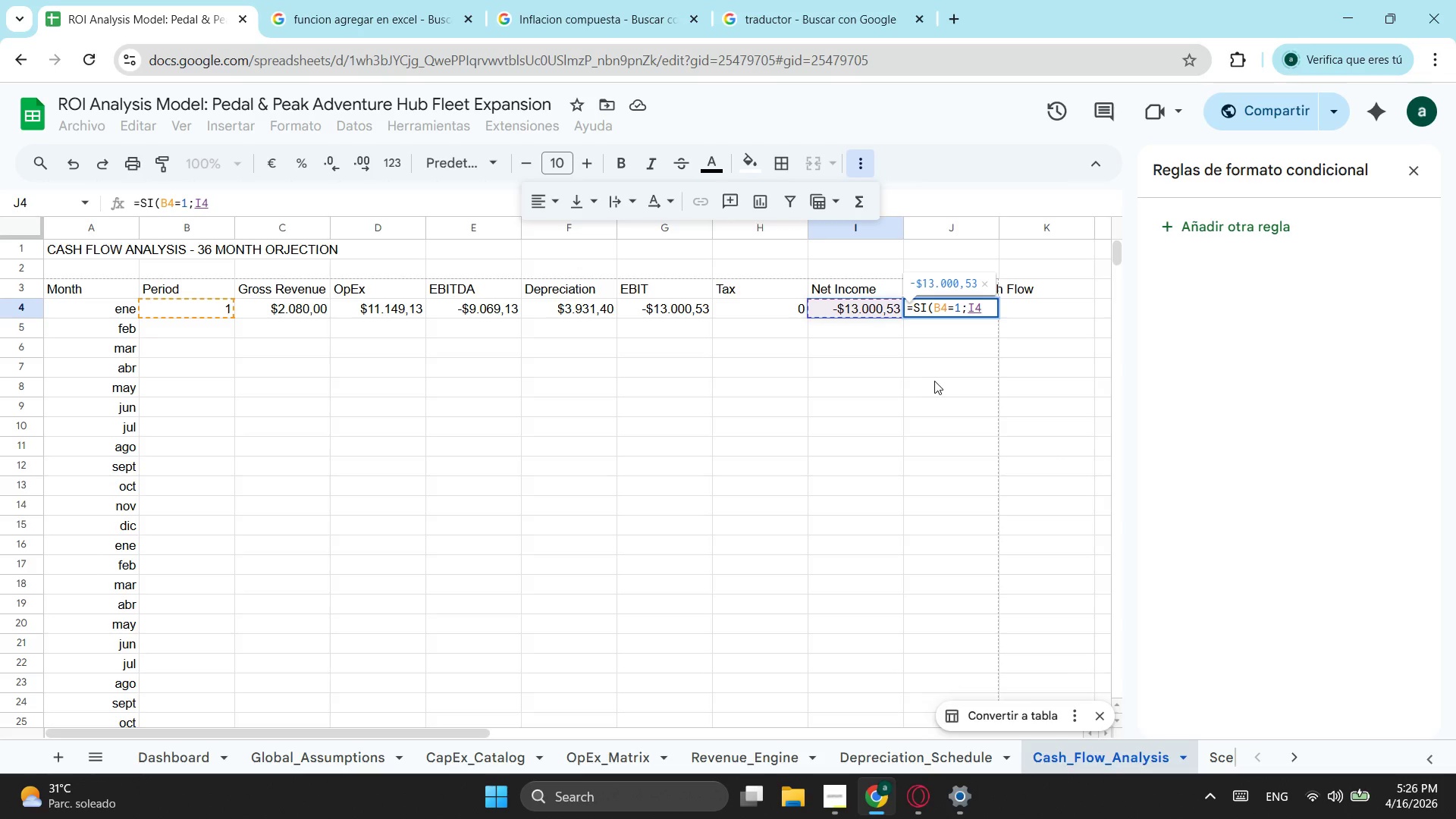 
key(NumpadSubtract)
 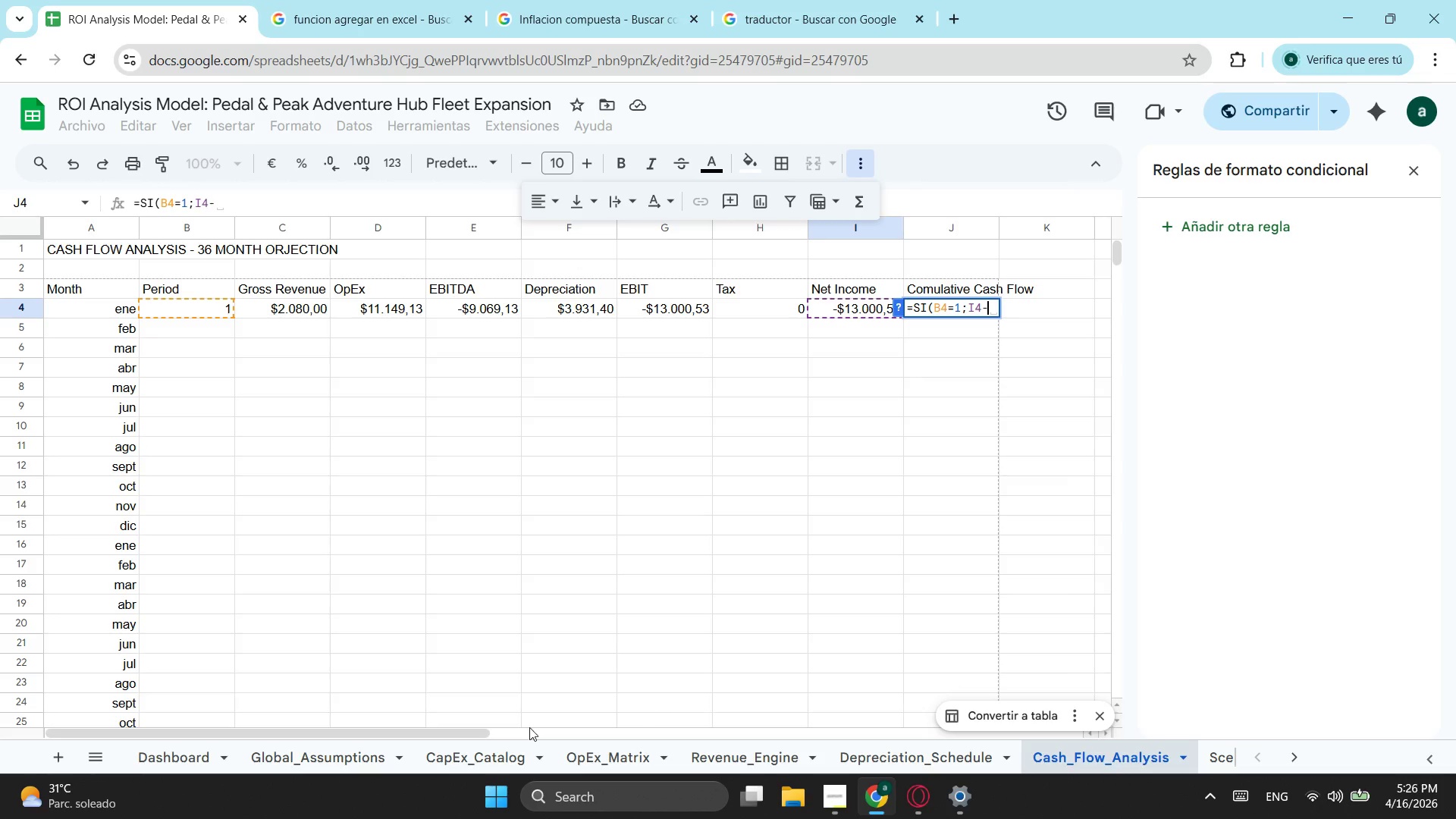 
left_click([347, 748])
 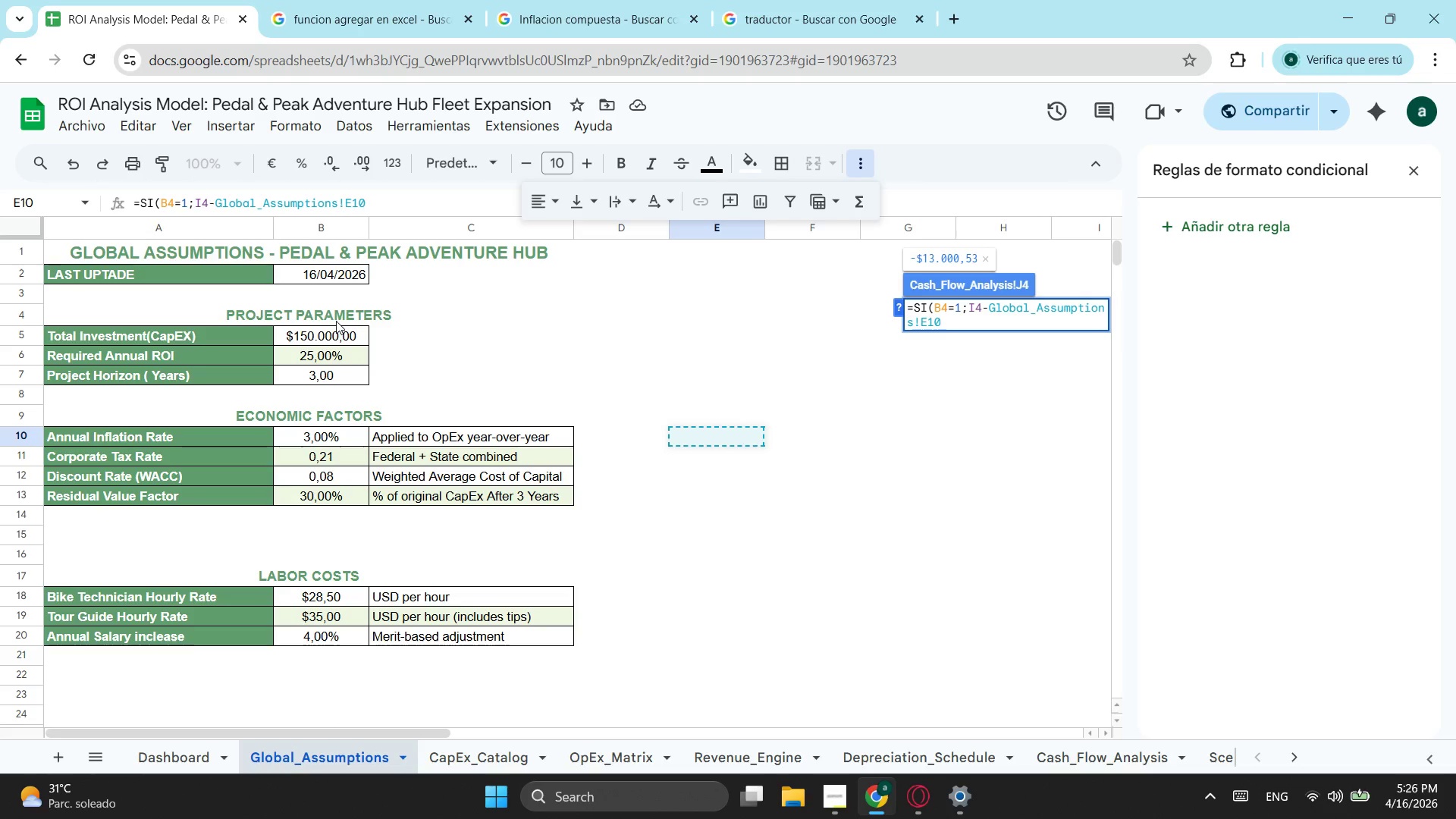 
wait(5.27)
 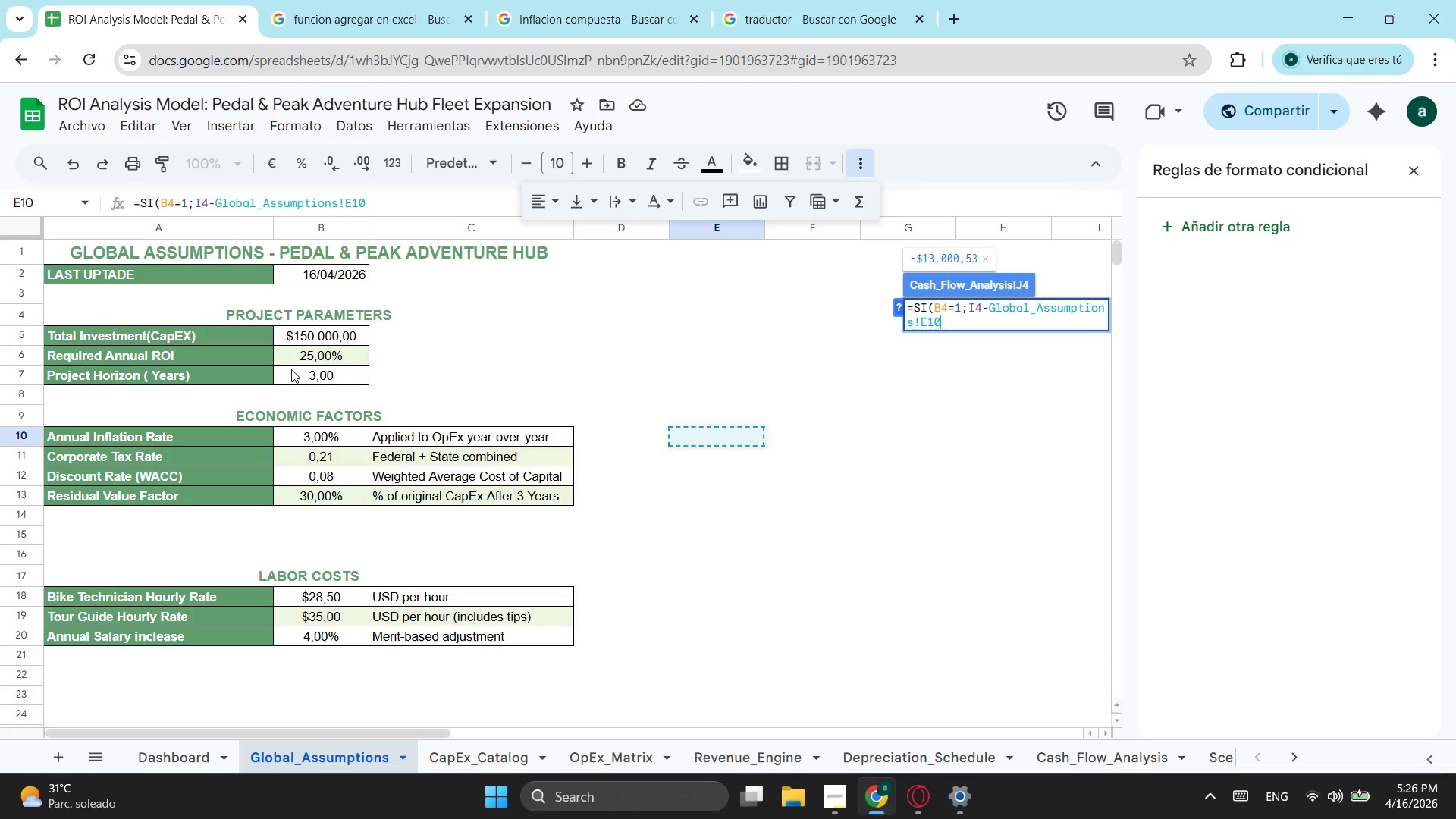 
left_click([335, 336])
 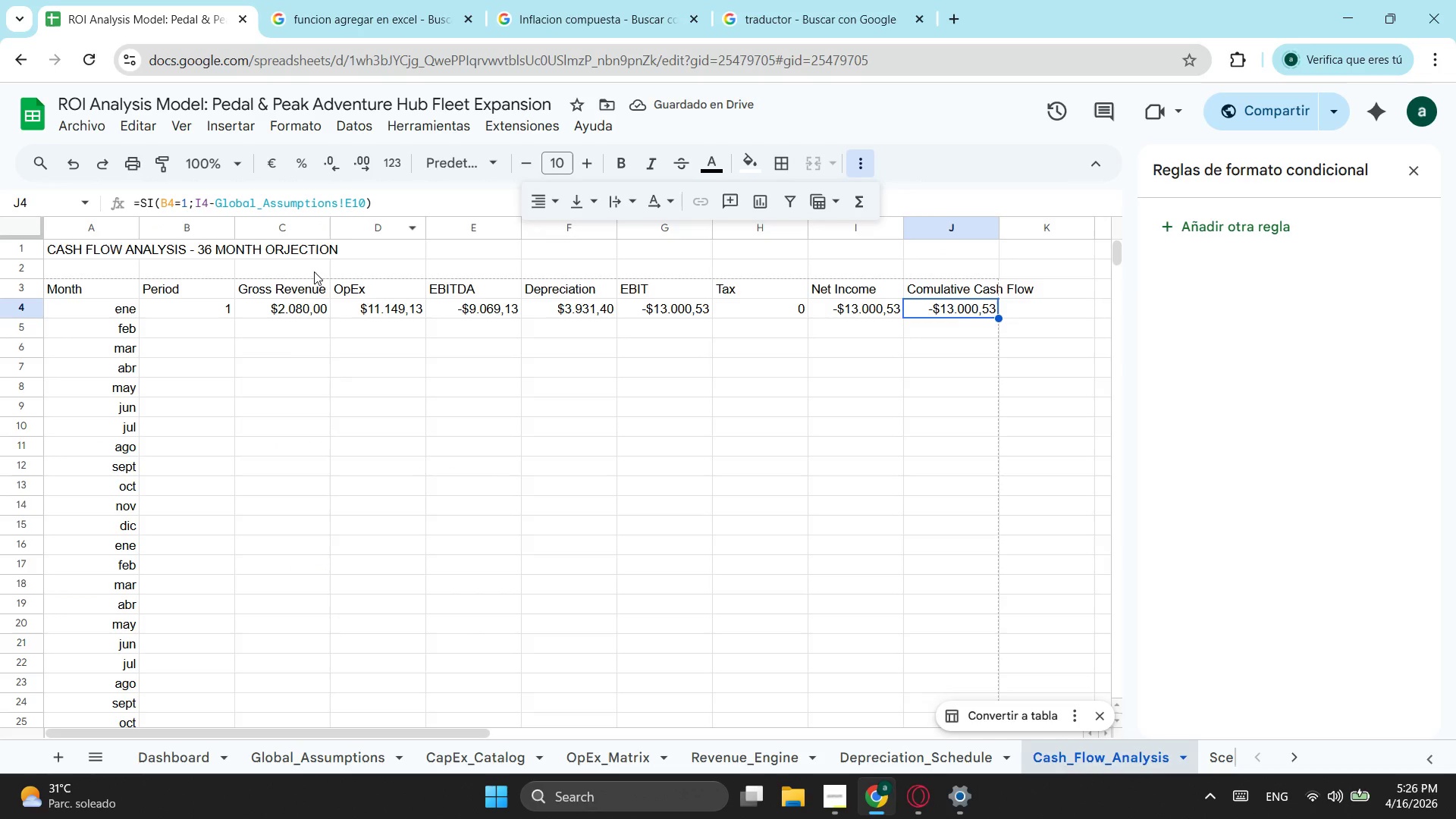 
left_click([359, 202])
 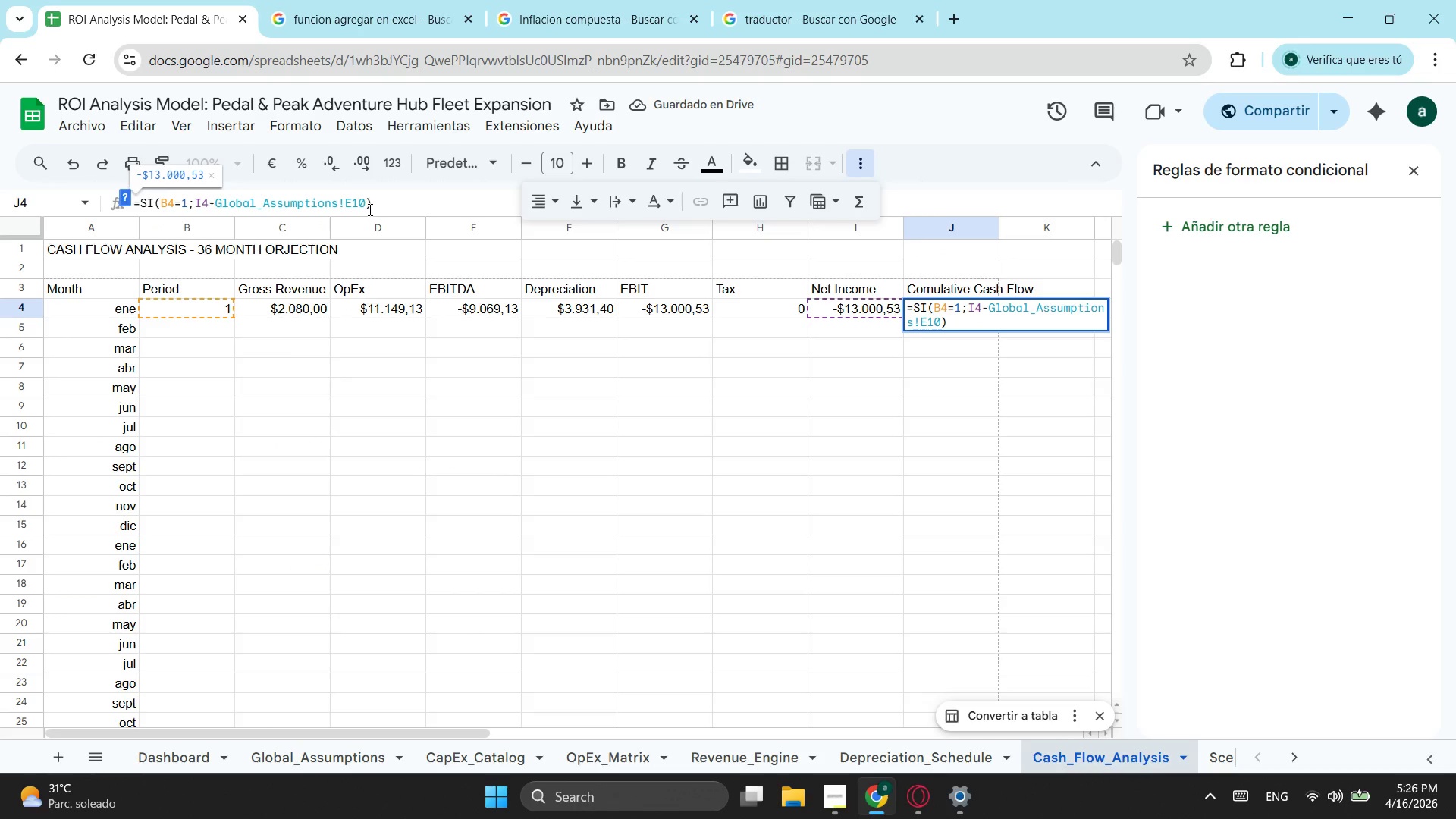 
left_click([366, 202])
 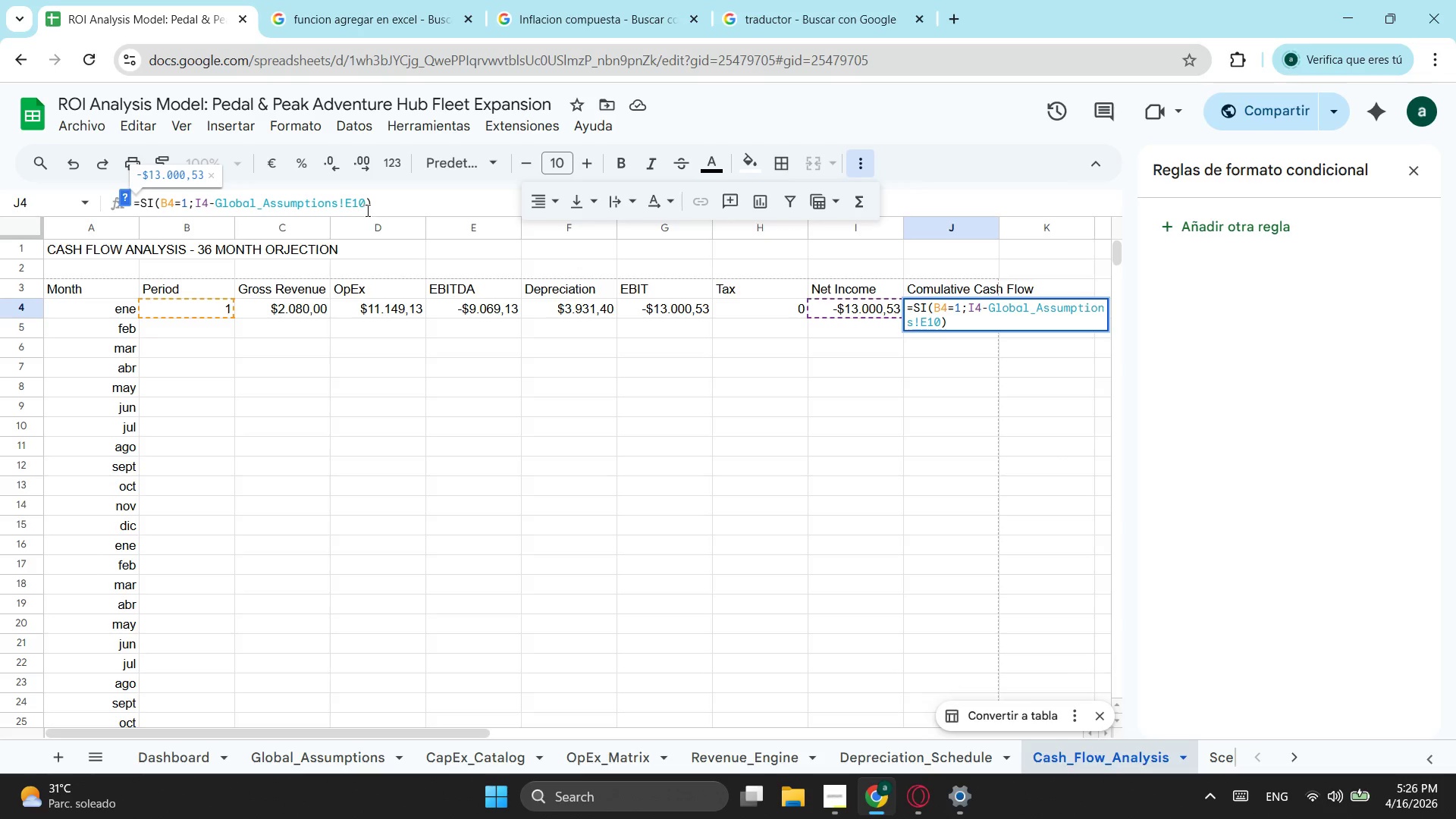 
hold_key(key=Backspace, duration=0.84)
 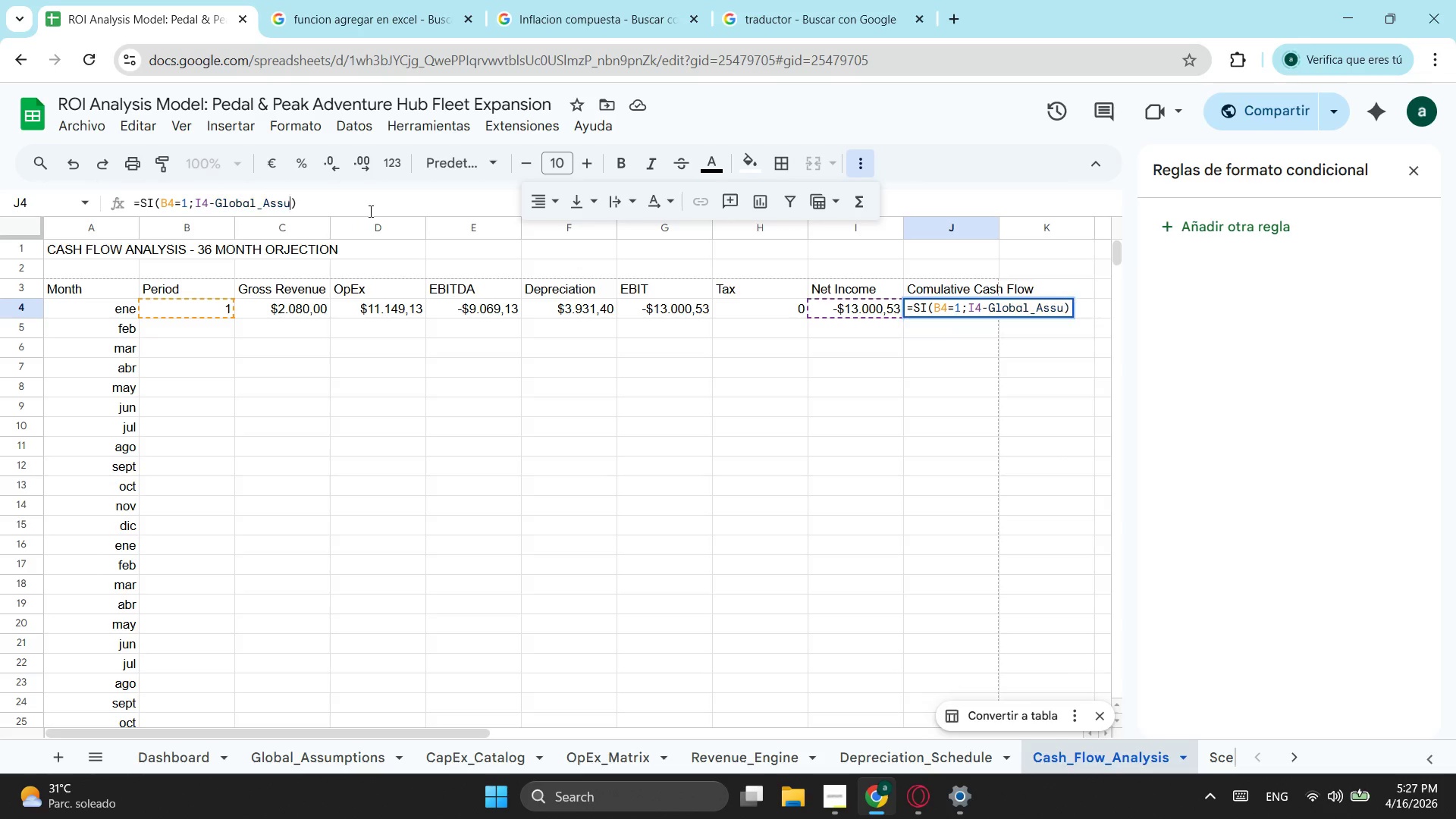 
key(Backspace)
 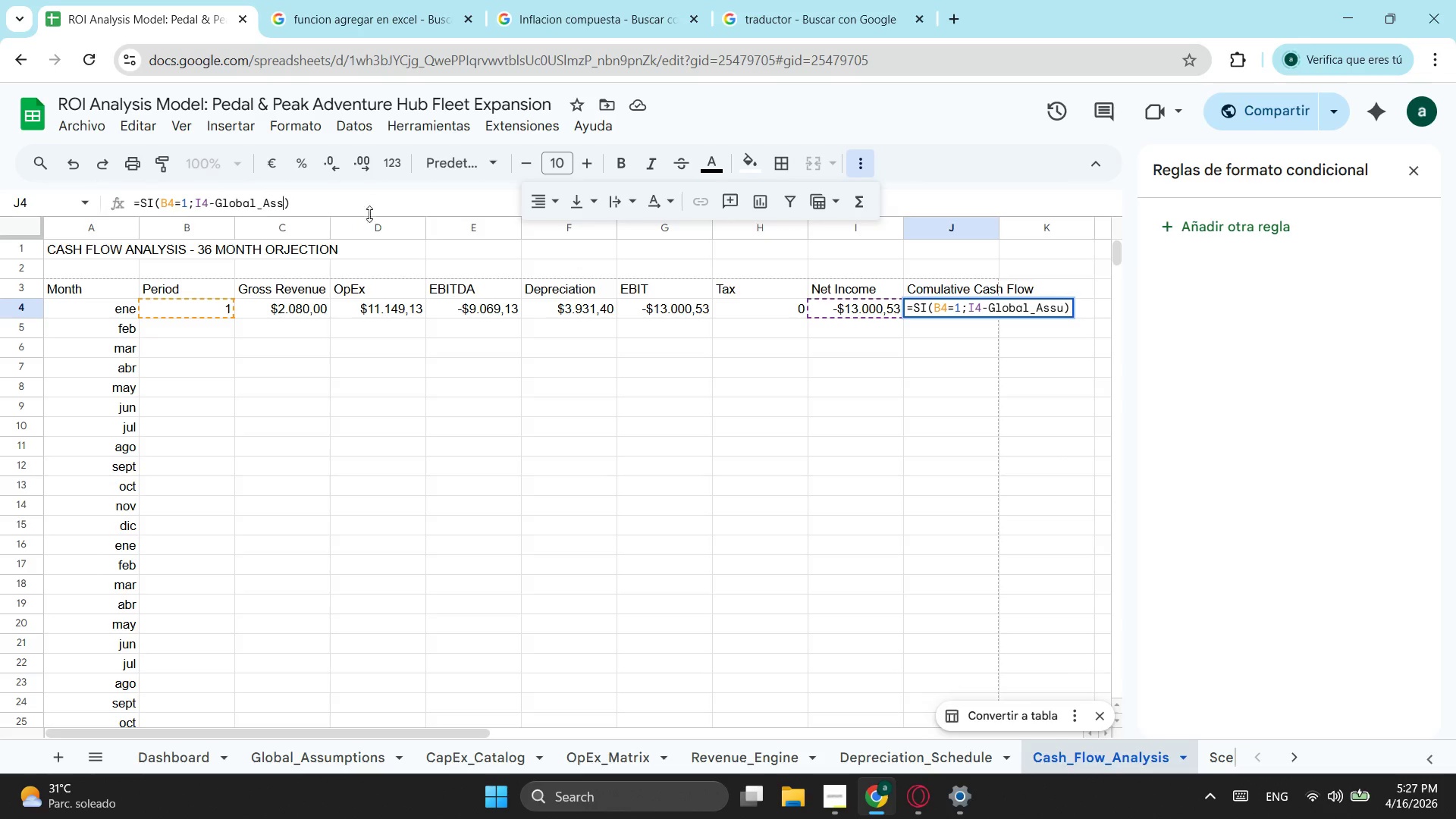 
key(Backspace)
 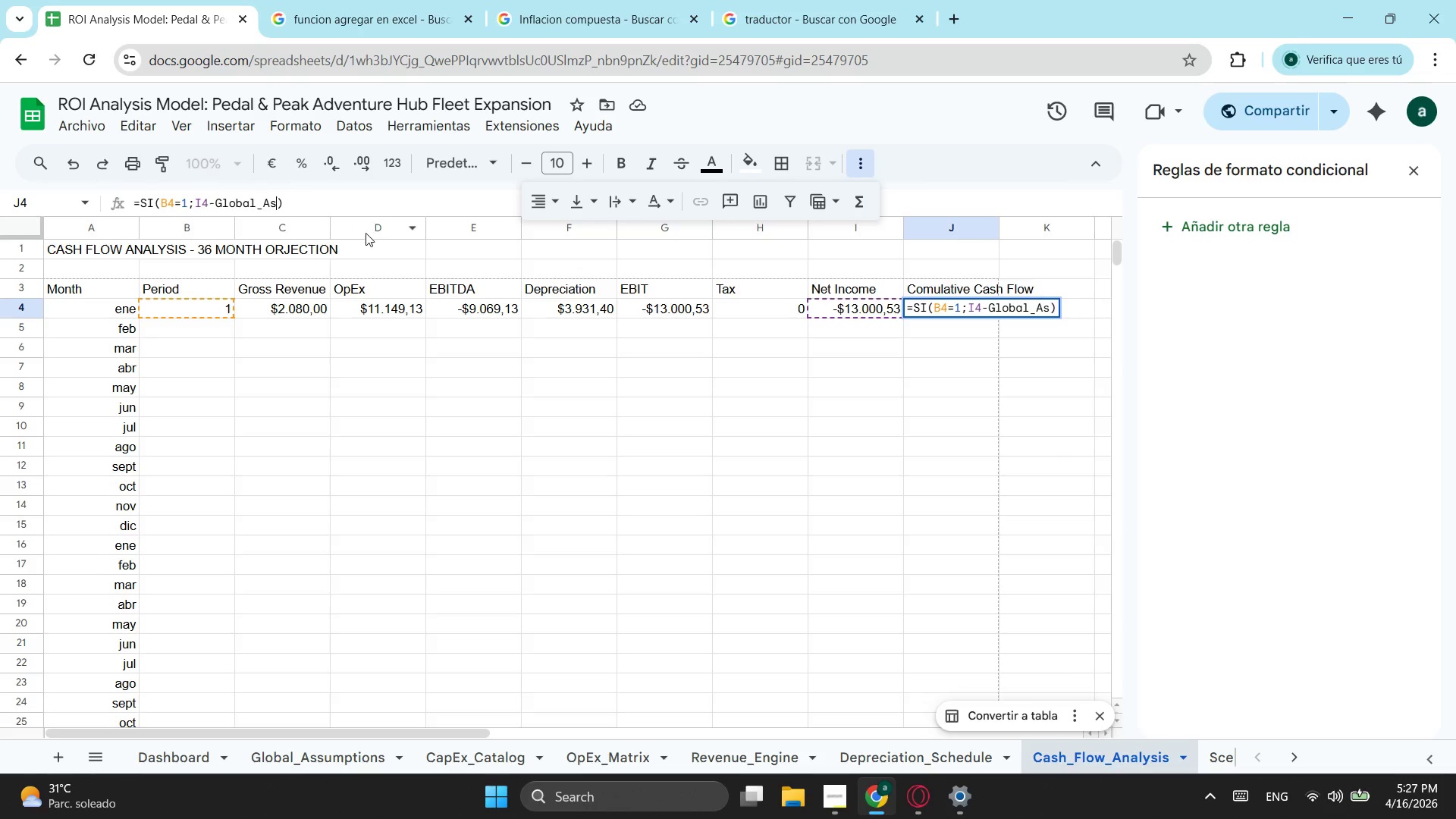 
key(Backspace)
 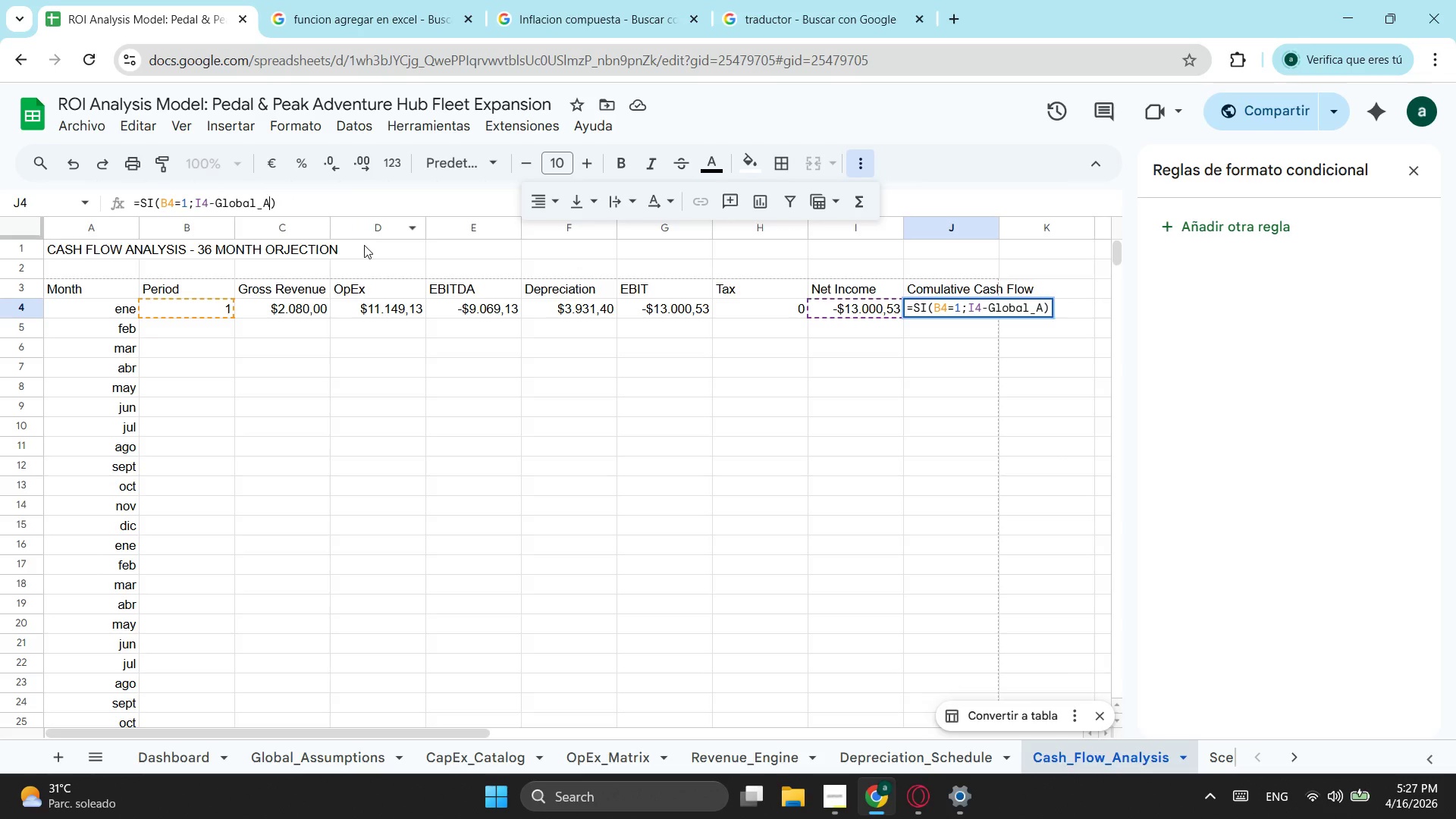 
key(Backspace)
 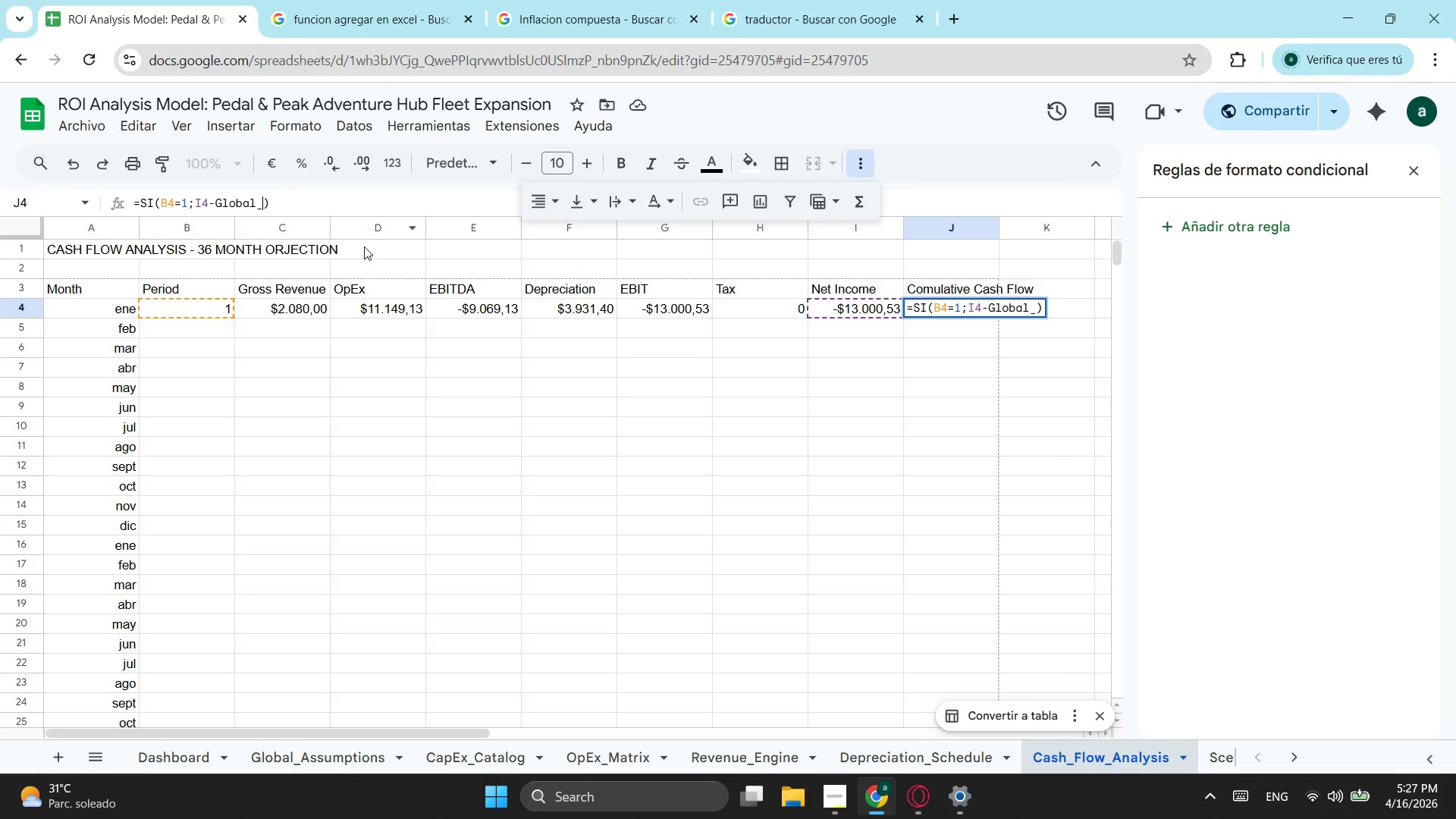 
key(Backspace)
 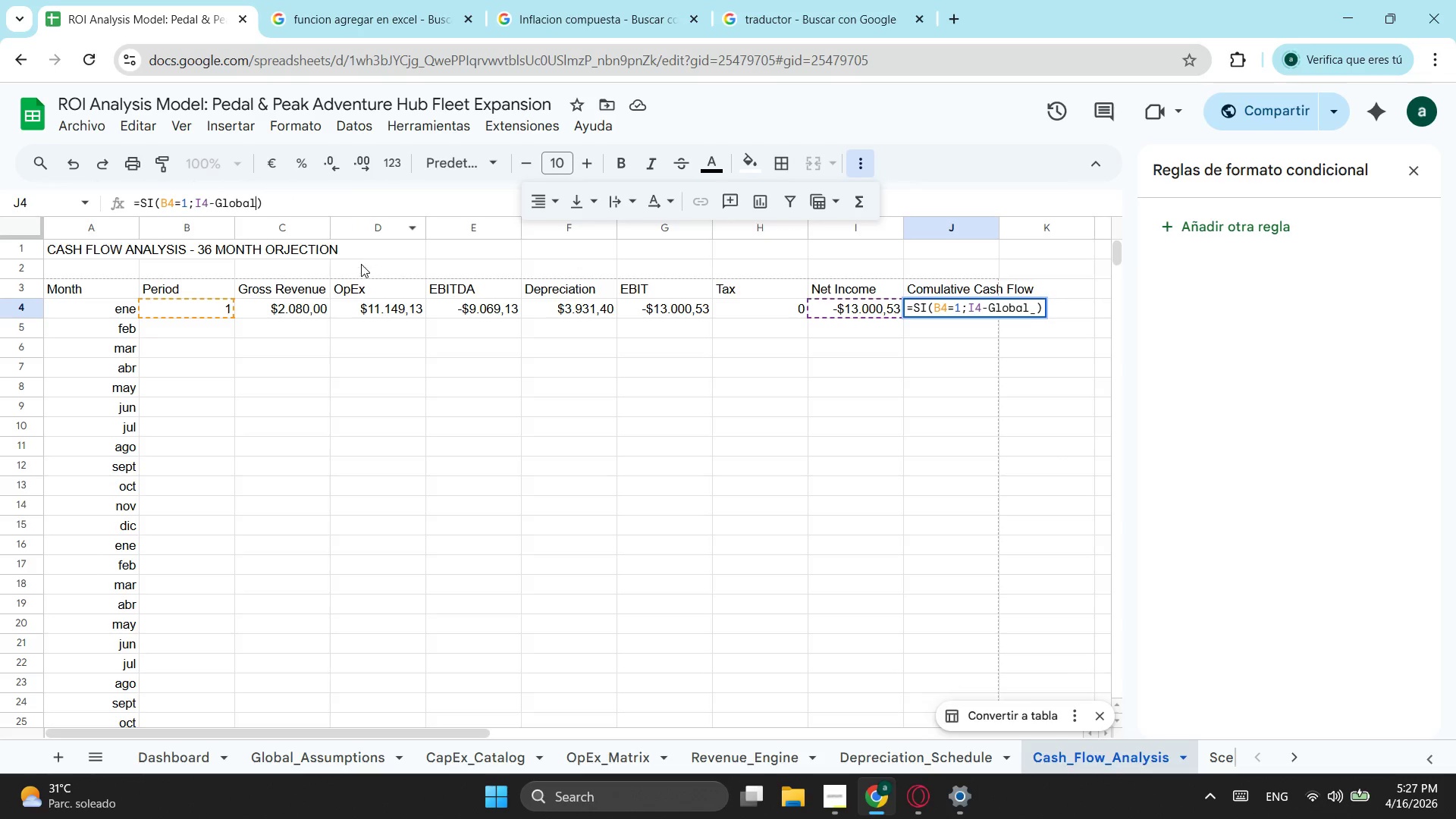 
key(Backspace)
 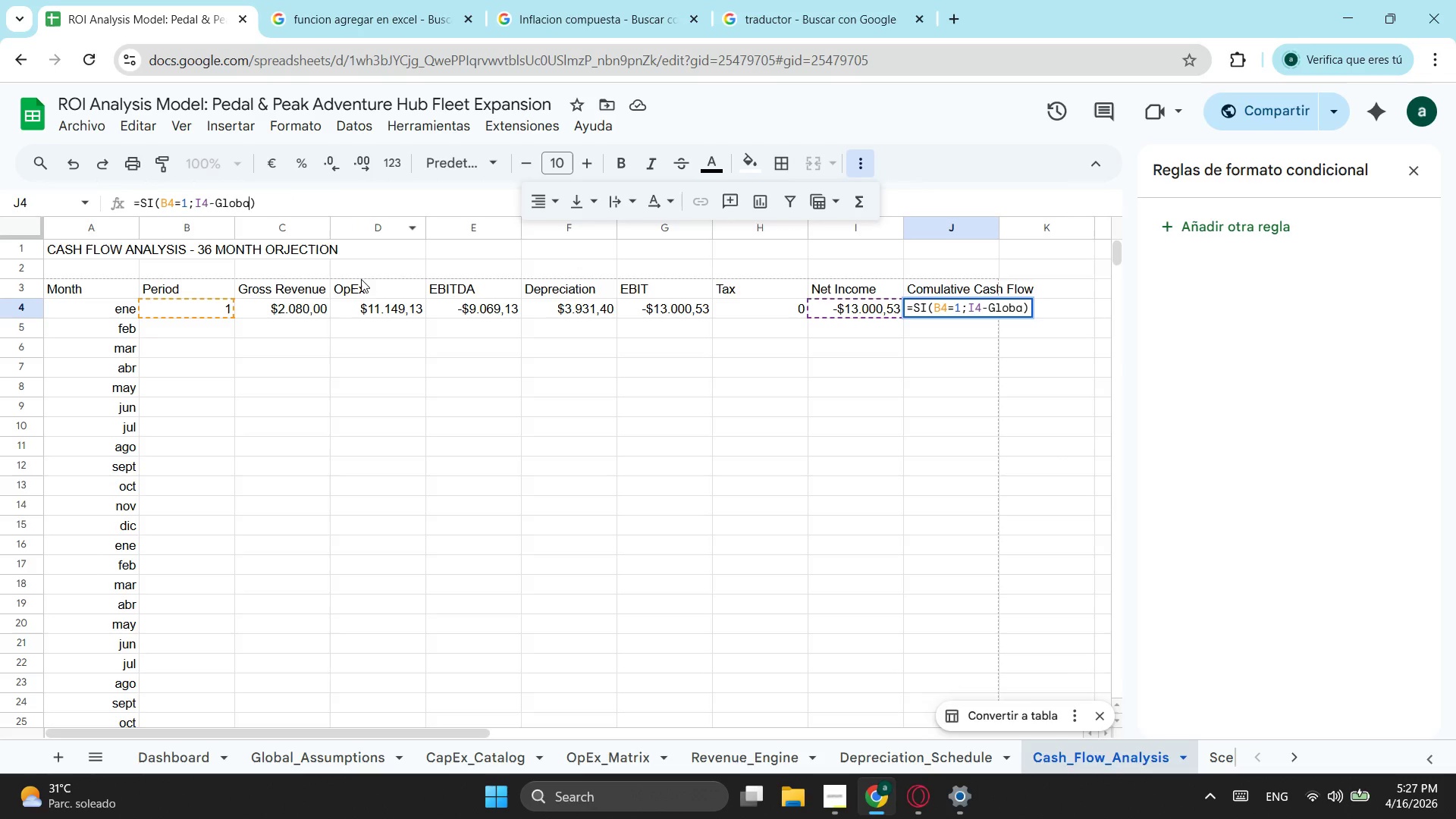 
key(Backspace)
 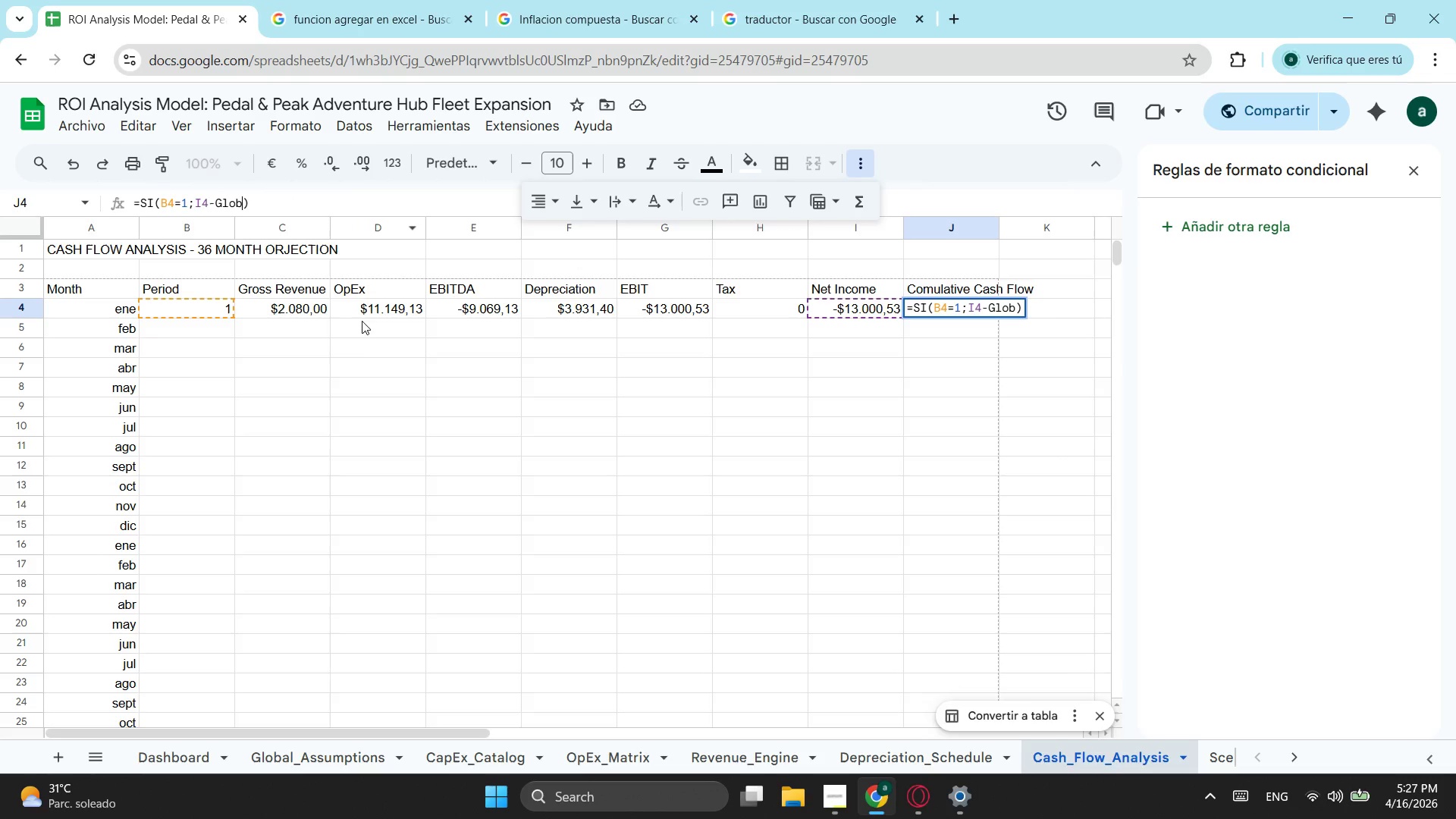 
key(Backspace)
 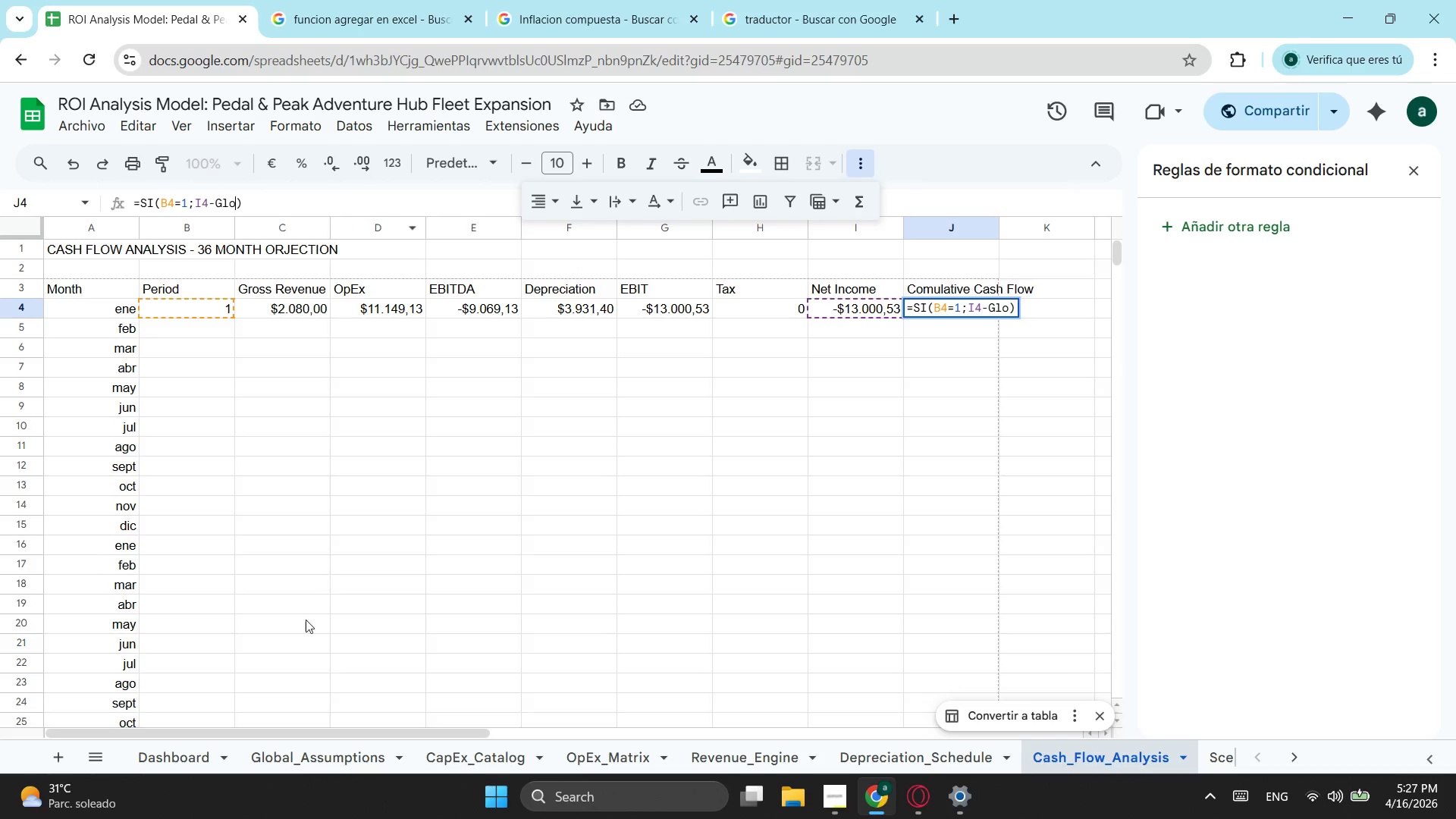 
key(Backspace)
 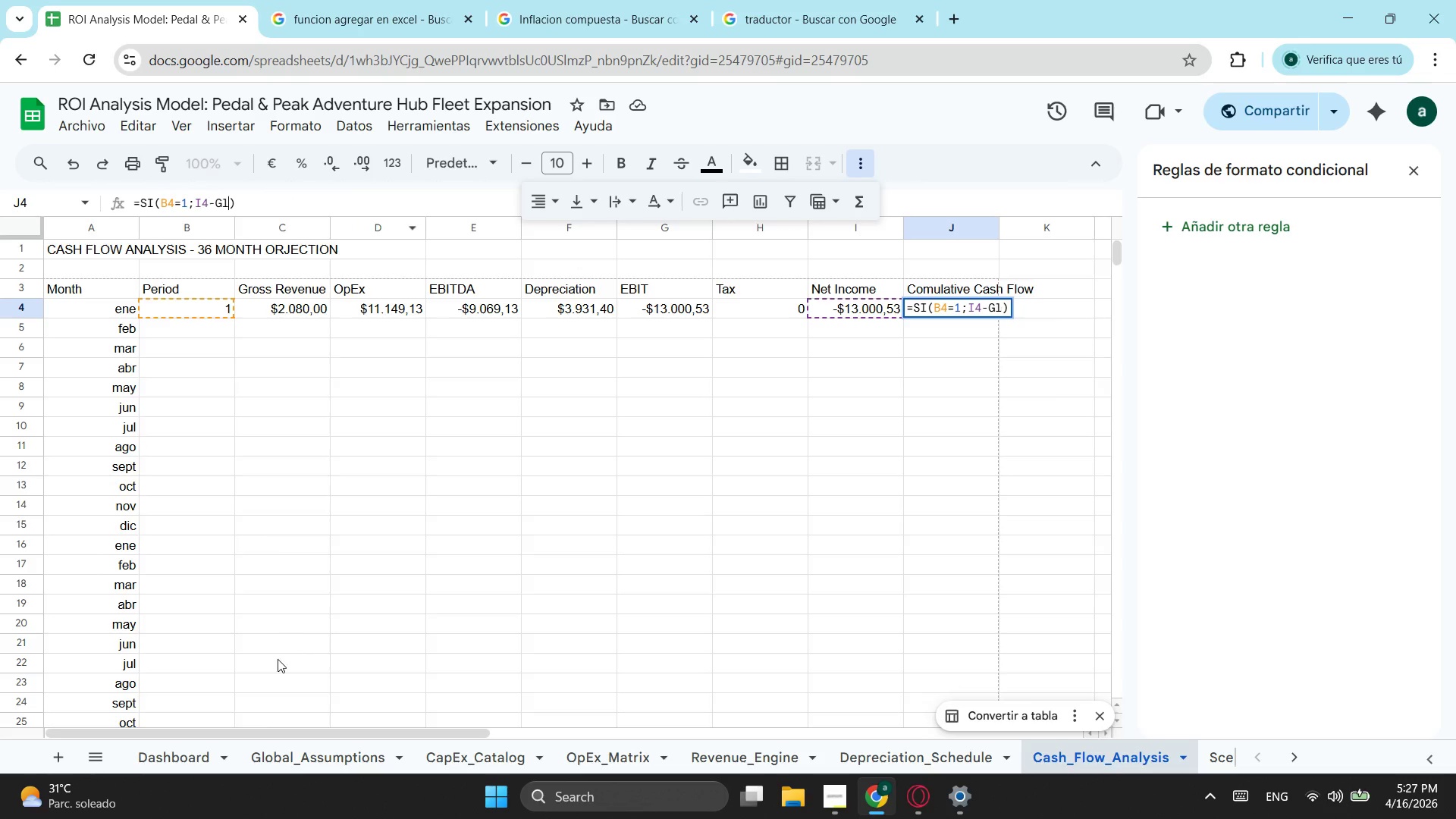 
key(Backspace)
 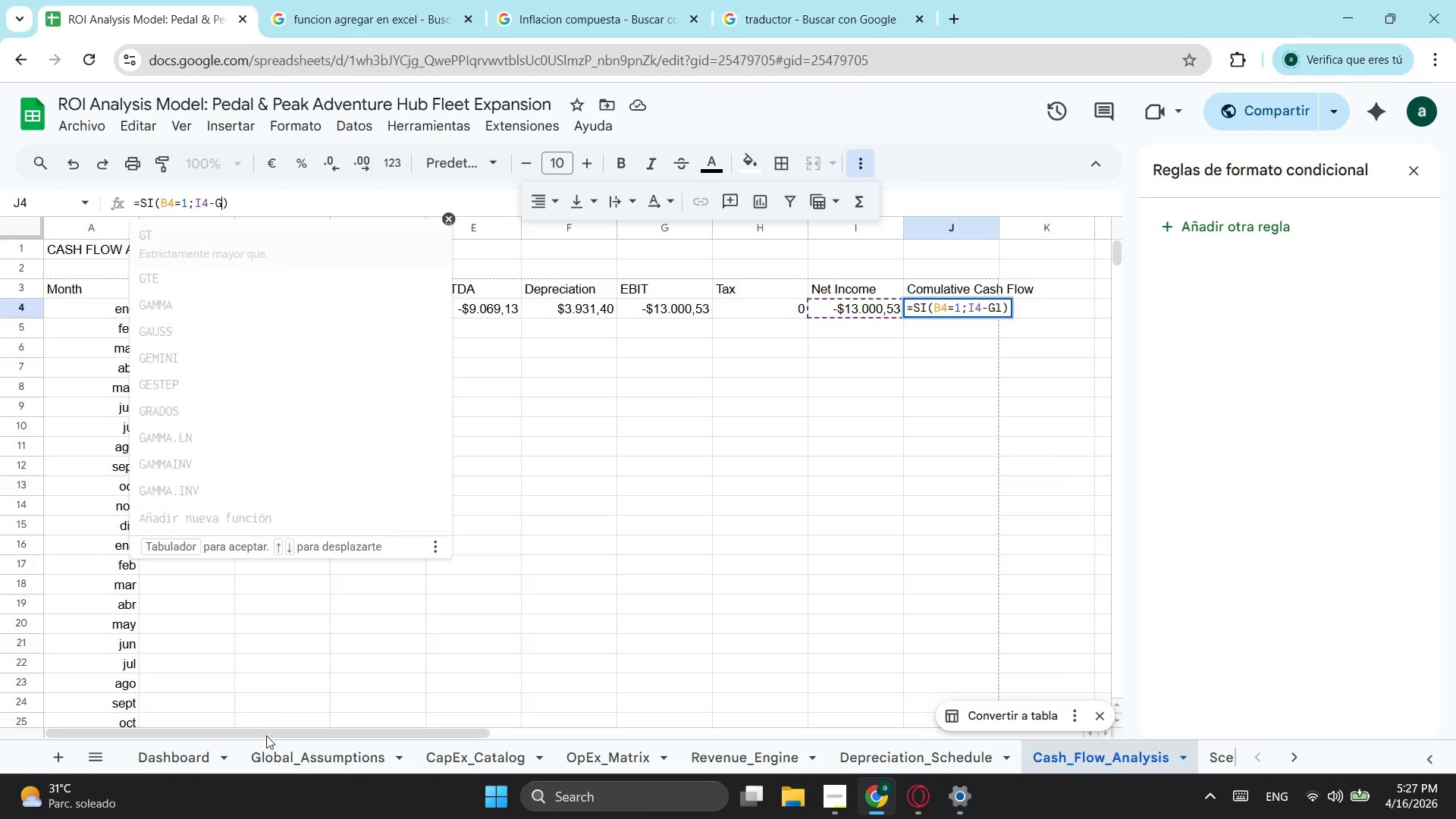 
key(Backspace)
 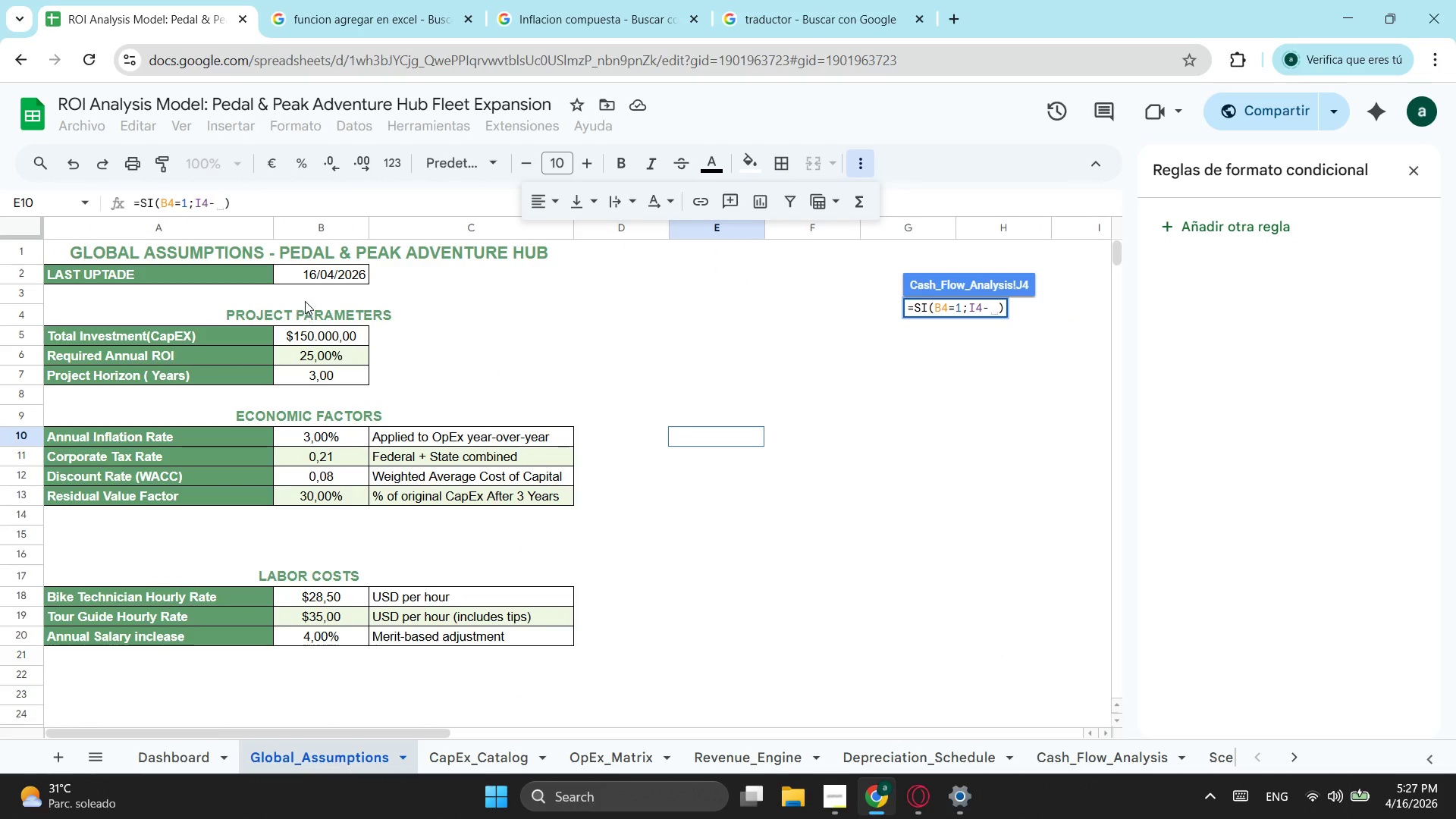 
left_click([326, 331])
 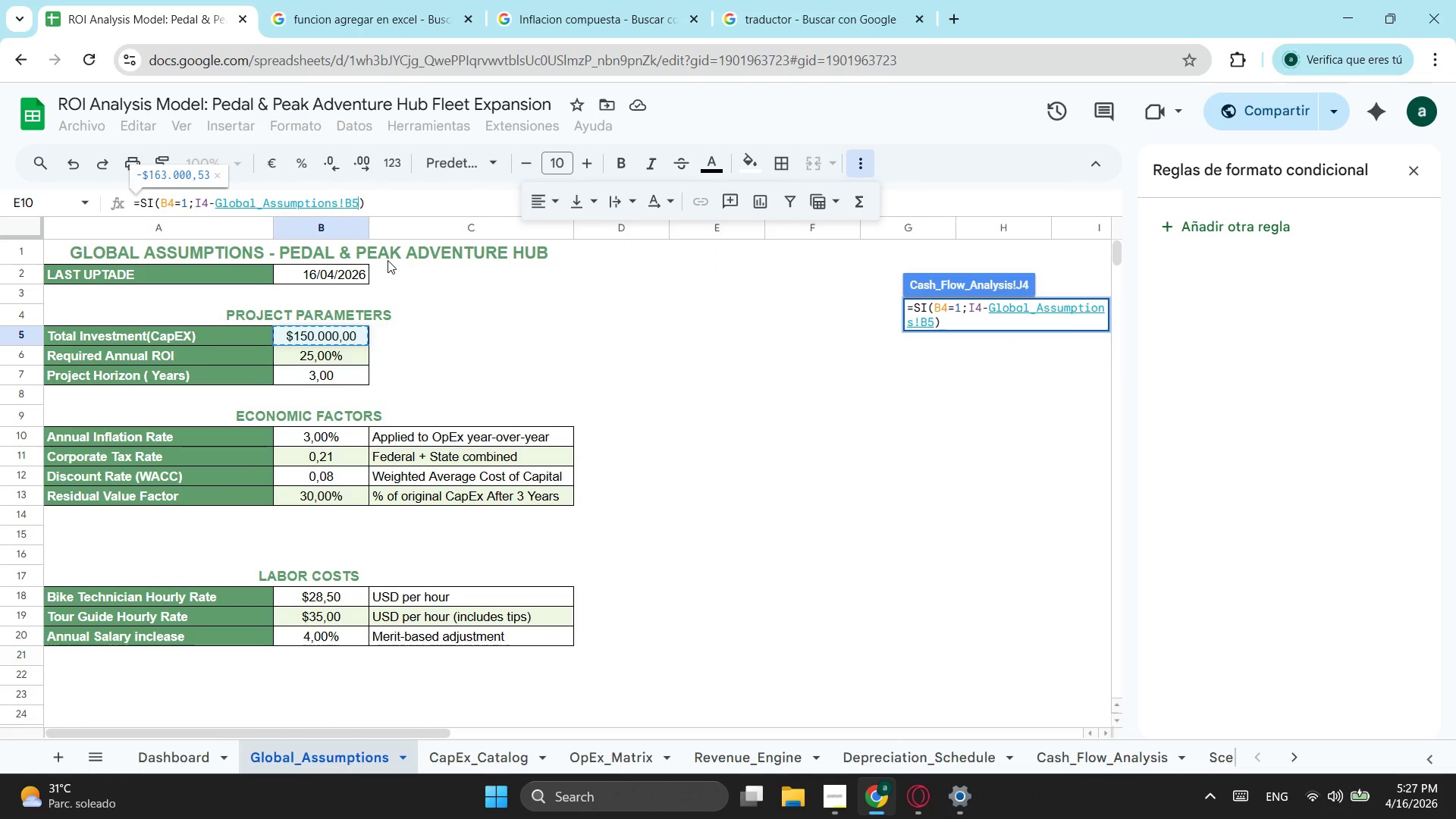 
key(Semicolon)
 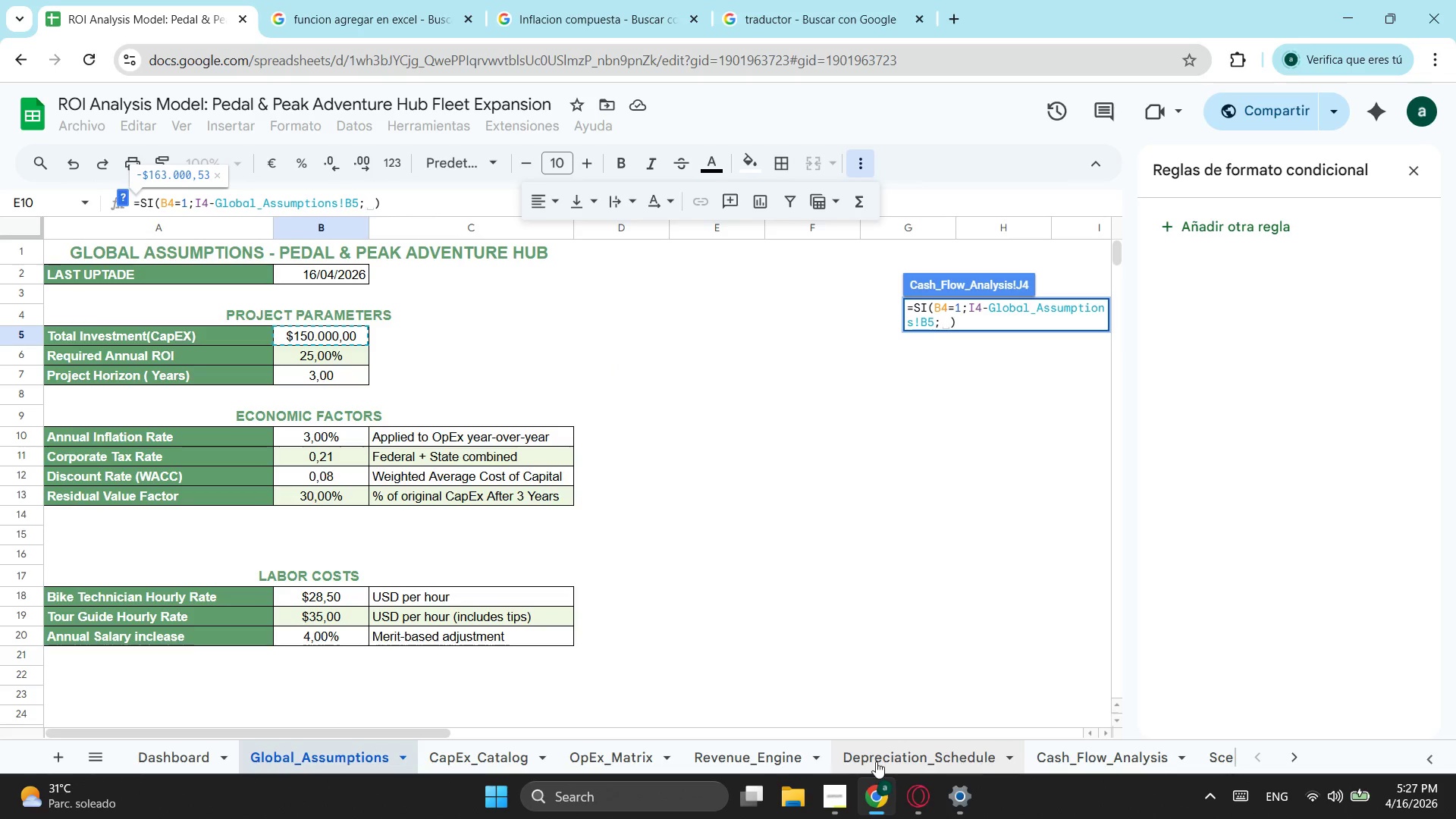 
left_click([1072, 753])
 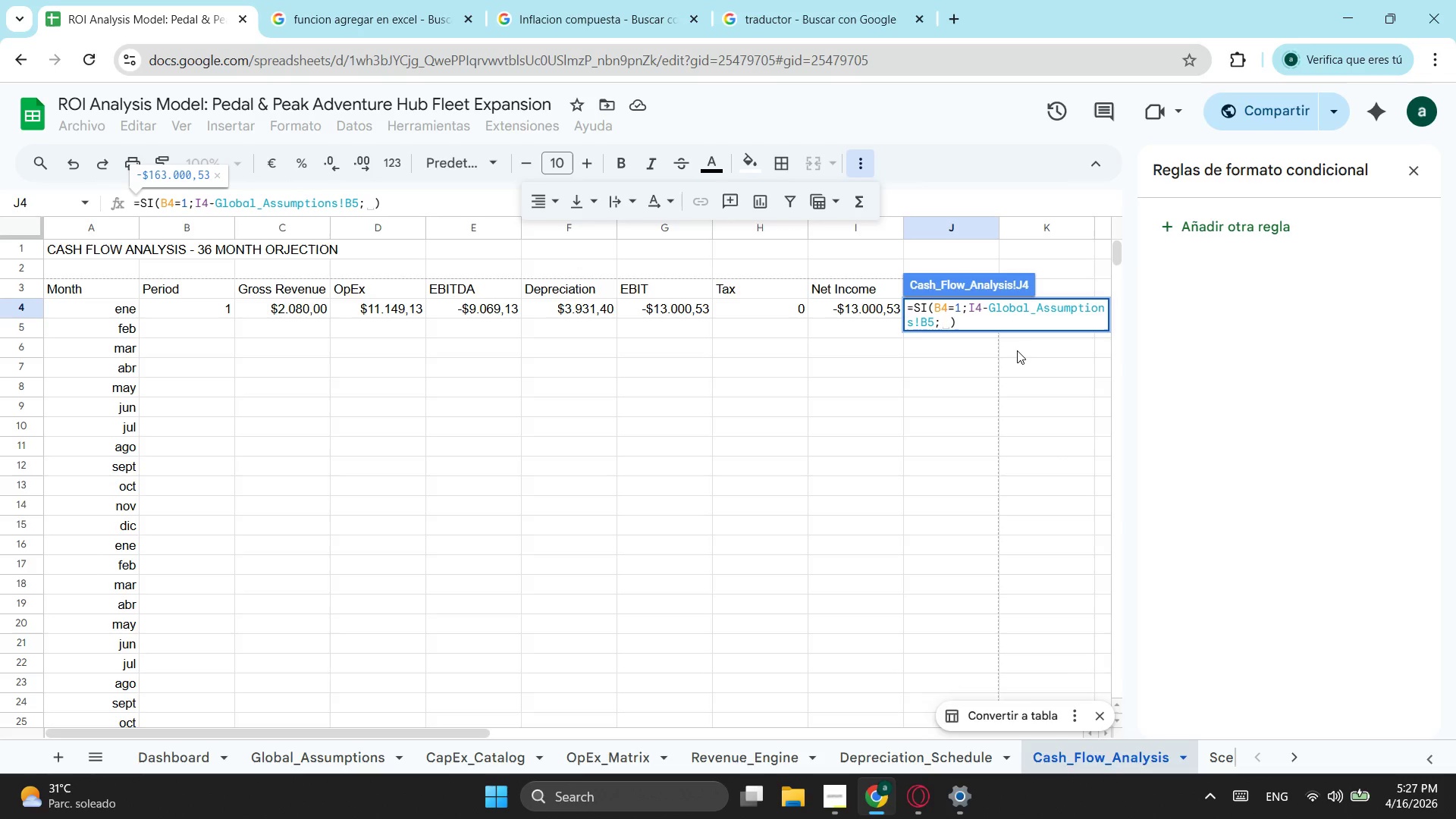 
wait(14.78)
 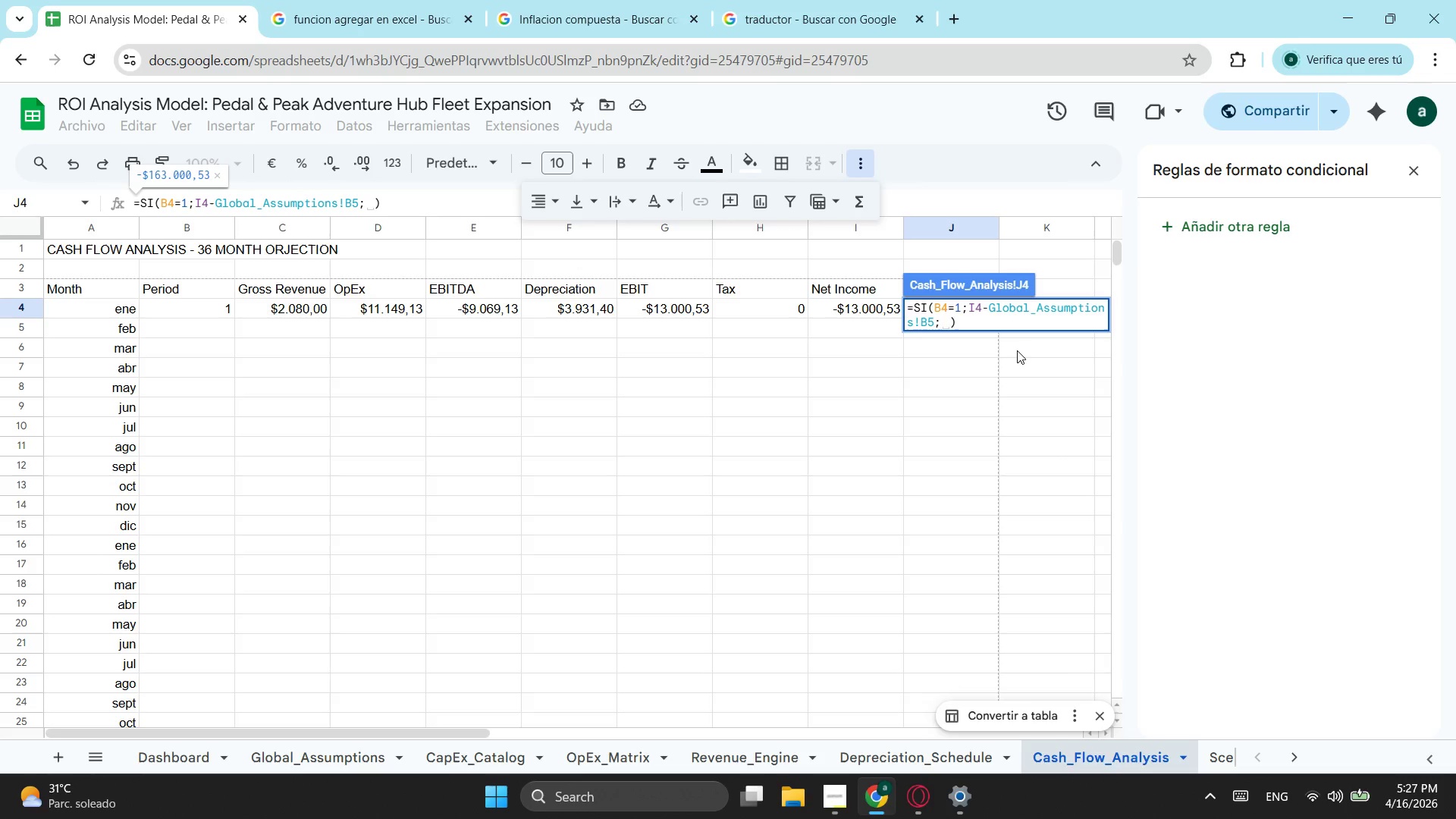 
type(j3)
 